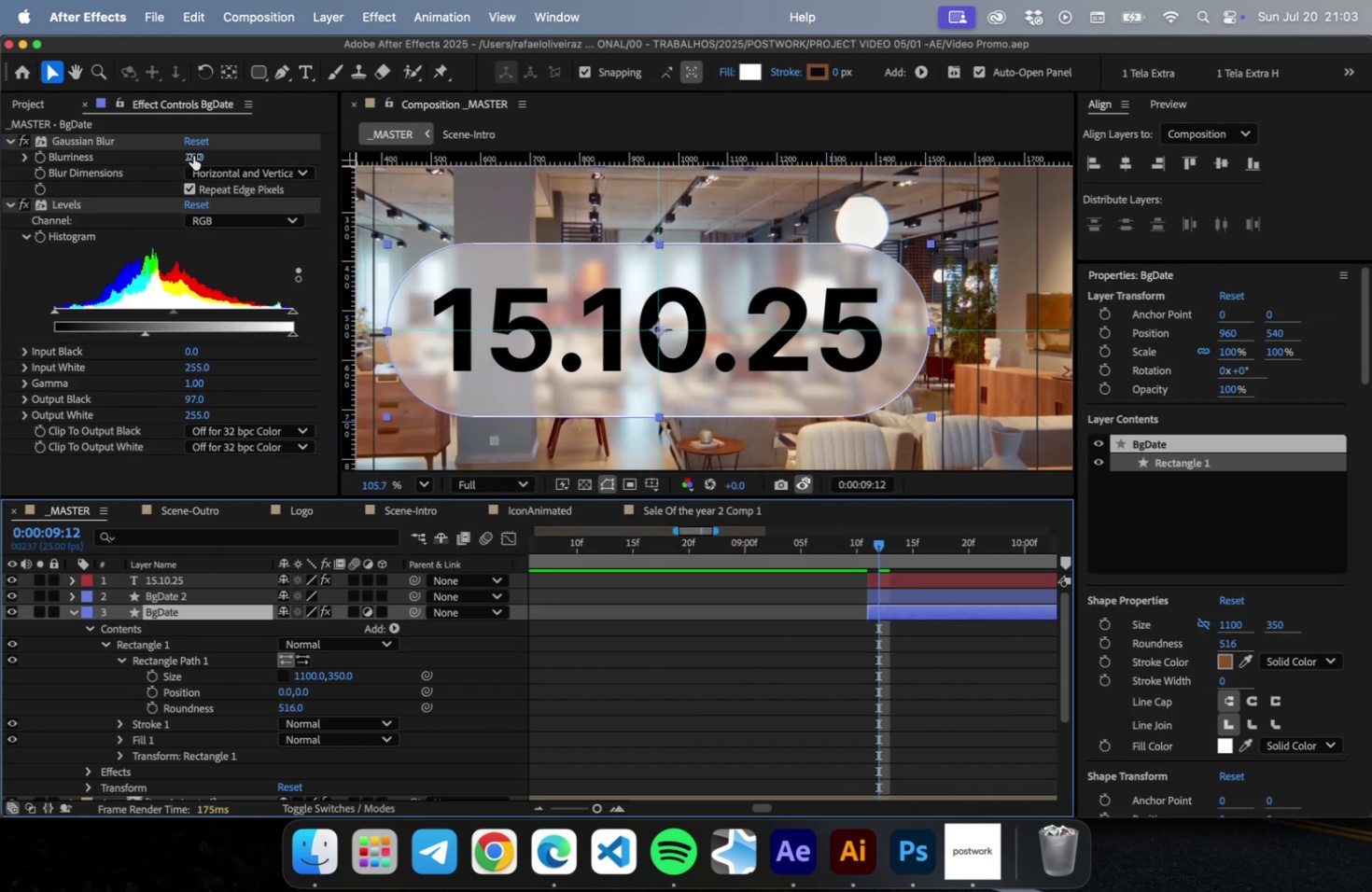 
left_click([193, 156])
 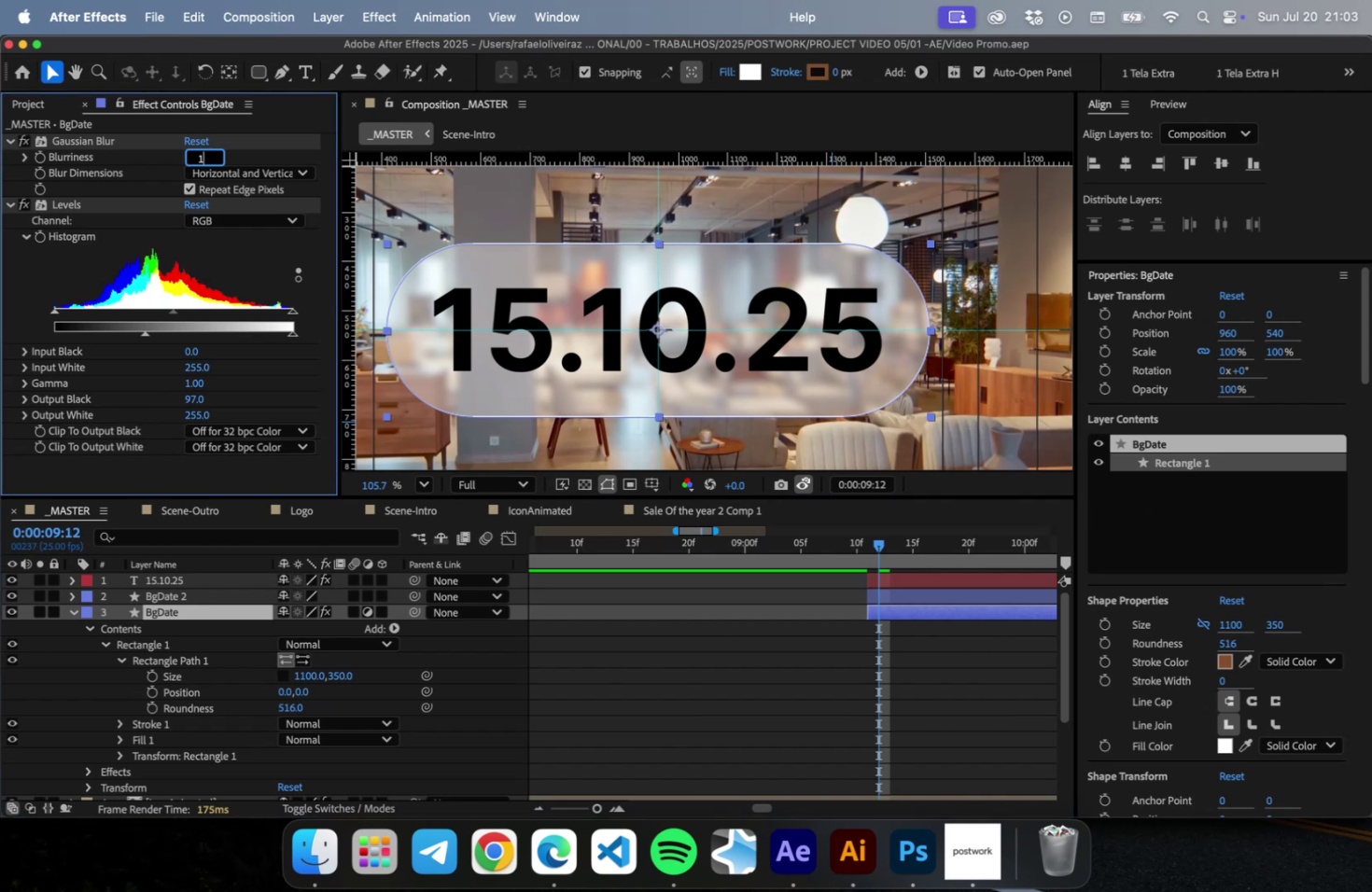 
type(15)
 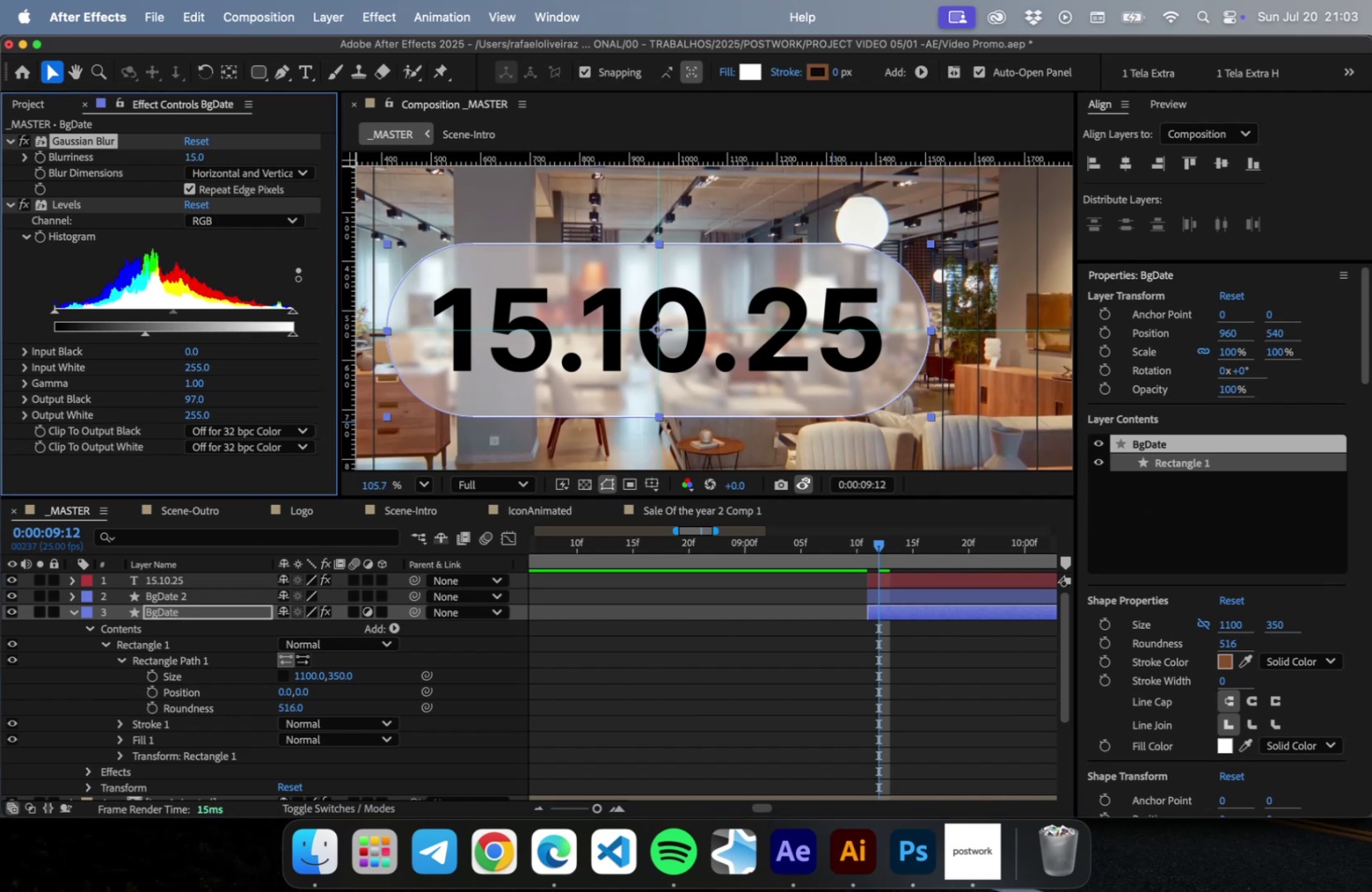 
key(Enter)
 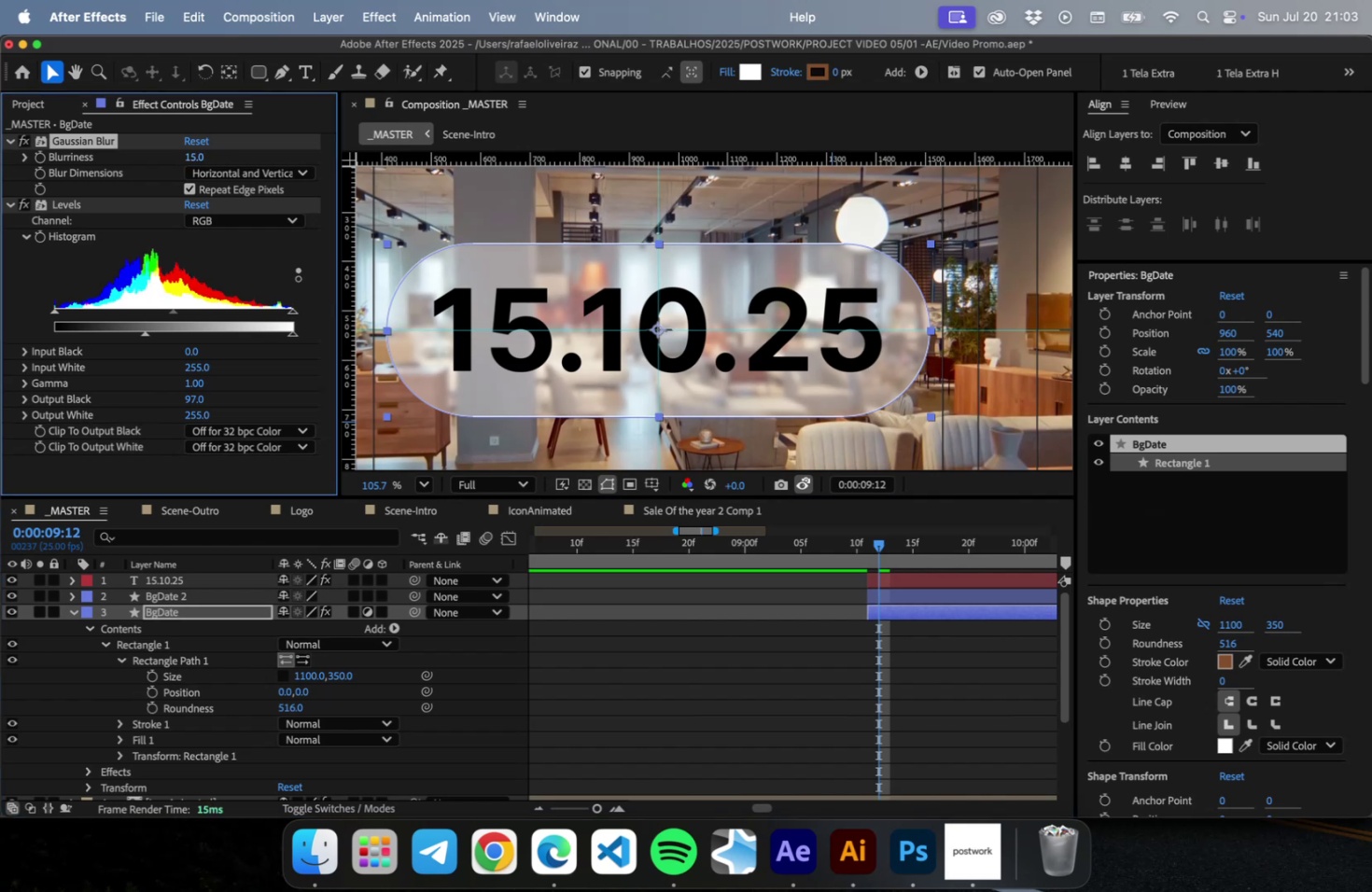 
key(Meta+CommandLeft)
 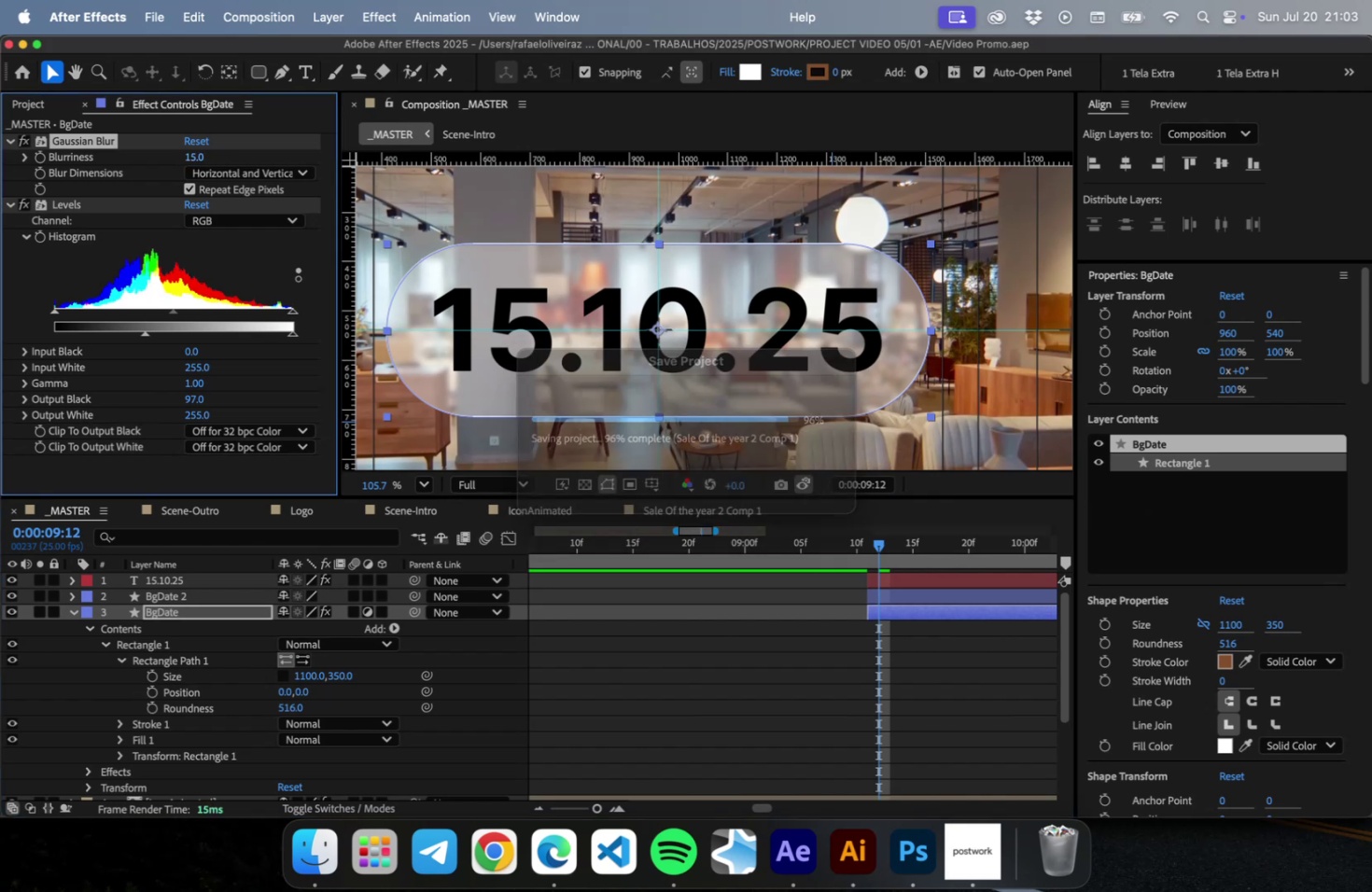 
key(Meta+S)
 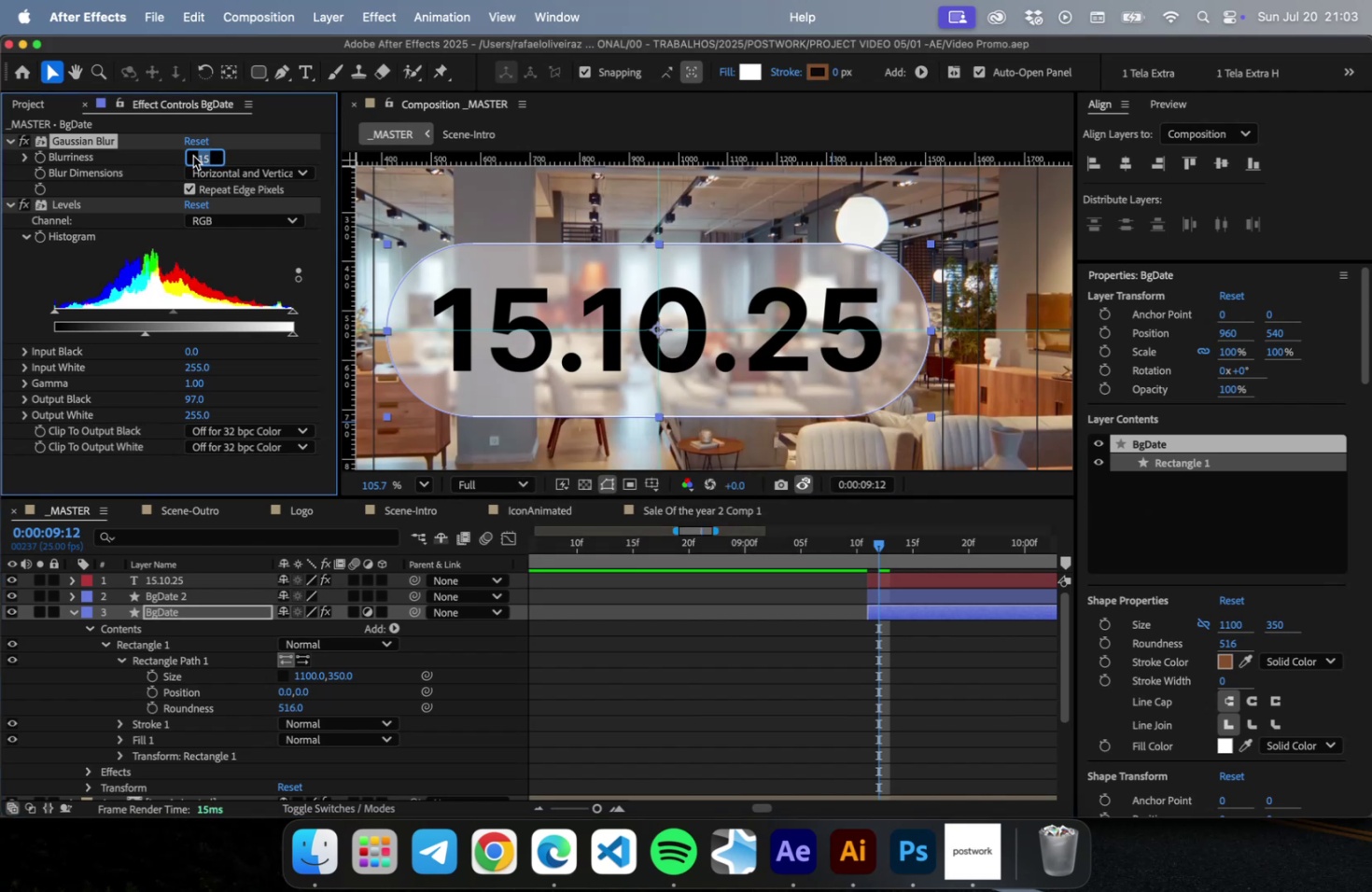 
left_click([193, 156])
 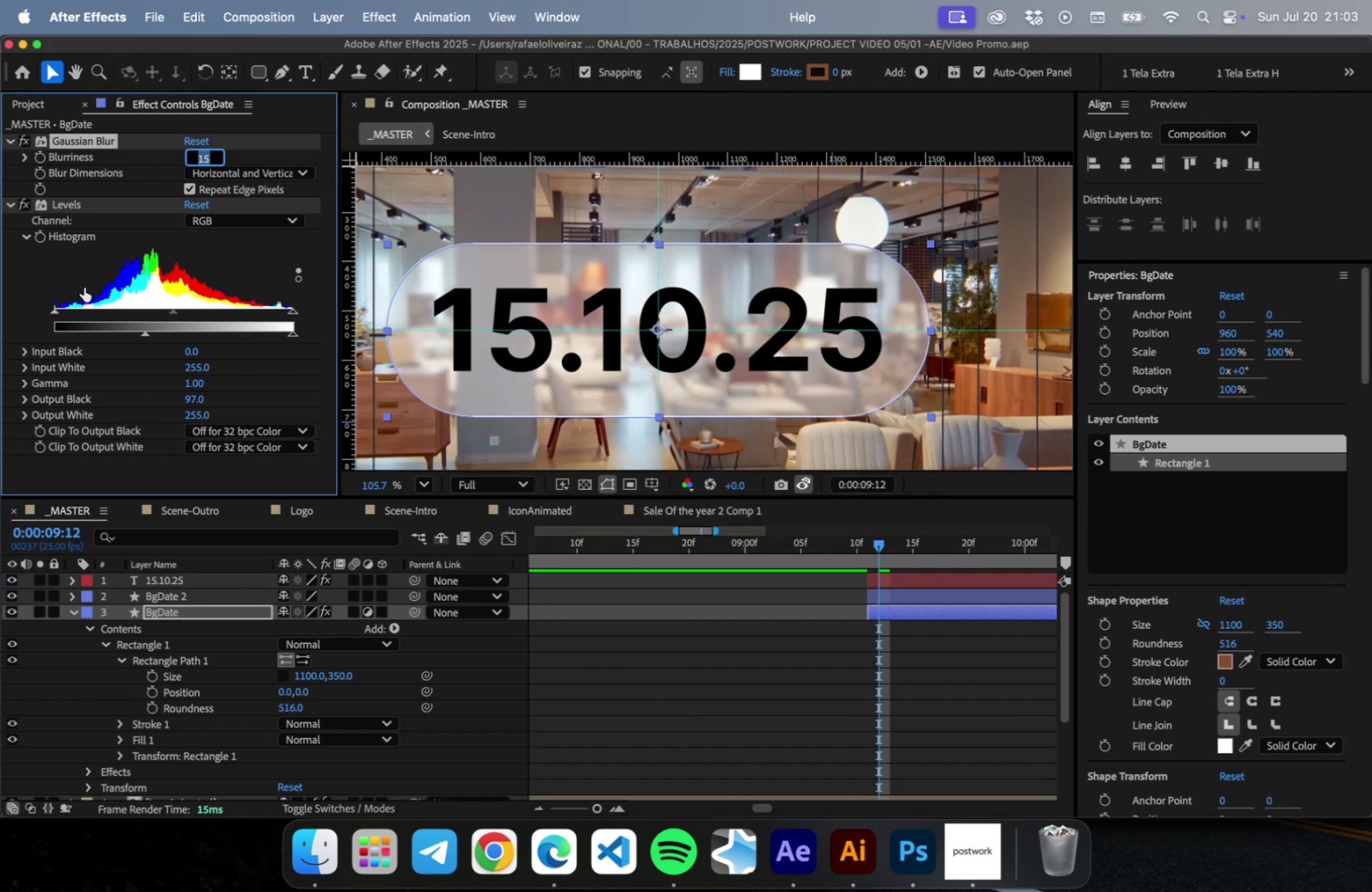 
key(Meta+CommandLeft)
 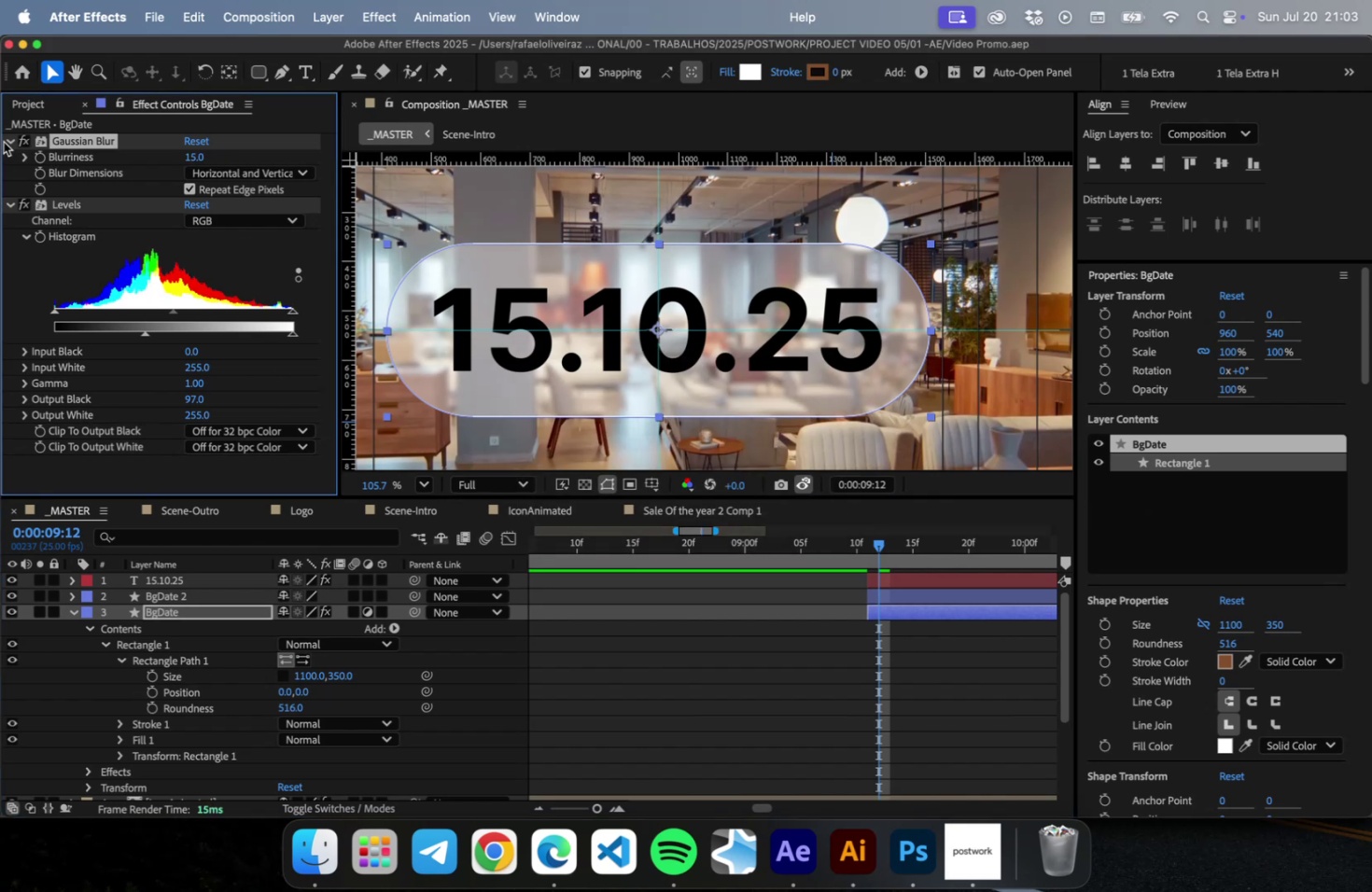 
left_click([4, 142])
 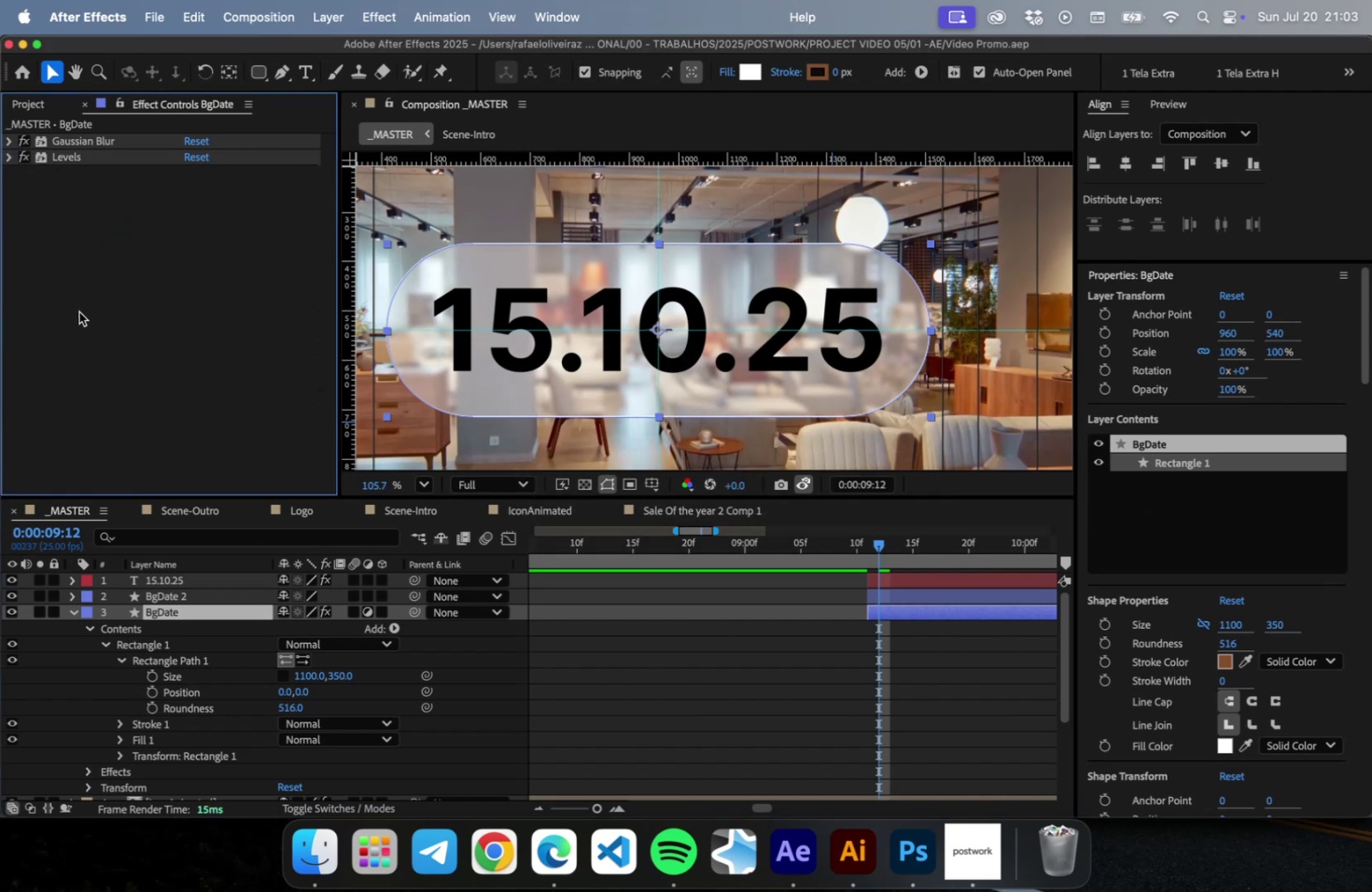 
type( grain)
 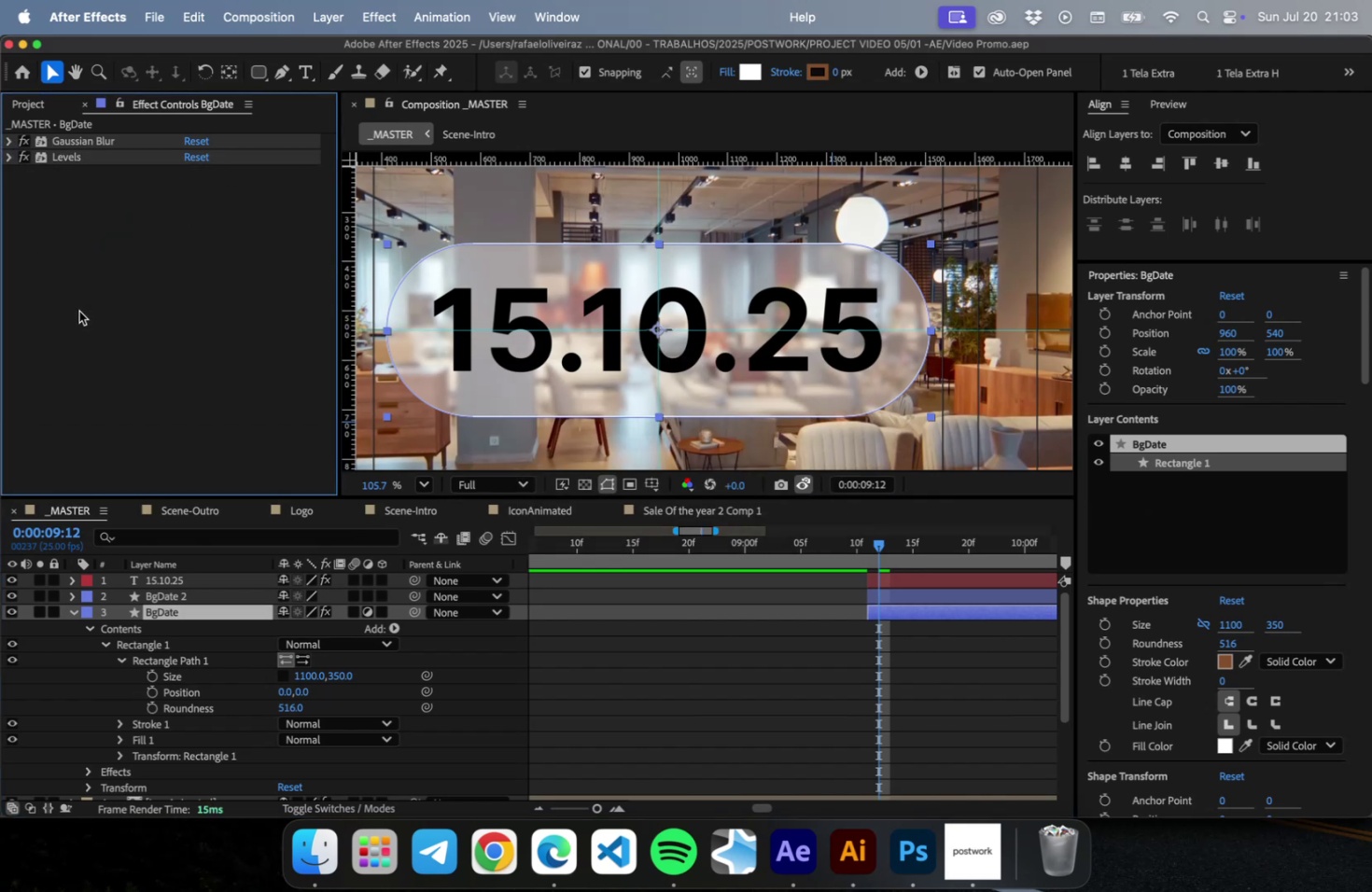 
key(Enter)
 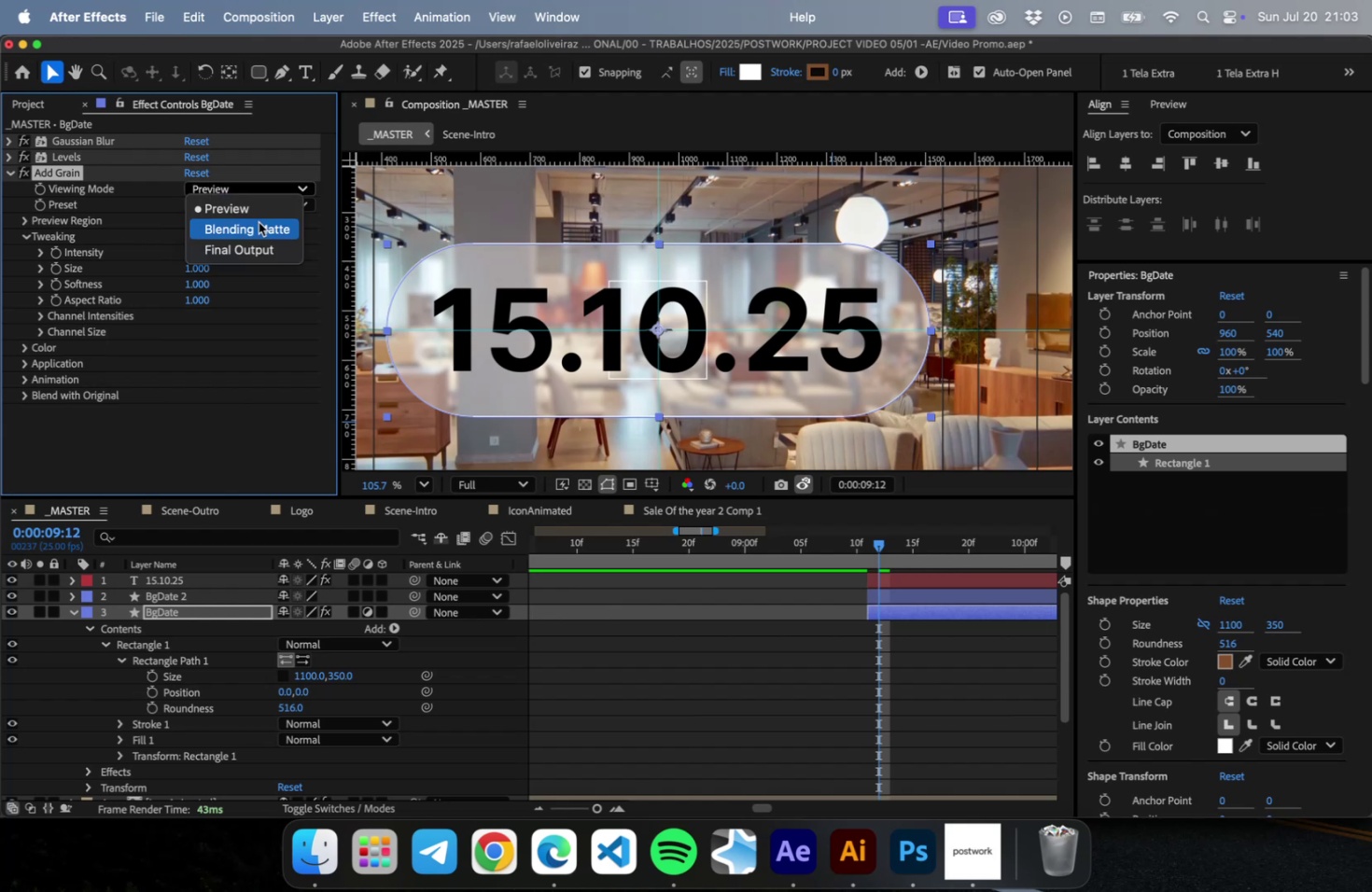 
left_click([254, 244])
 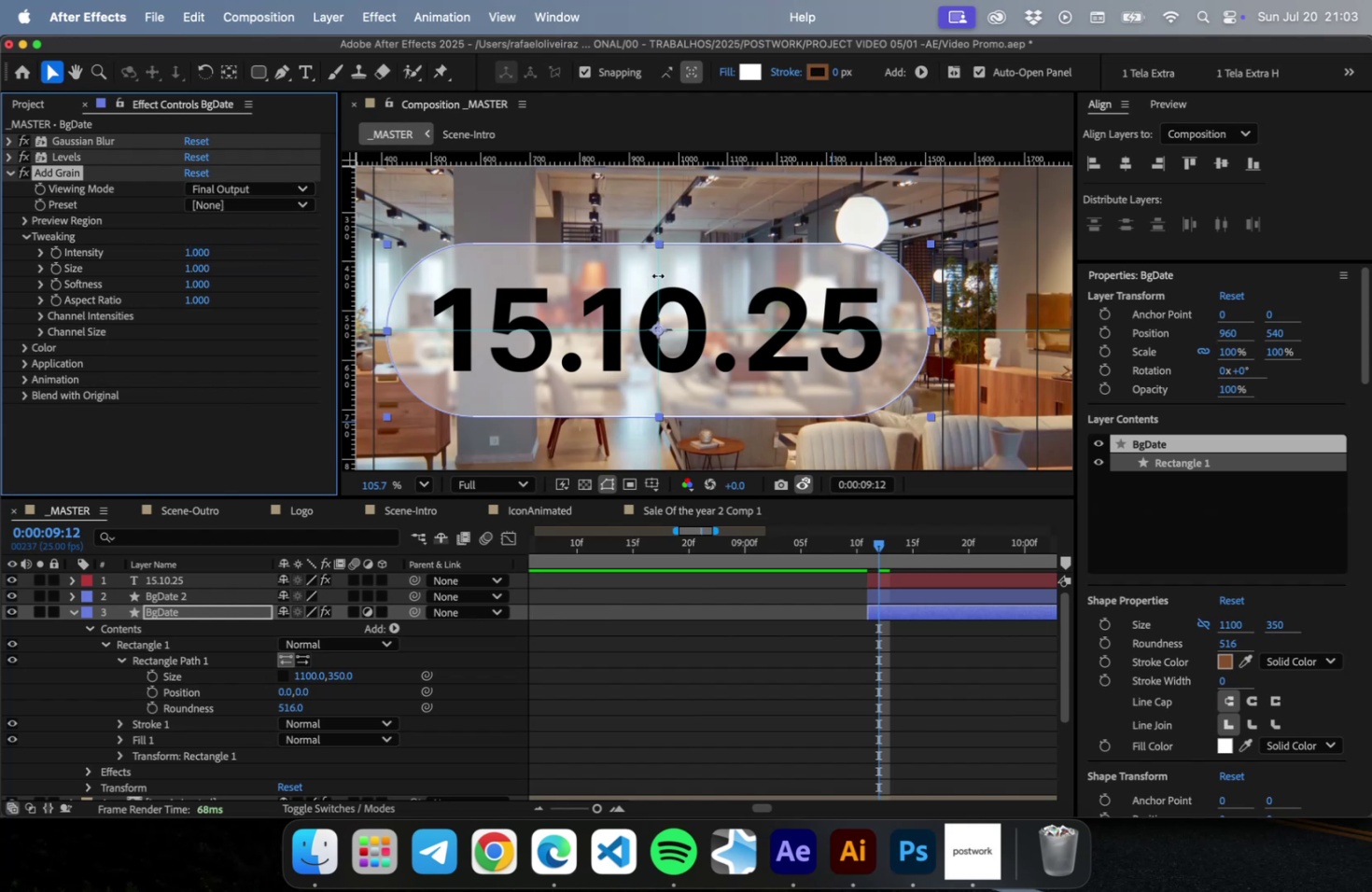 
scroll: coordinate [657, 270], scroll_direction: up, amount: 16.0
 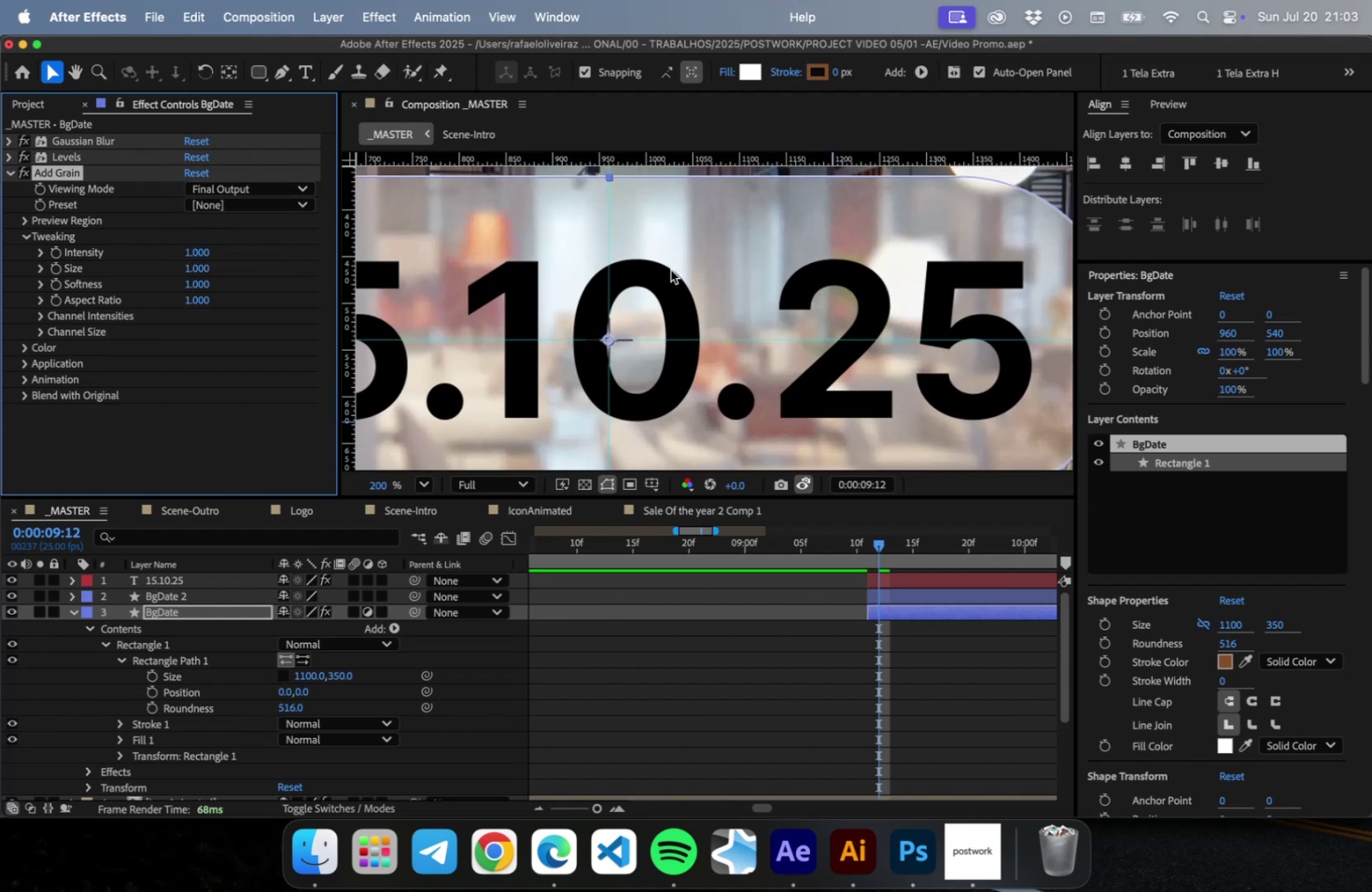 
key(Meta+CommandLeft)
 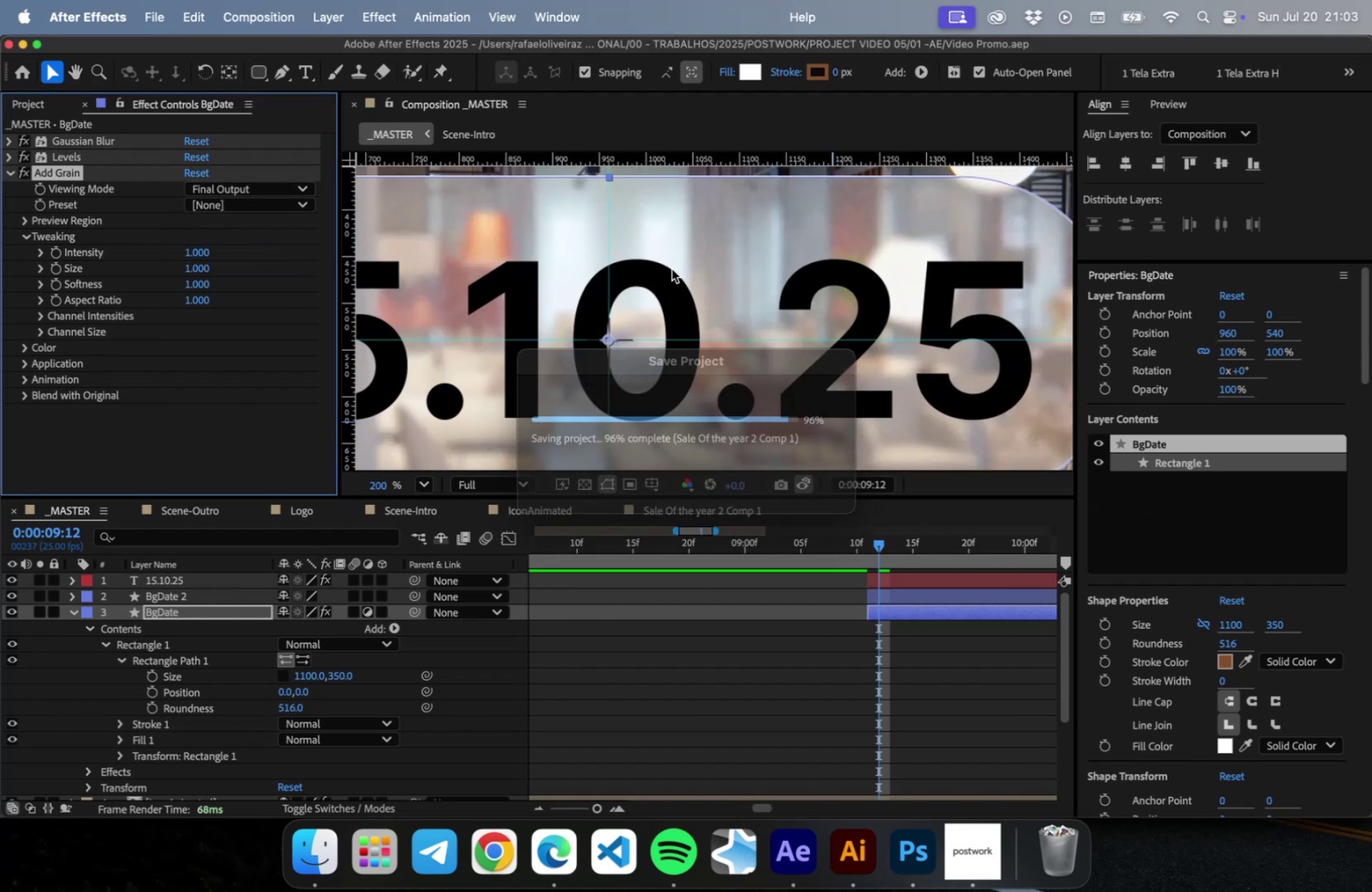 
key(Meta+S)
 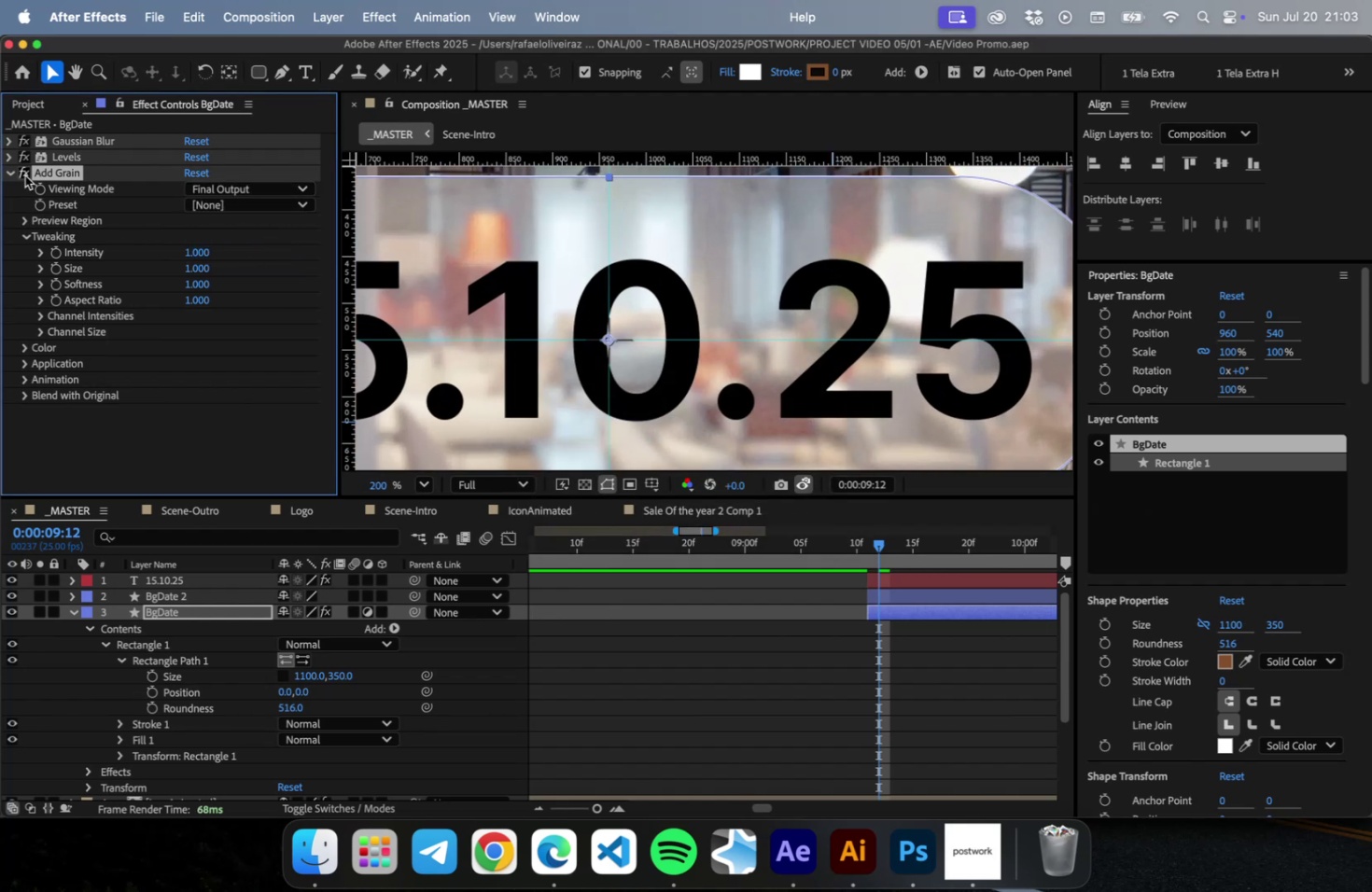 
left_click([25, 175])
 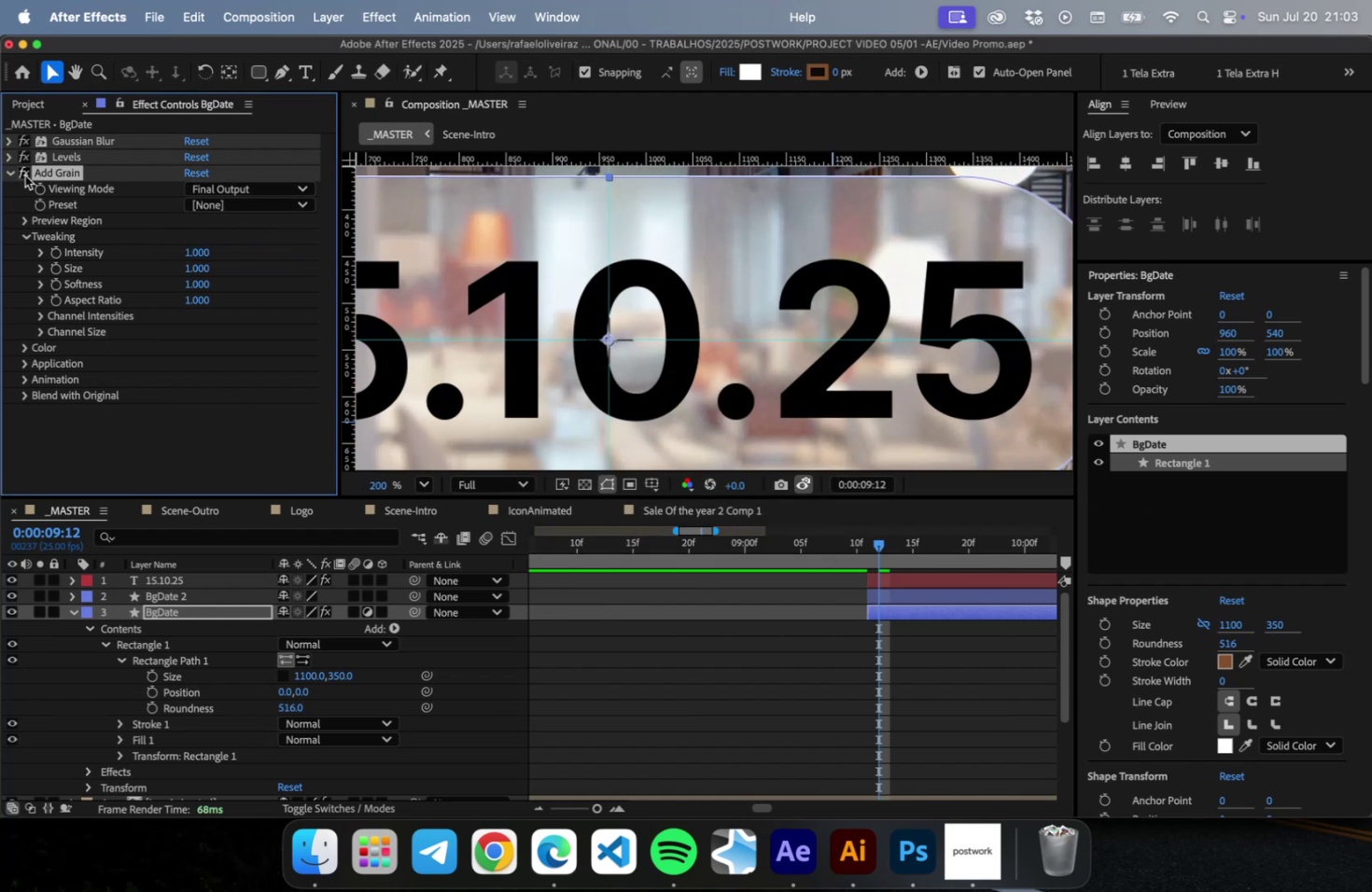 
left_click([25, 175])
 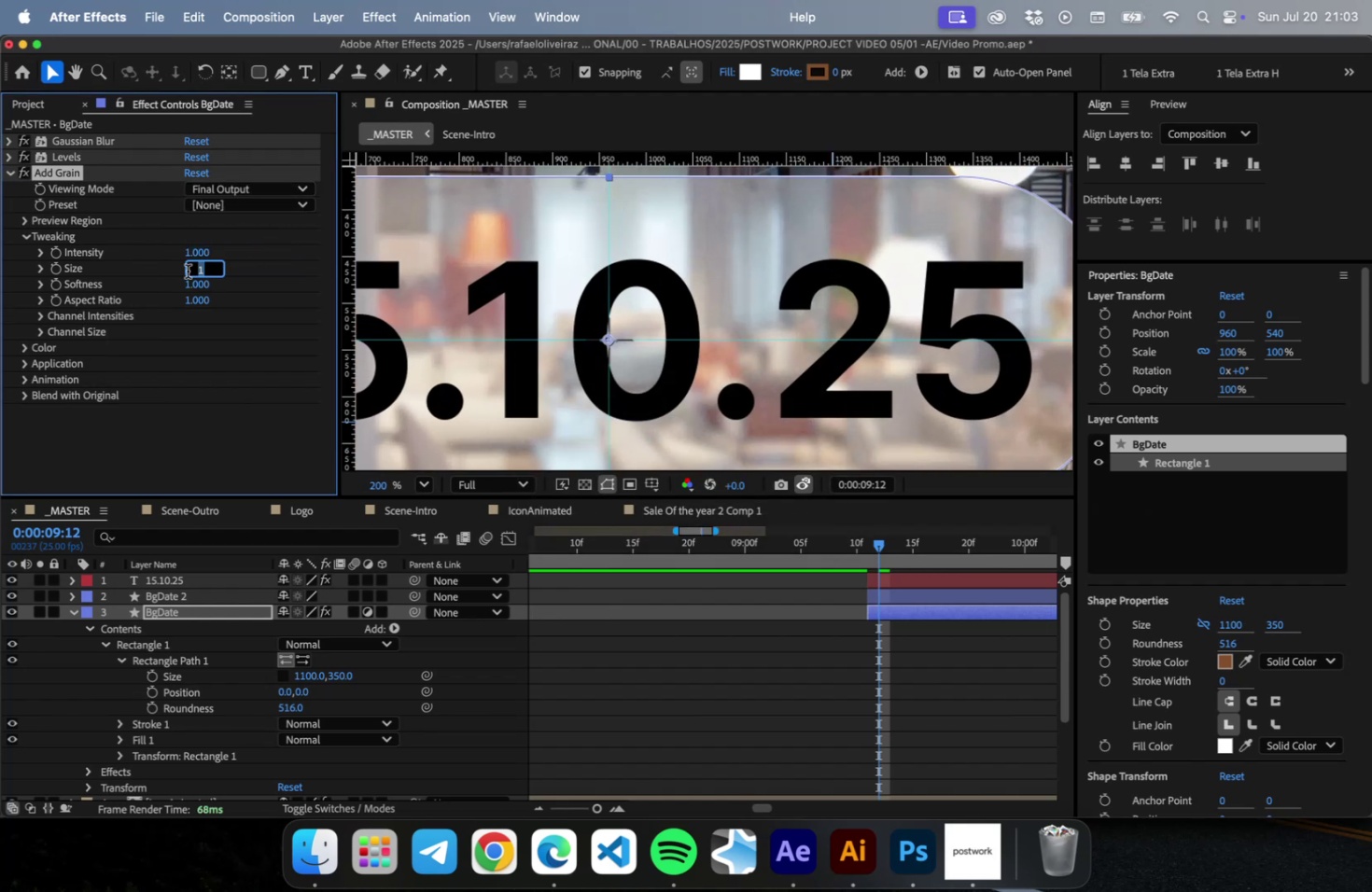 
key(0)
 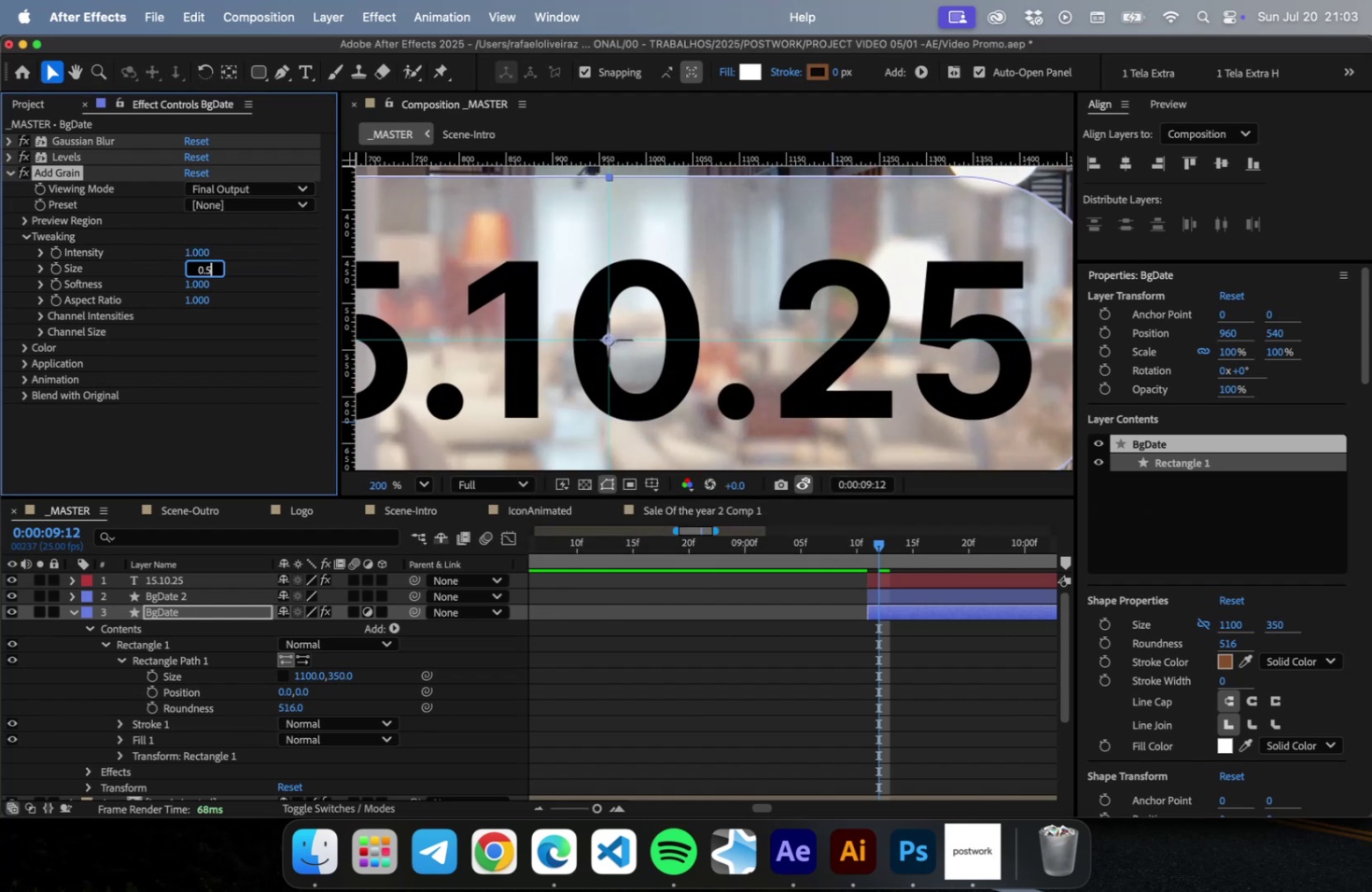 
key(Period)
 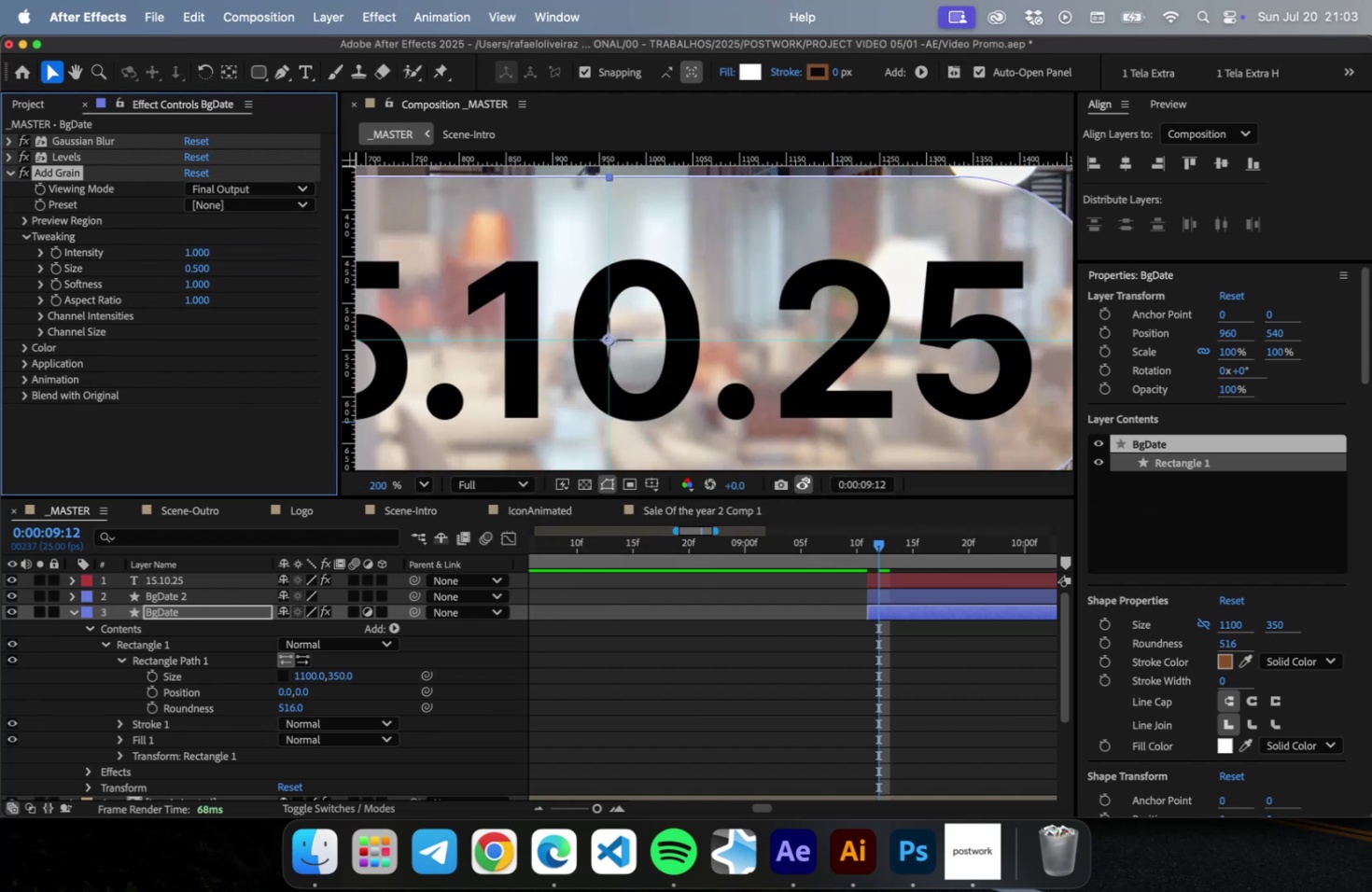 
key(5)
 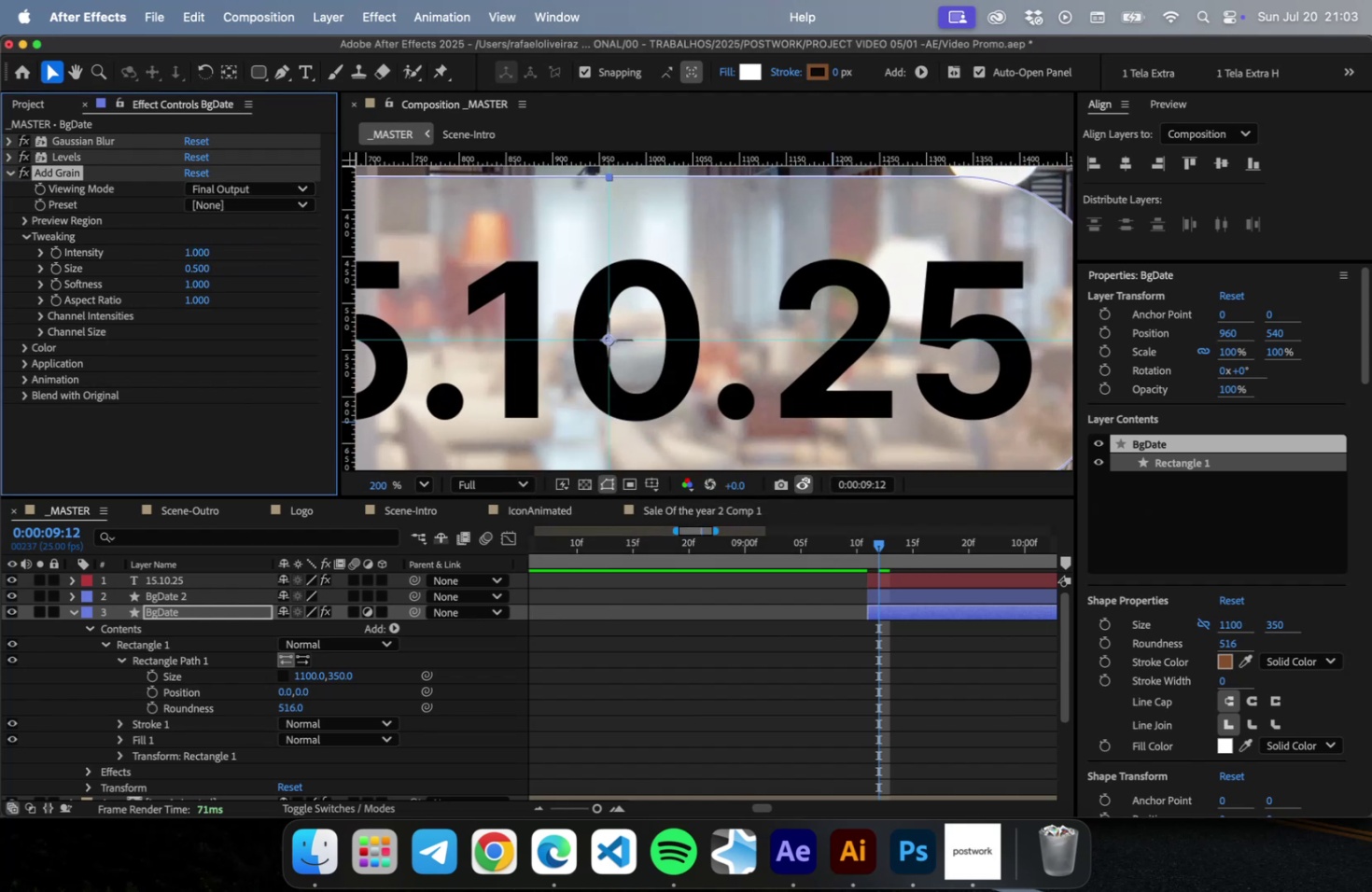 
key(Enter)
 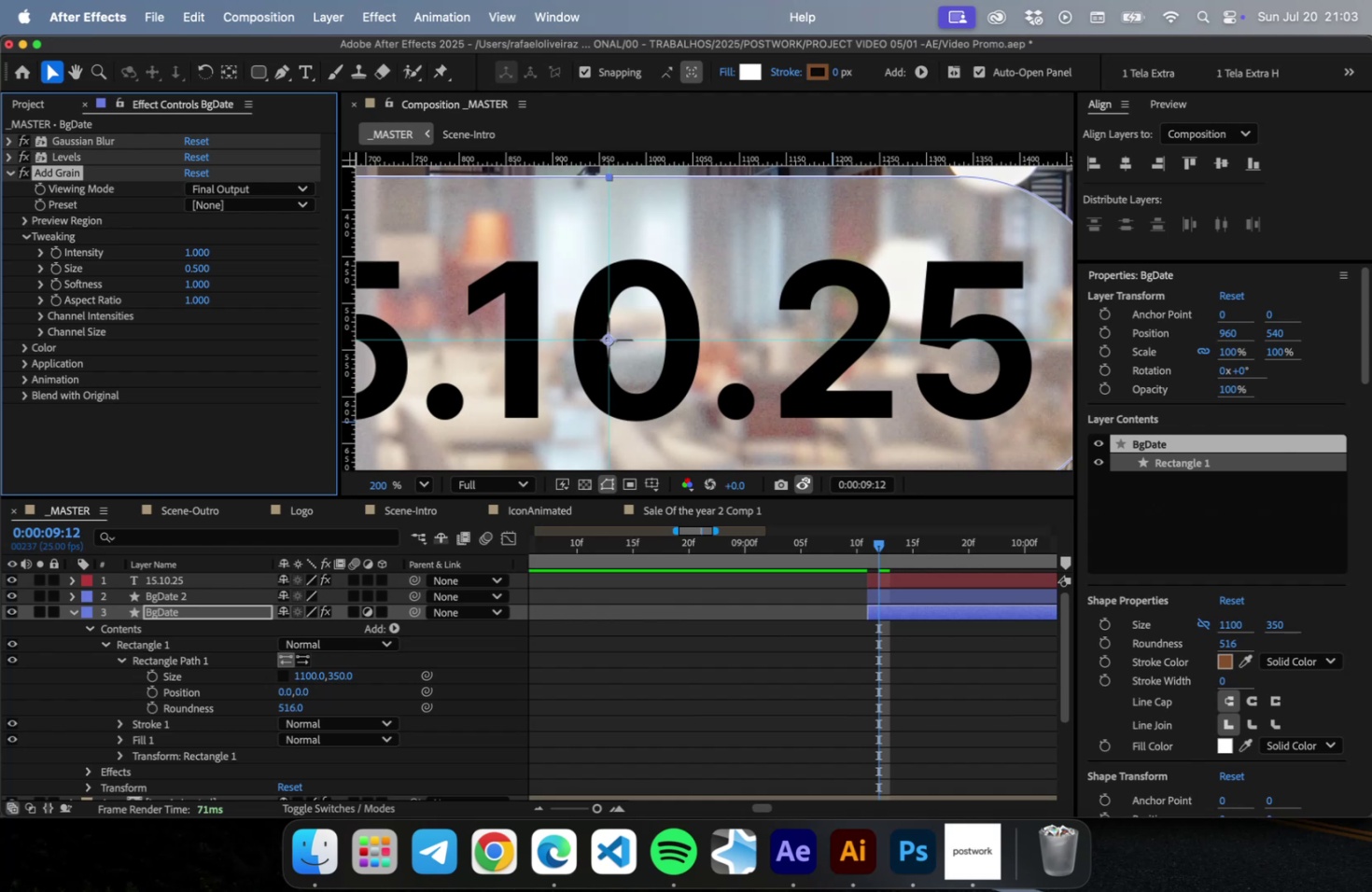 
key(Meta+S)
 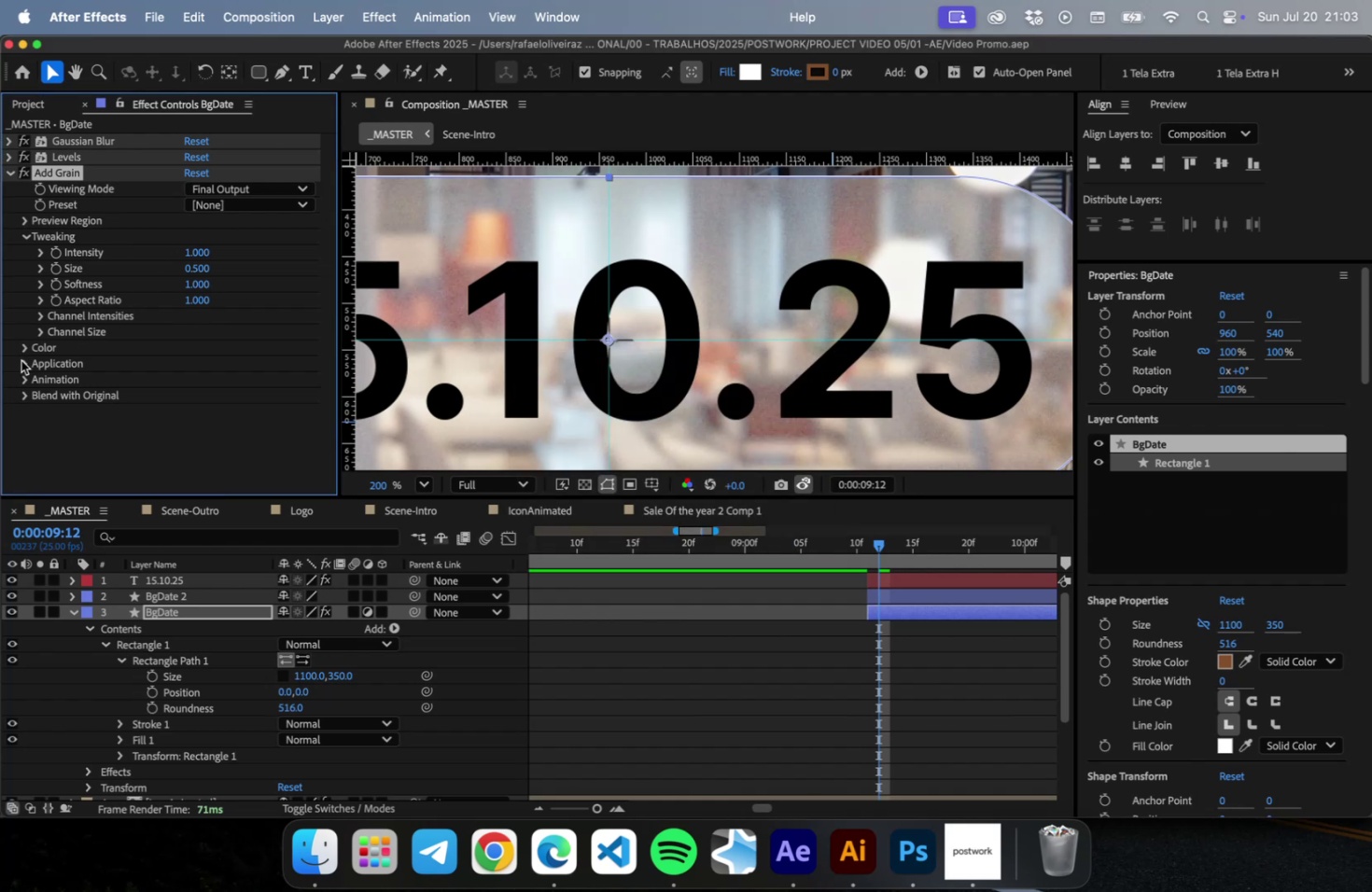 
double_click([21, 360])
 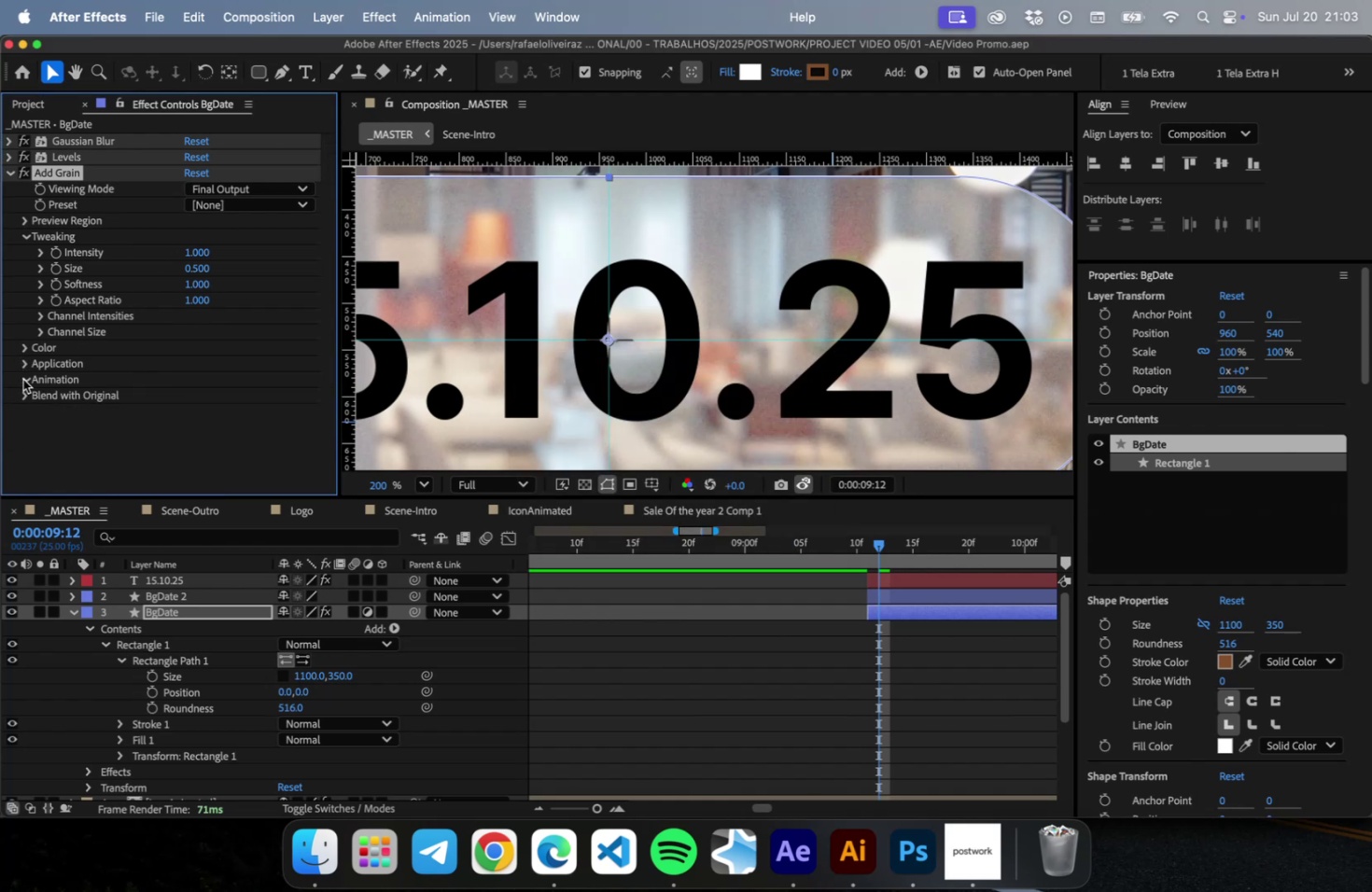 
triple_click([24, 379])
 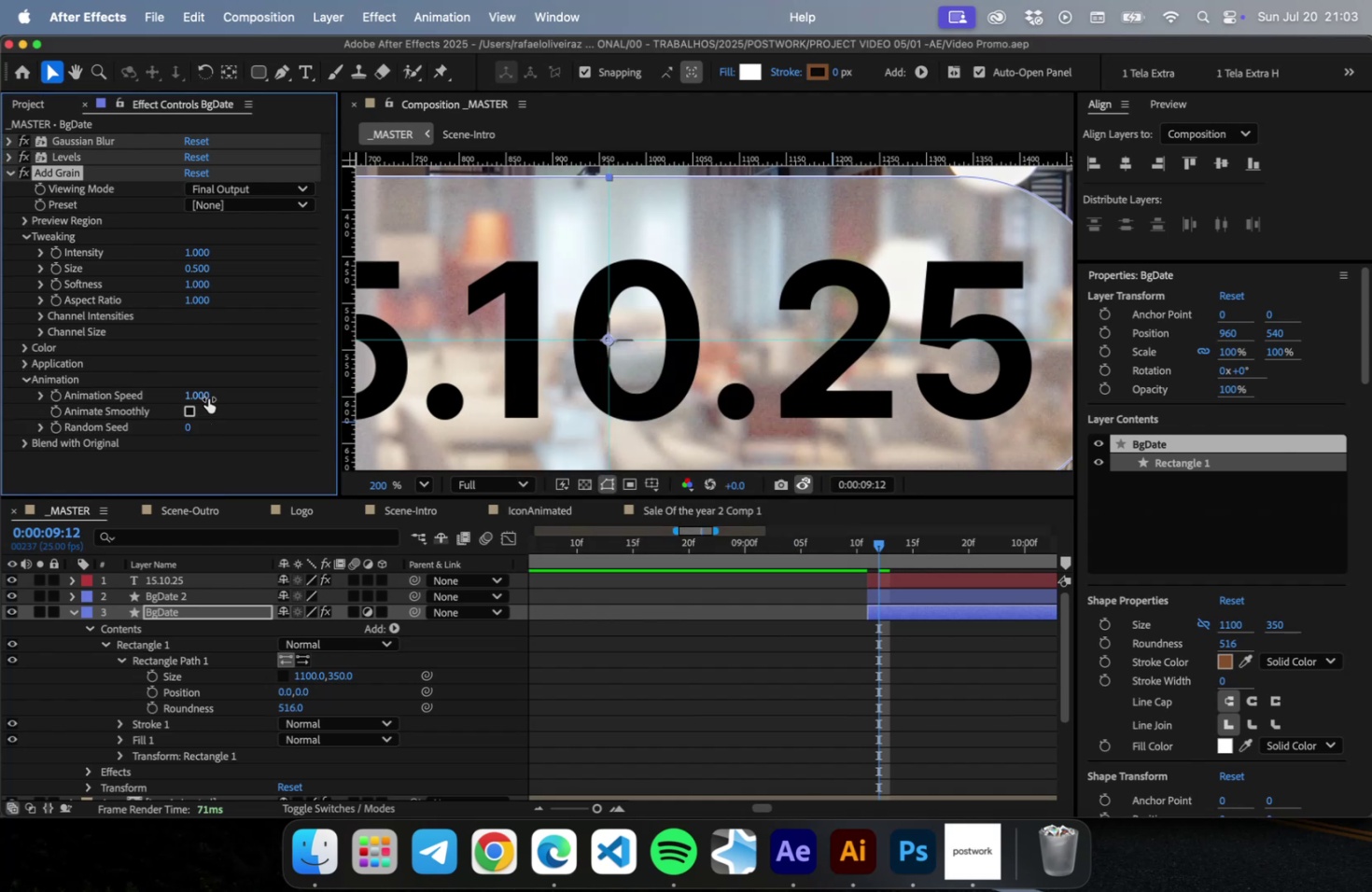 
left_click([208, 398])
 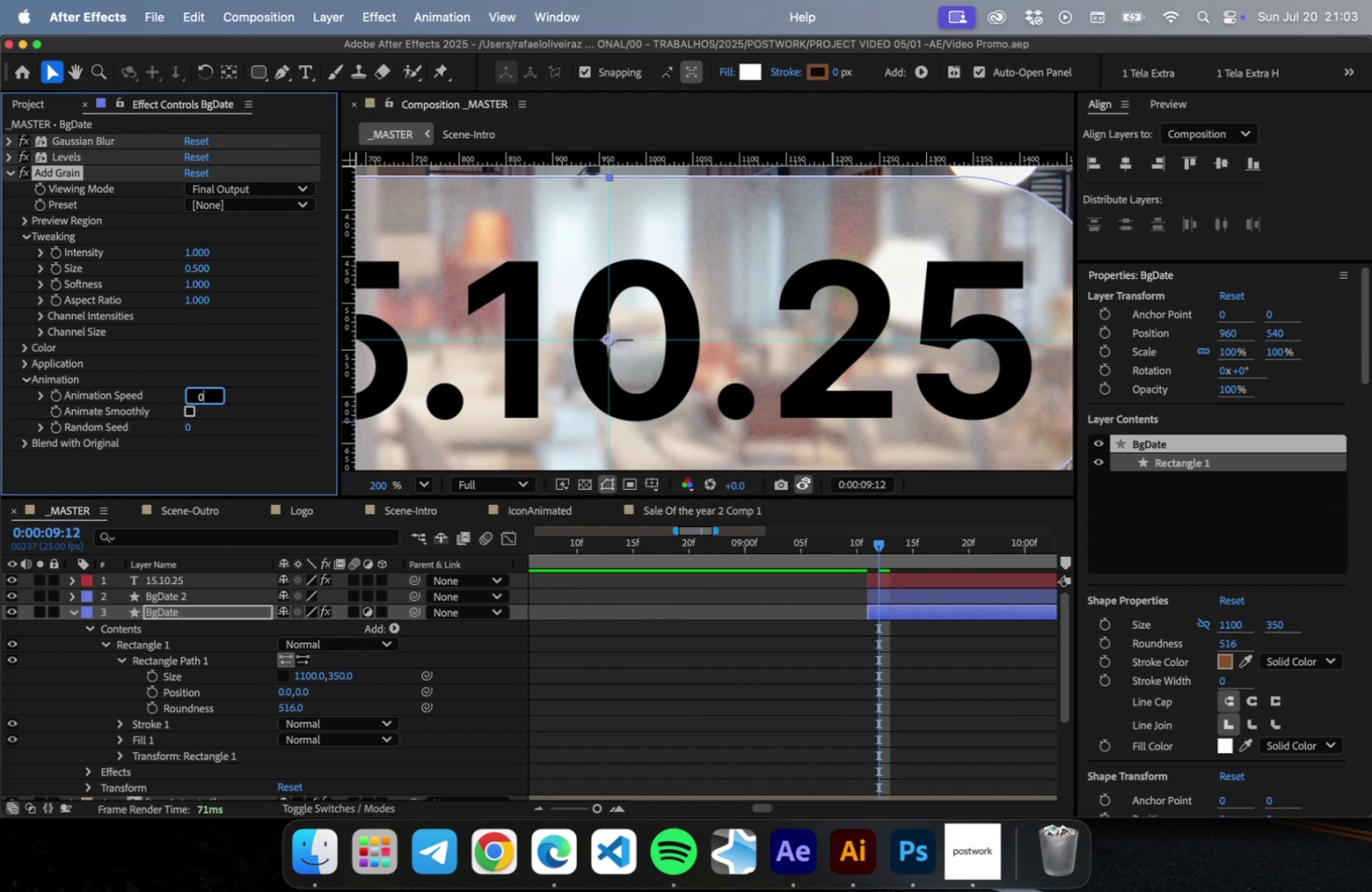 
key(0)
 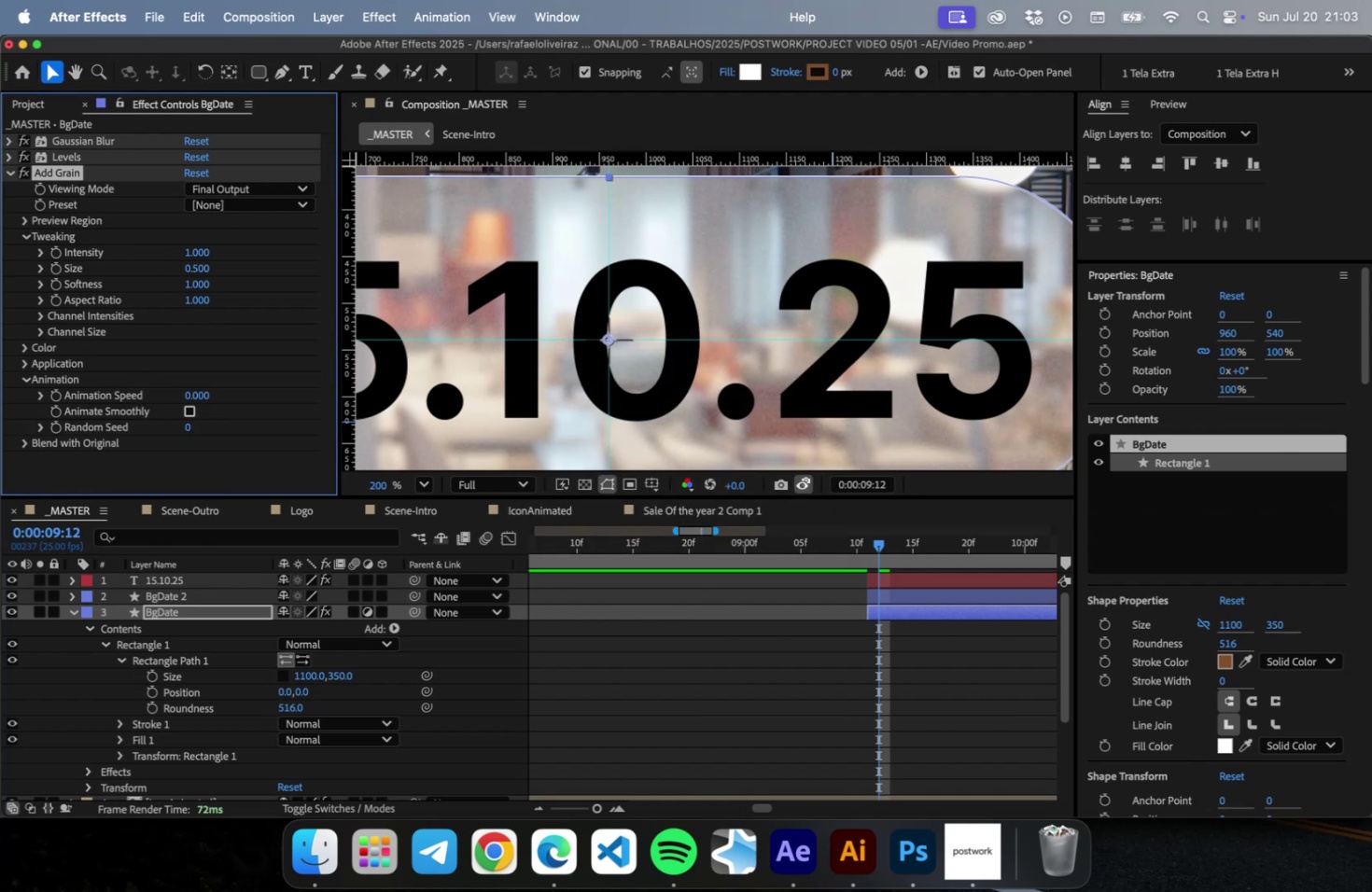 
key(Enter)
 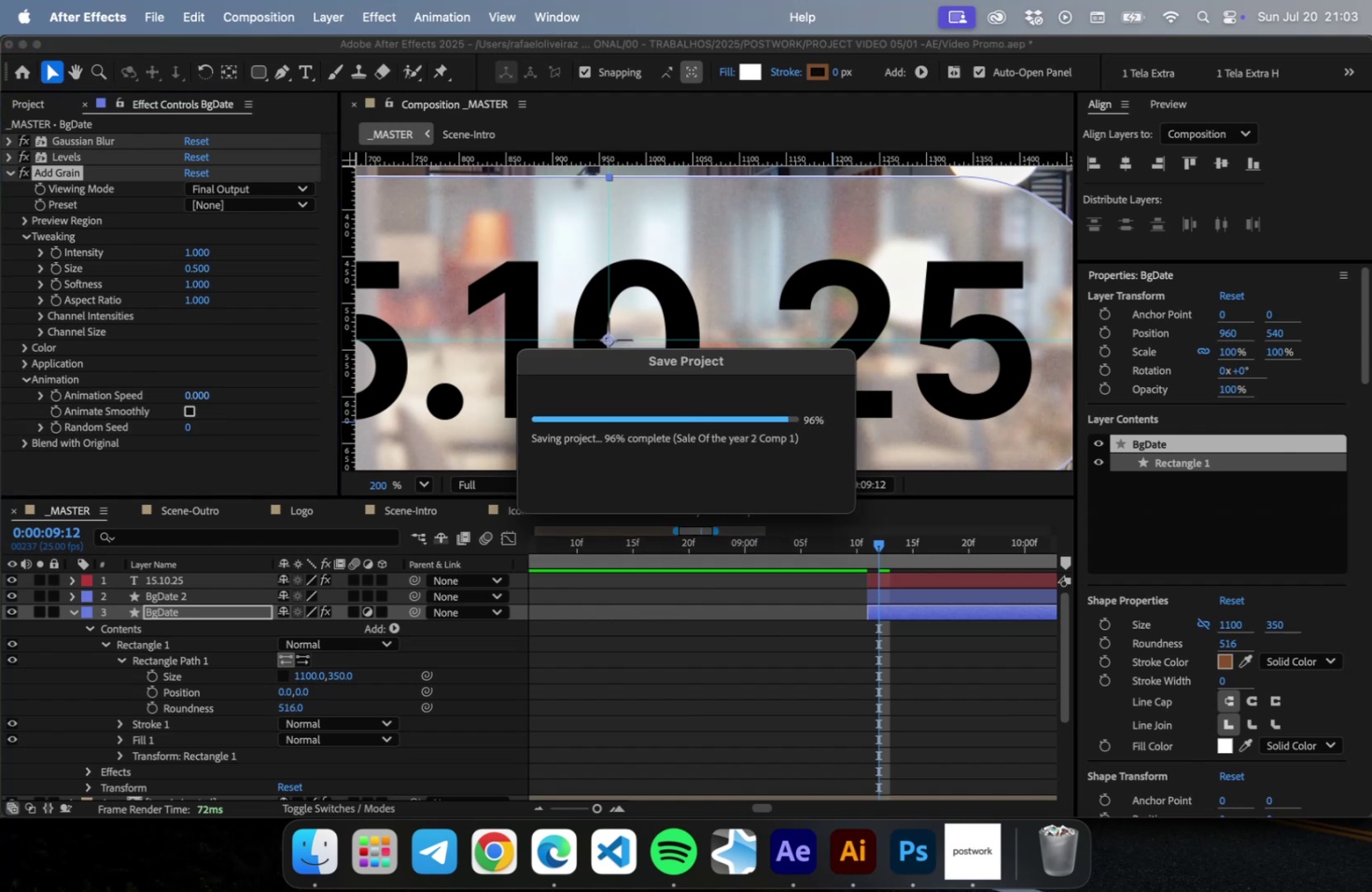 
key(Meta+CommandLeft)
 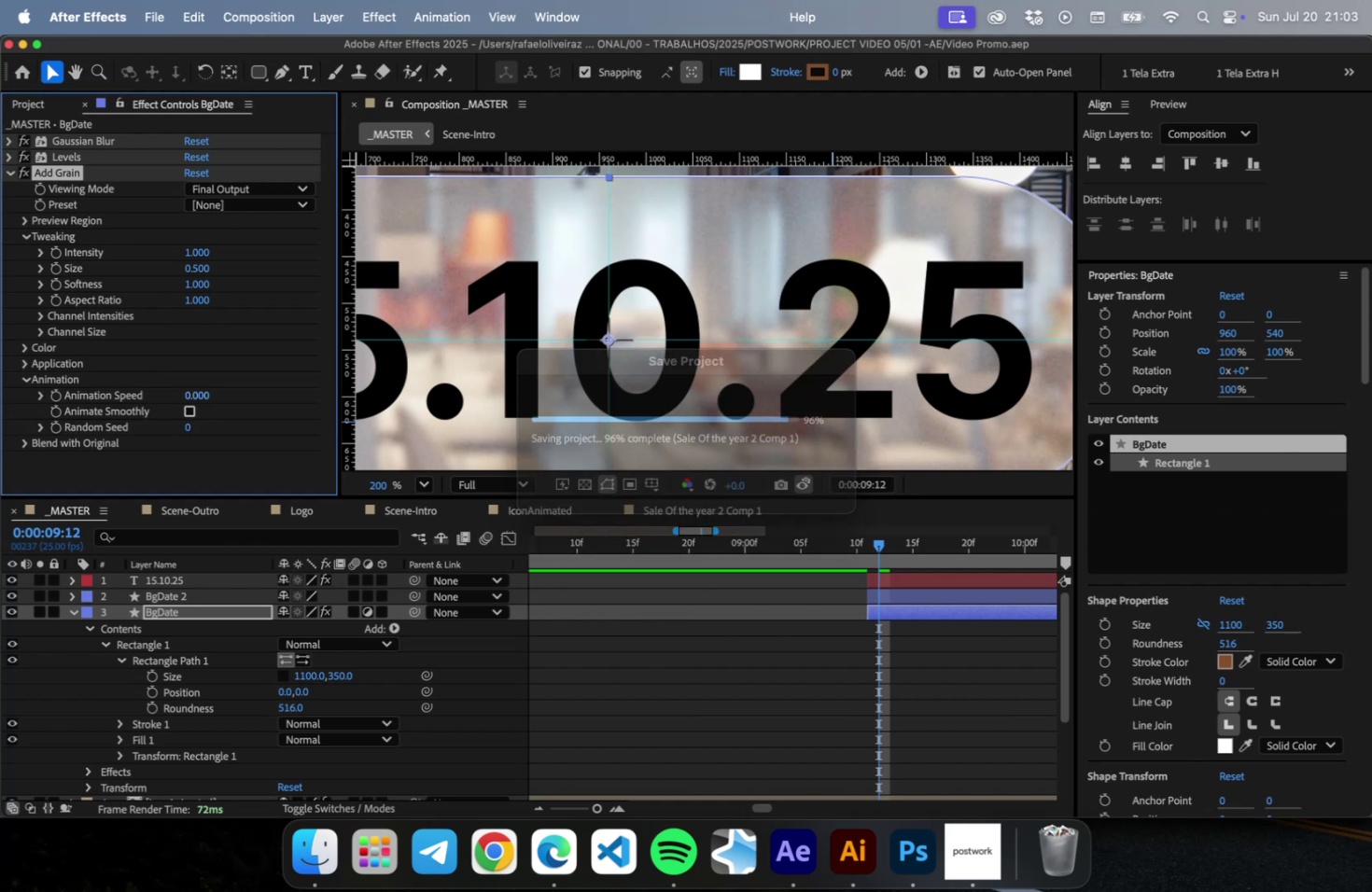 
key(Meta+S)
 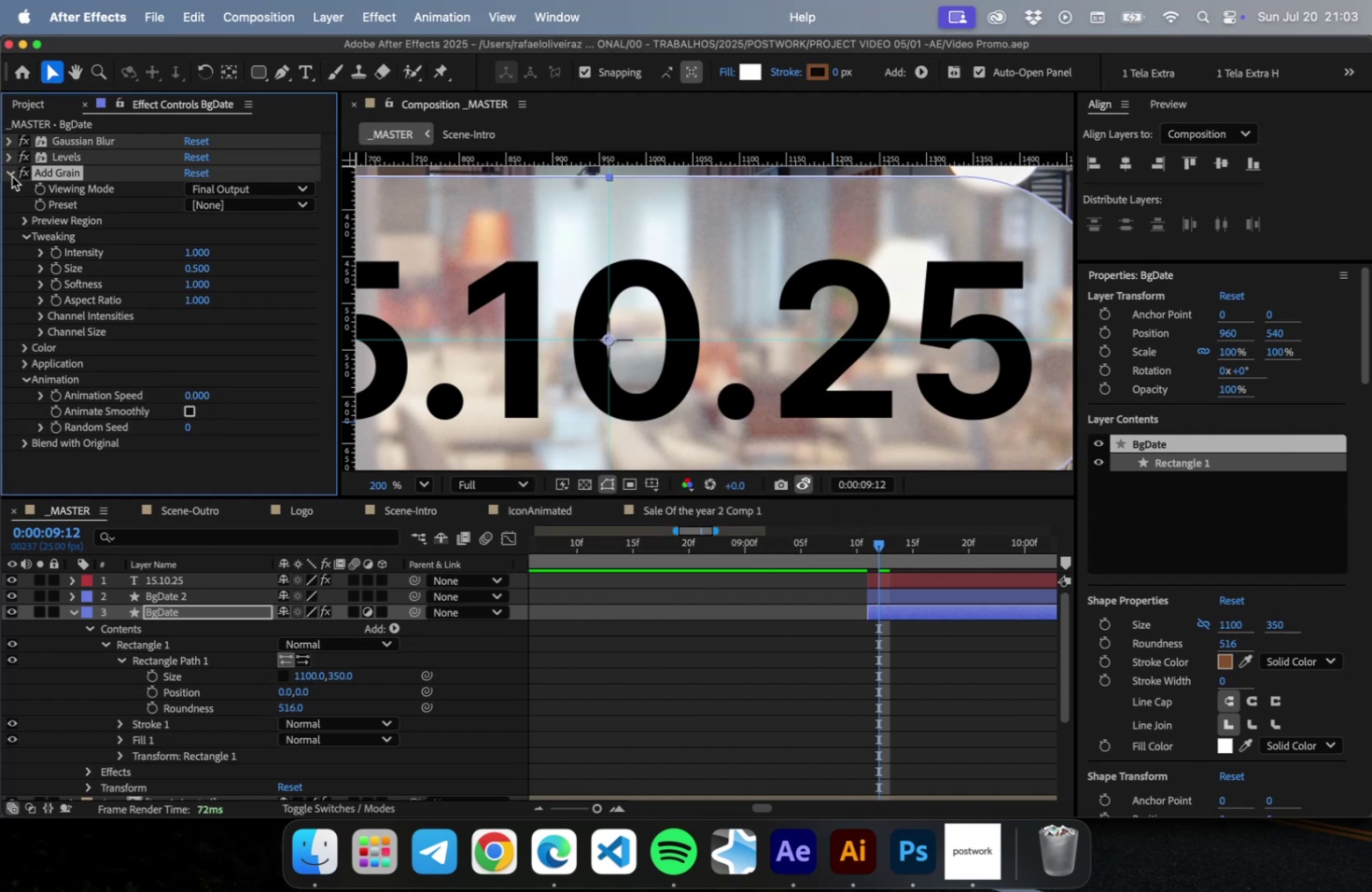 
key(Meta+CommandLeft)
 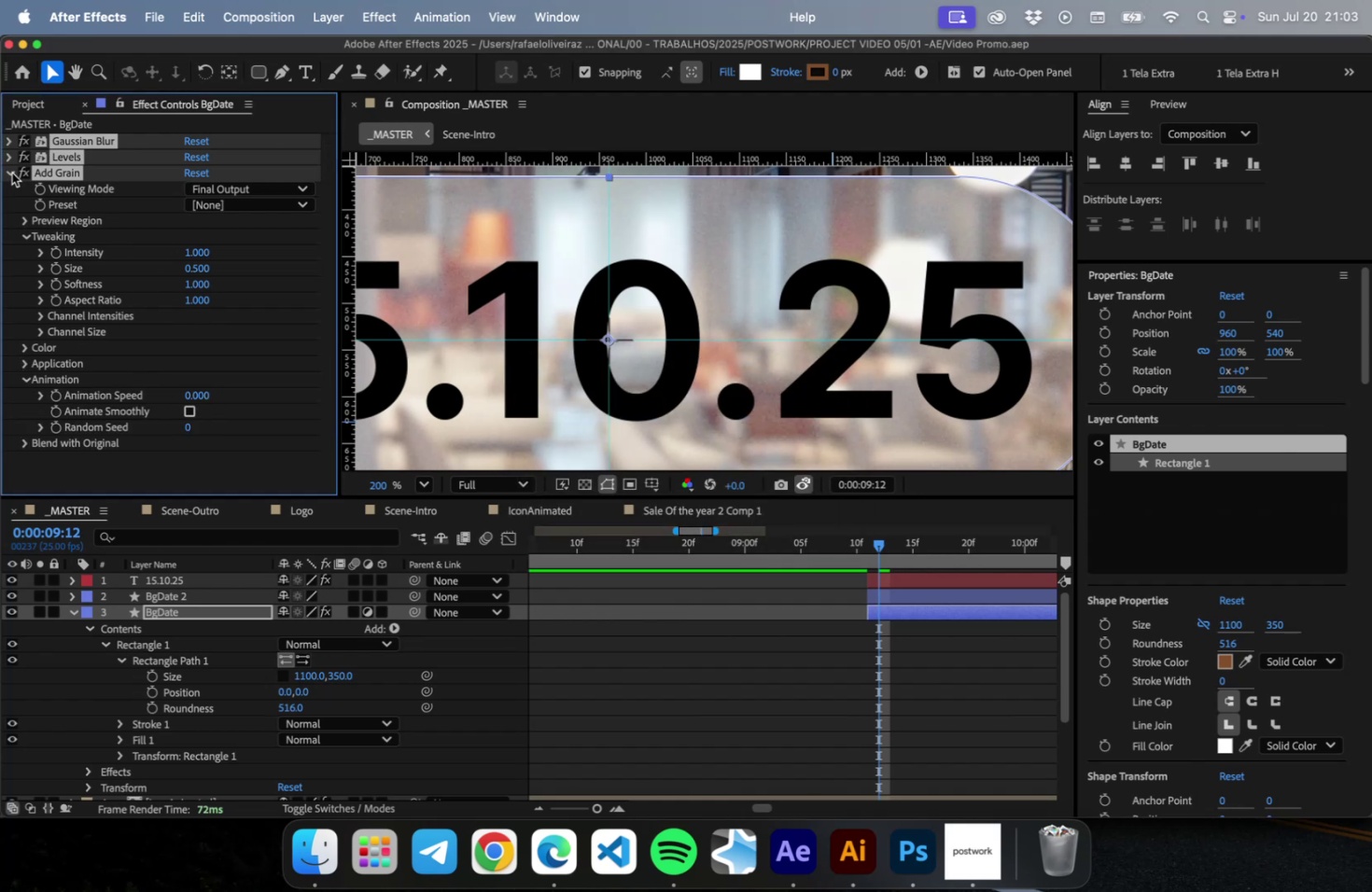 
key(Meta+A)
 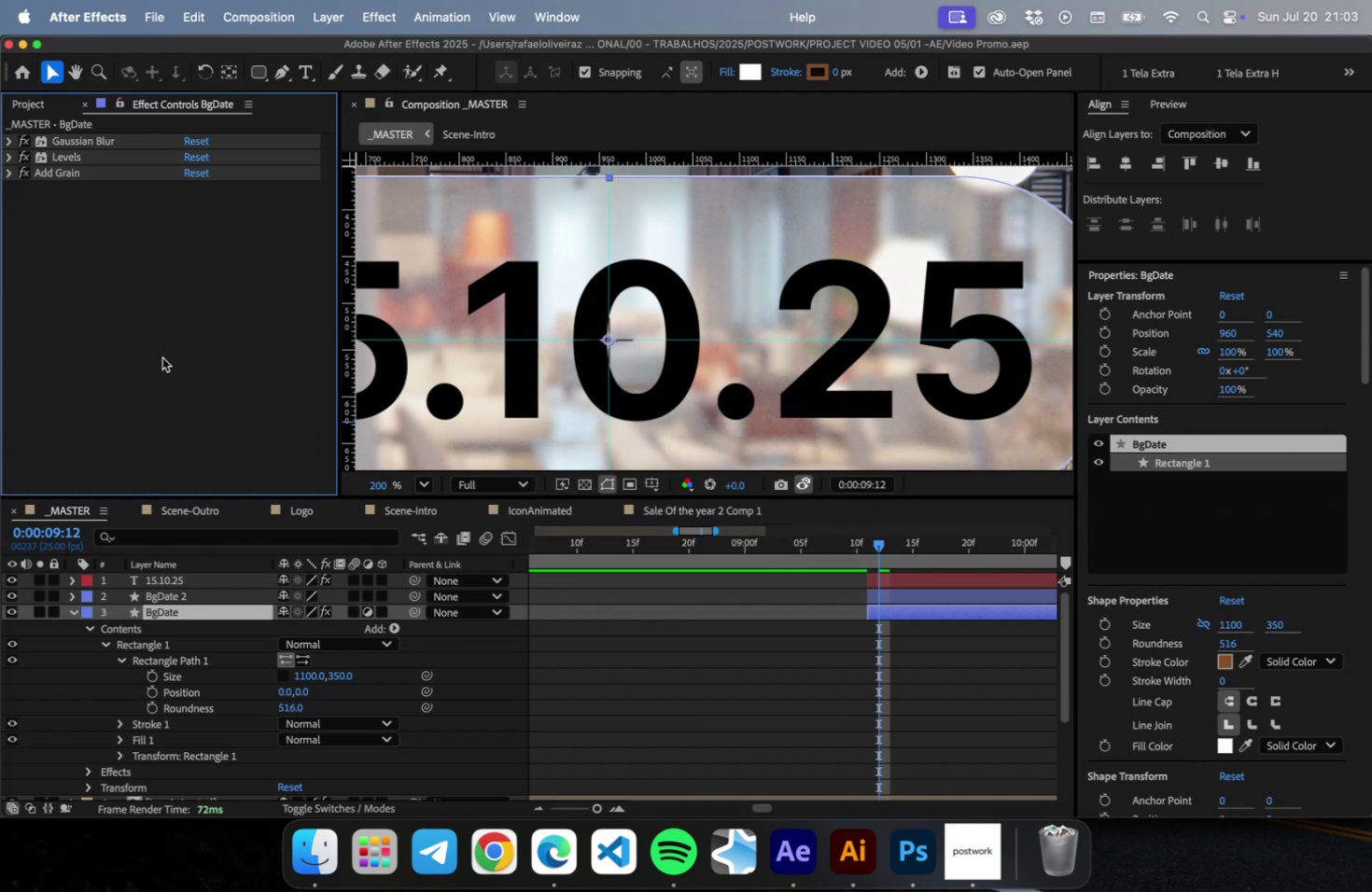 
key(Meta+CommandLeft)
 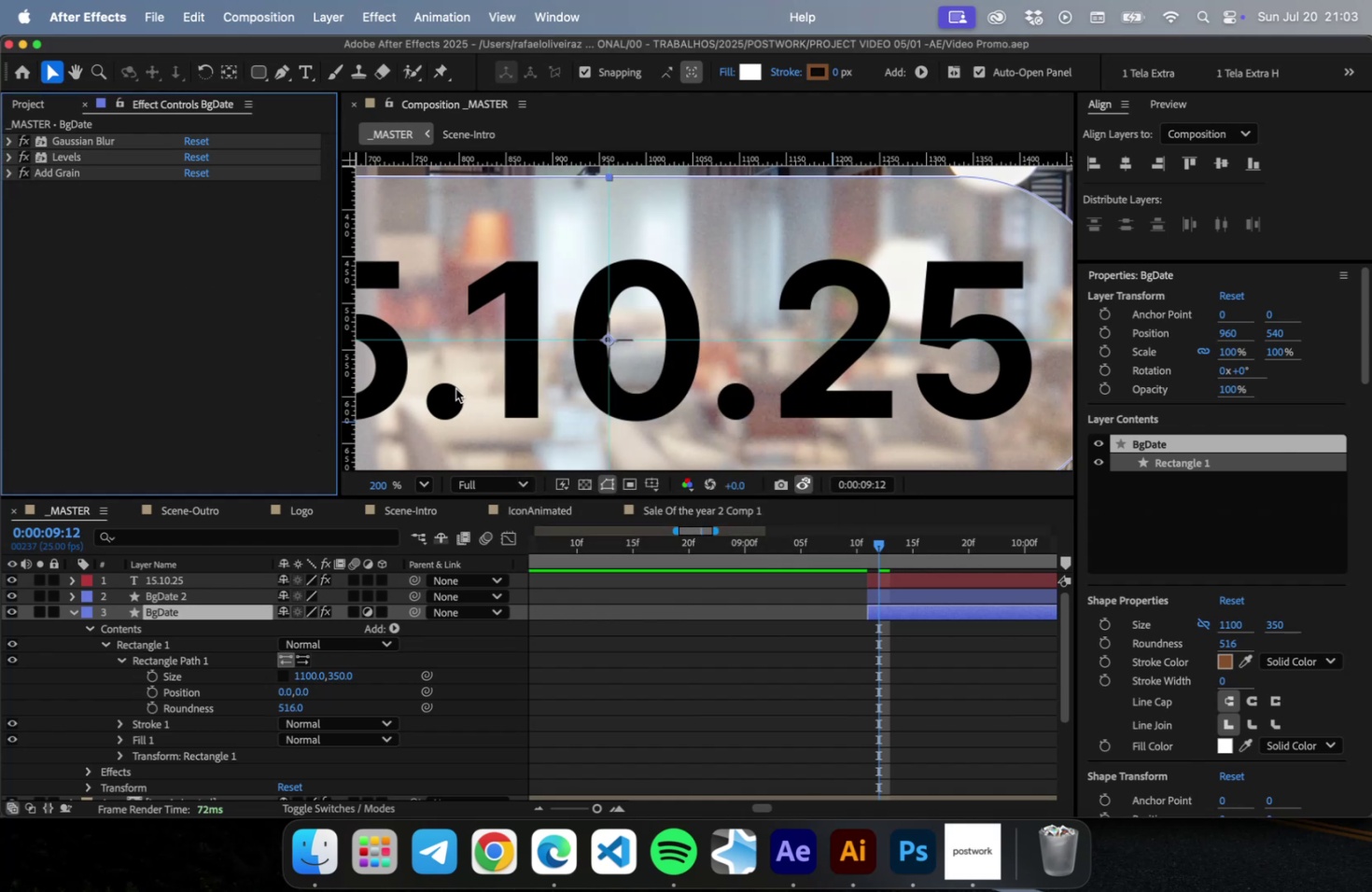 
key(Meta+S)
 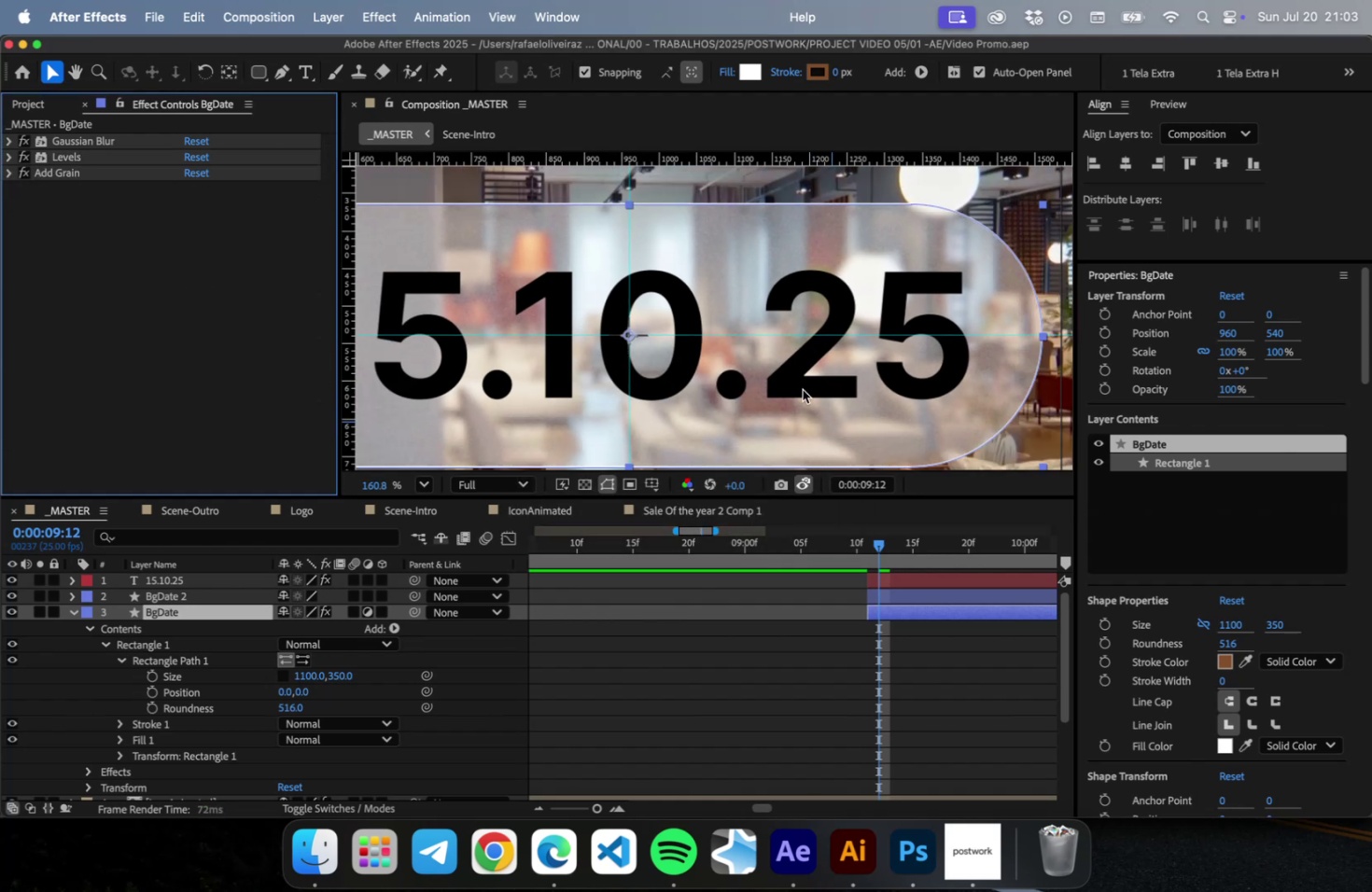 
scroll: coordinate [802, 389], scroll_direction: down, amount: 5.0
 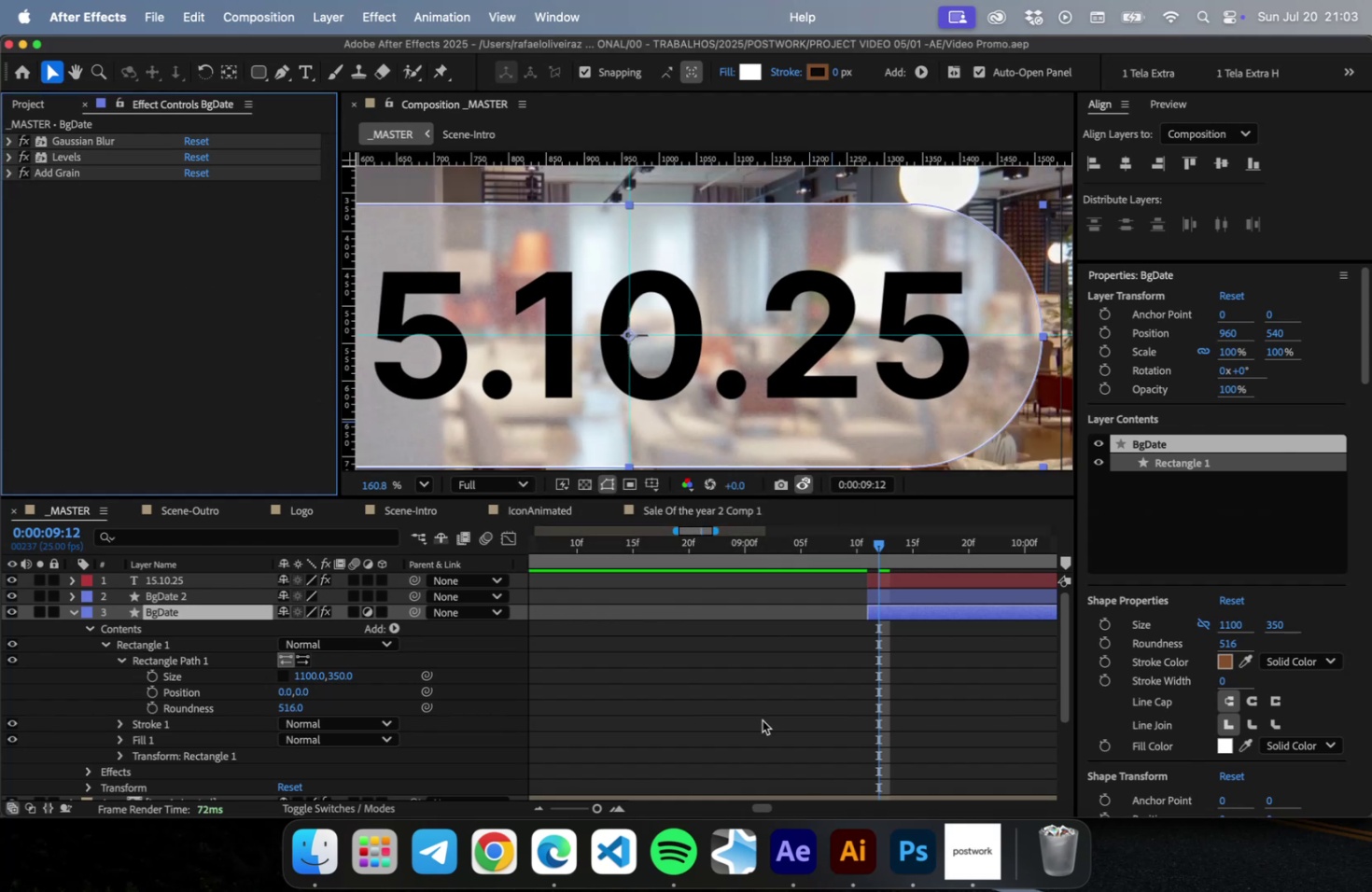 
left_click([762, 719])
 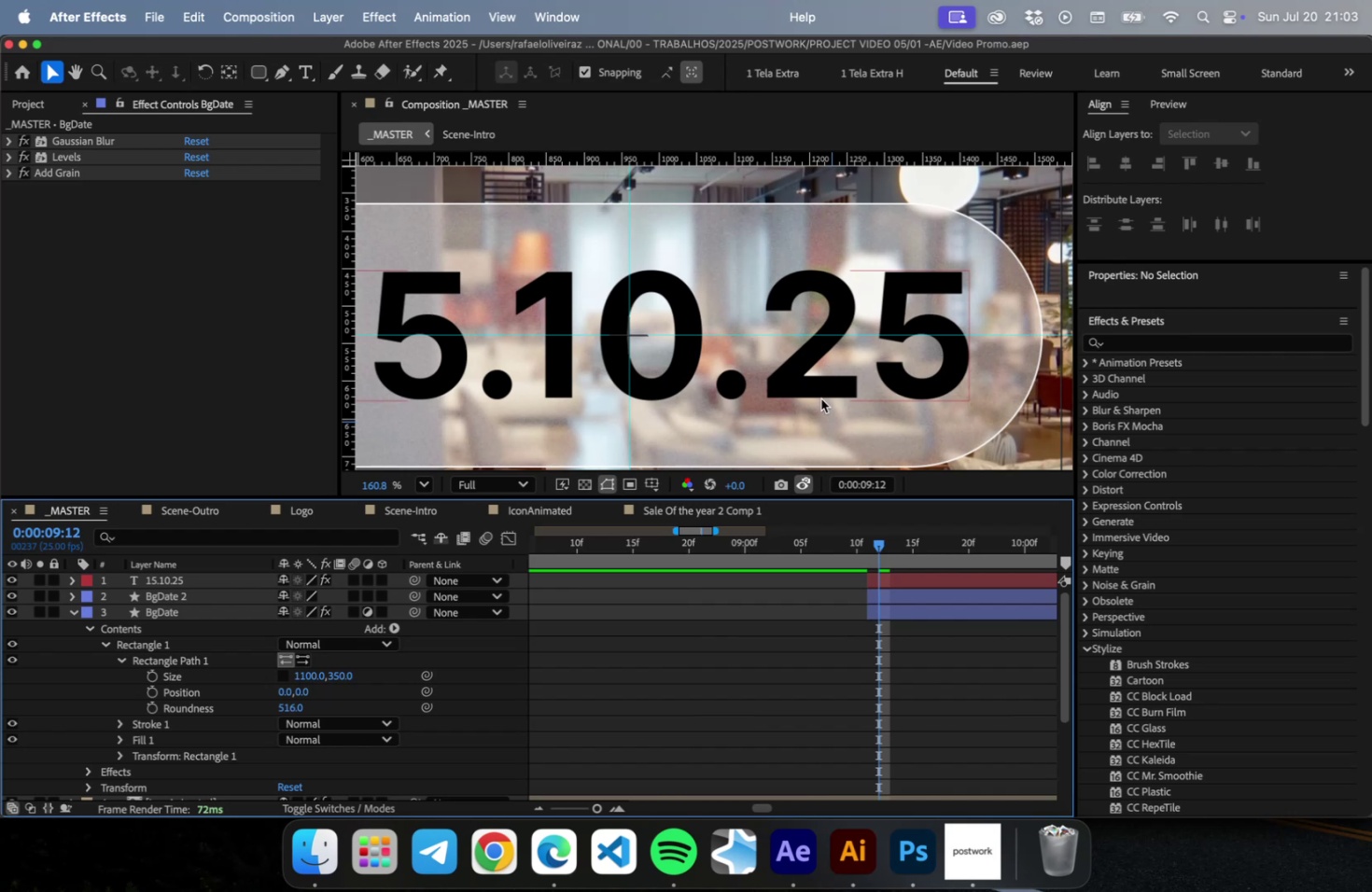 
scroll: coordinate [821, 401], scroll_direction: down, amount: 9.0
 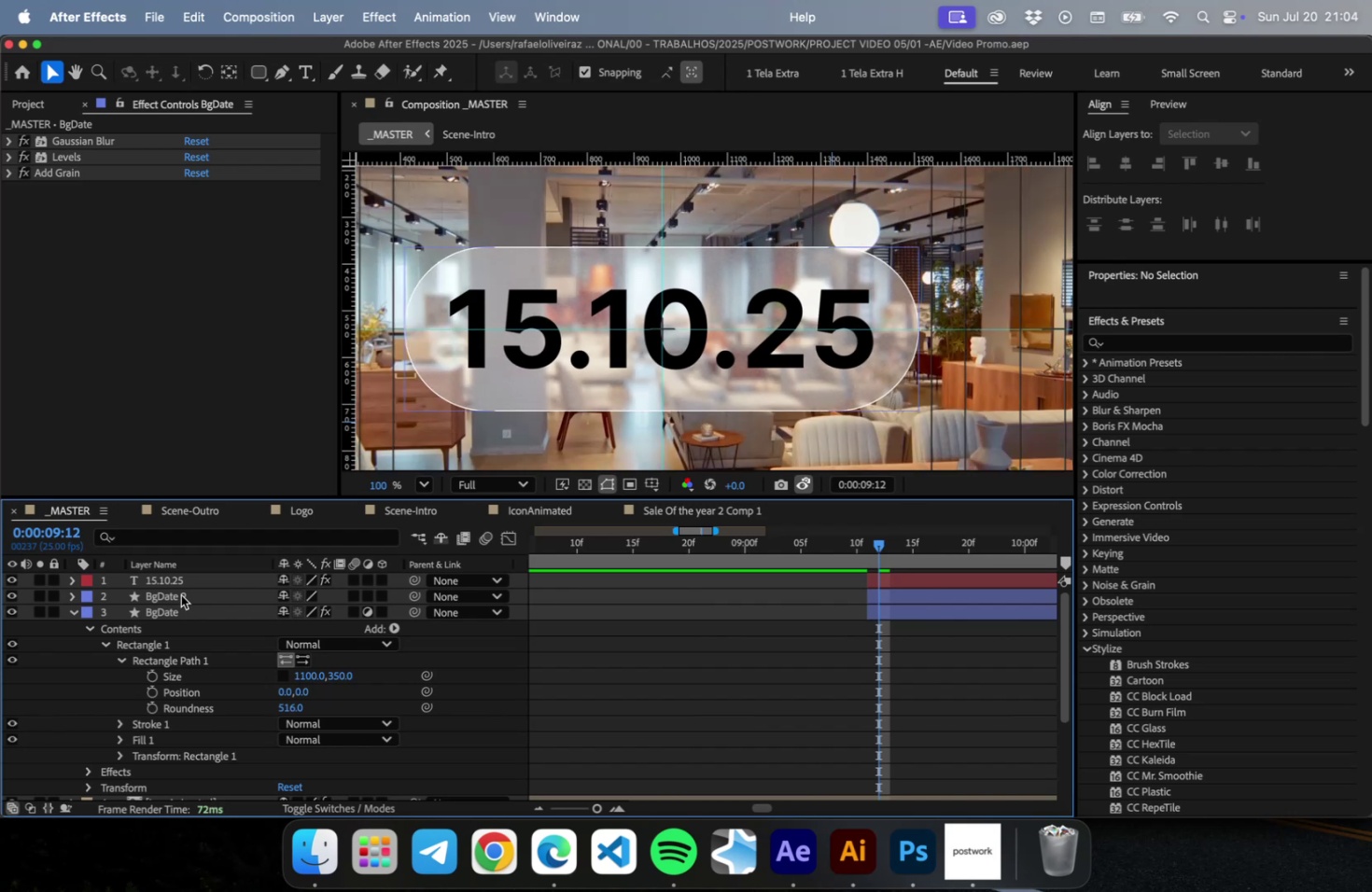 
wait(9.19)
 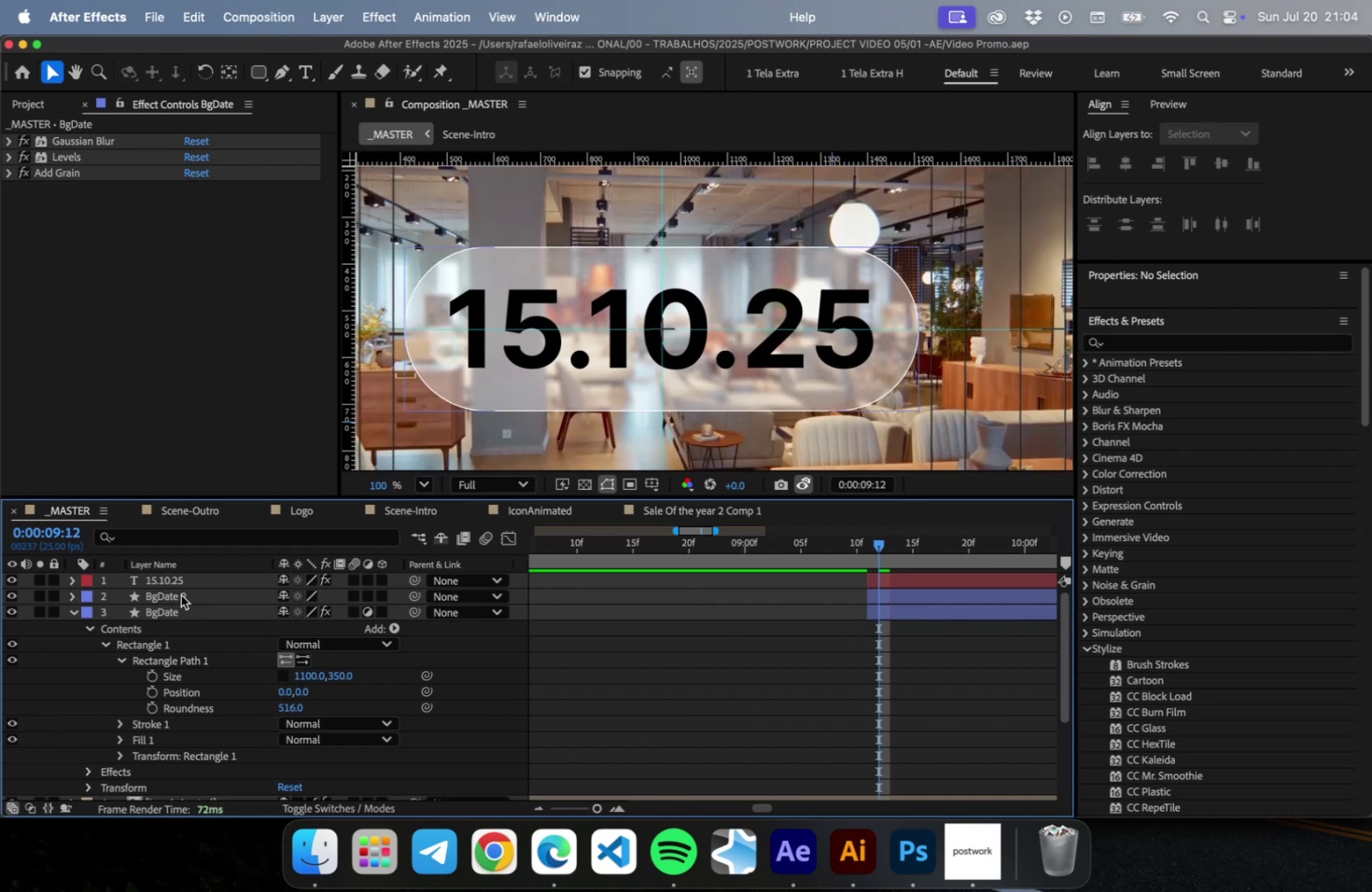 
key(Meta+CommandLeft)
 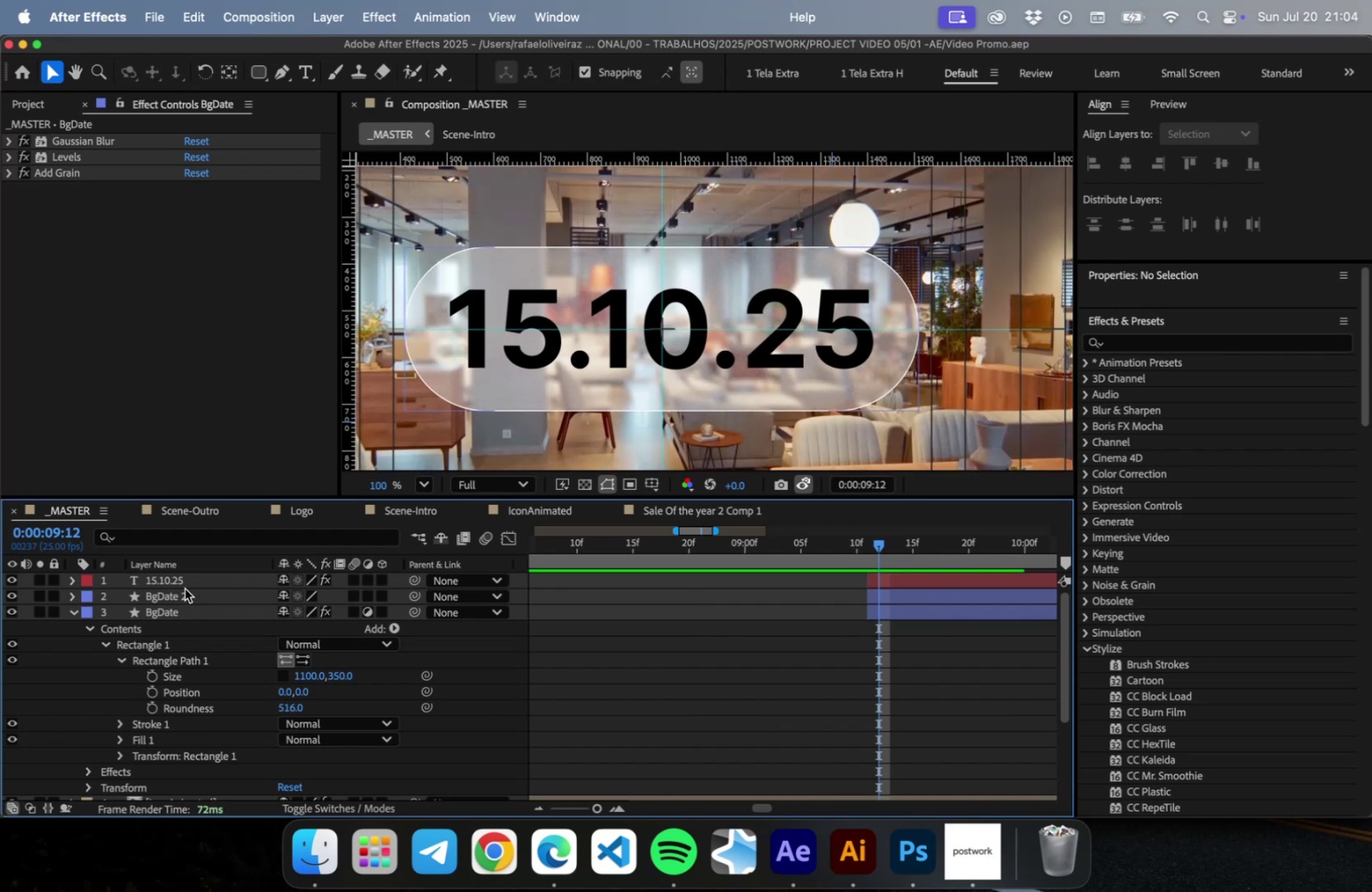 
key(Meta+S)
 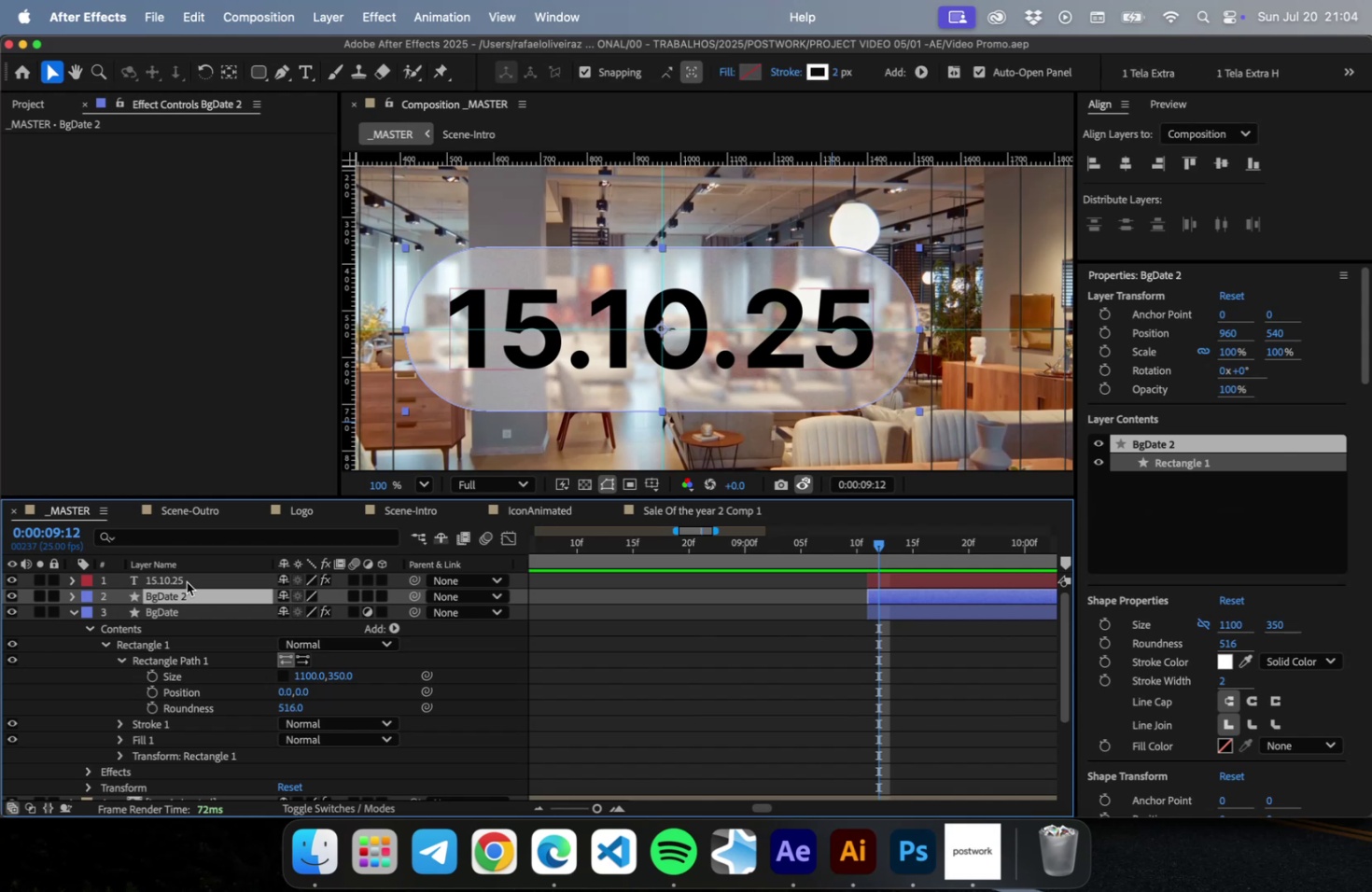 
left_click([185, 588])
 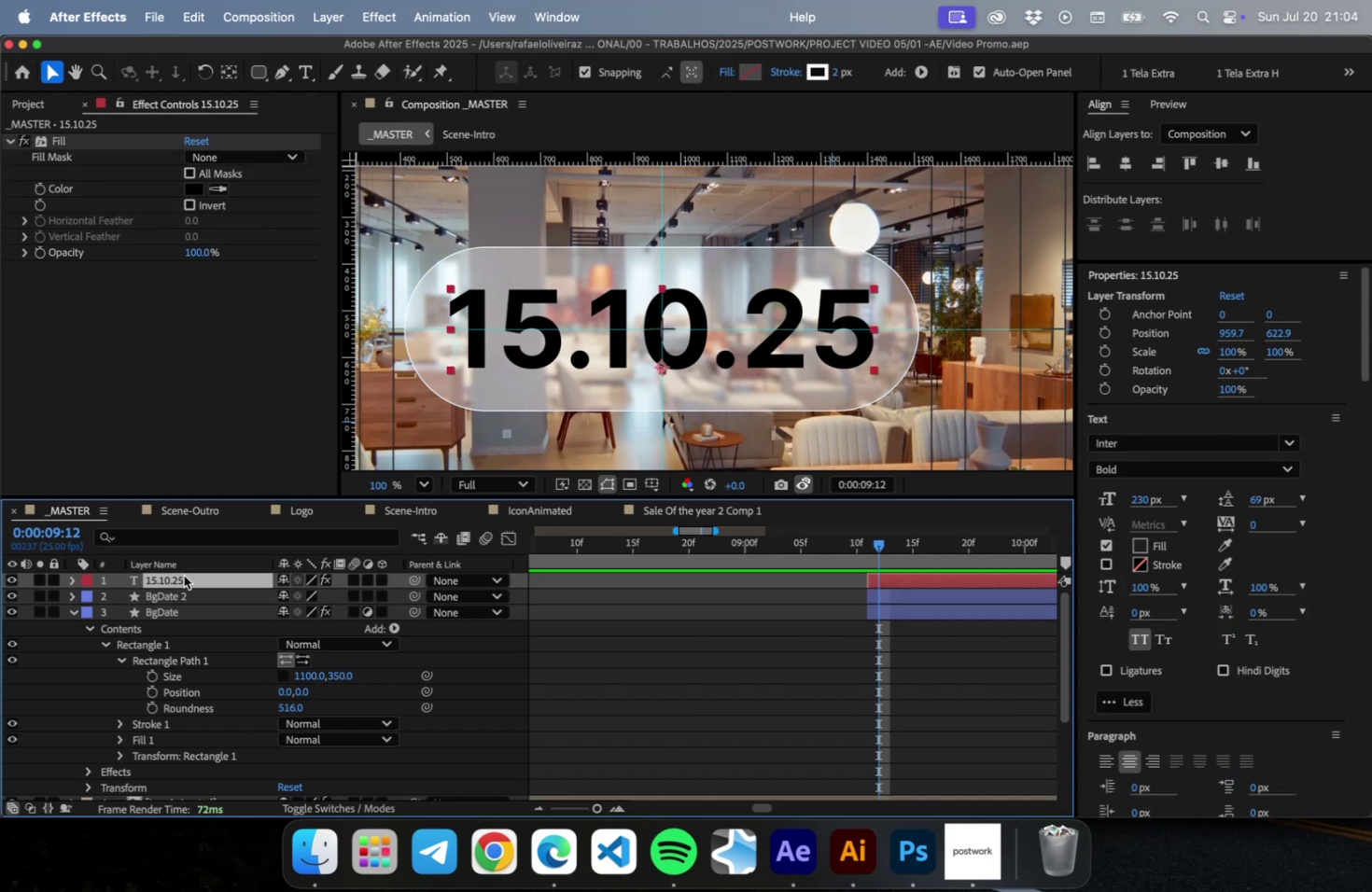 
left_click([184, 575])
 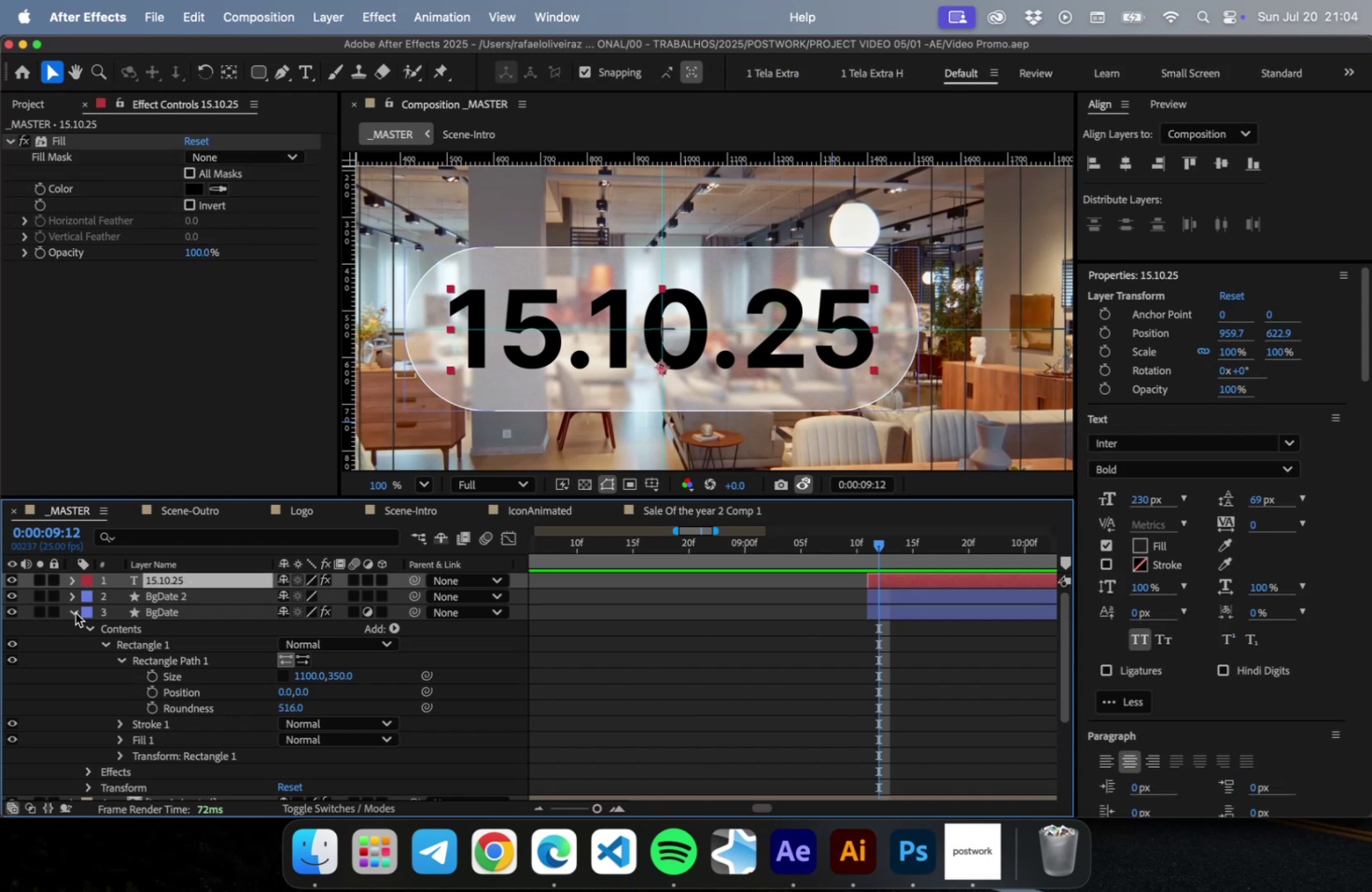 
left_click([75, 610])
 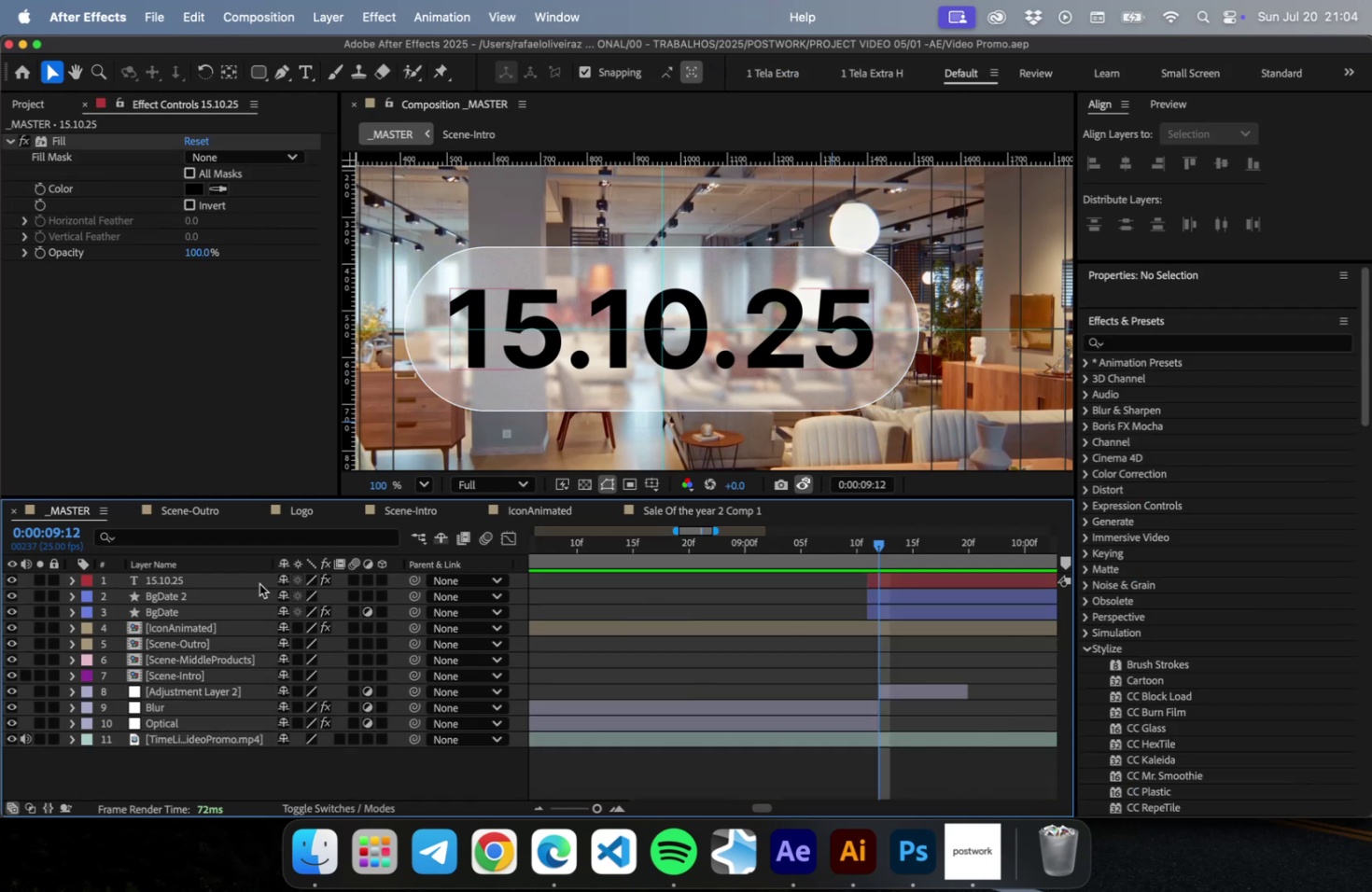 
left_click([257, 584])
 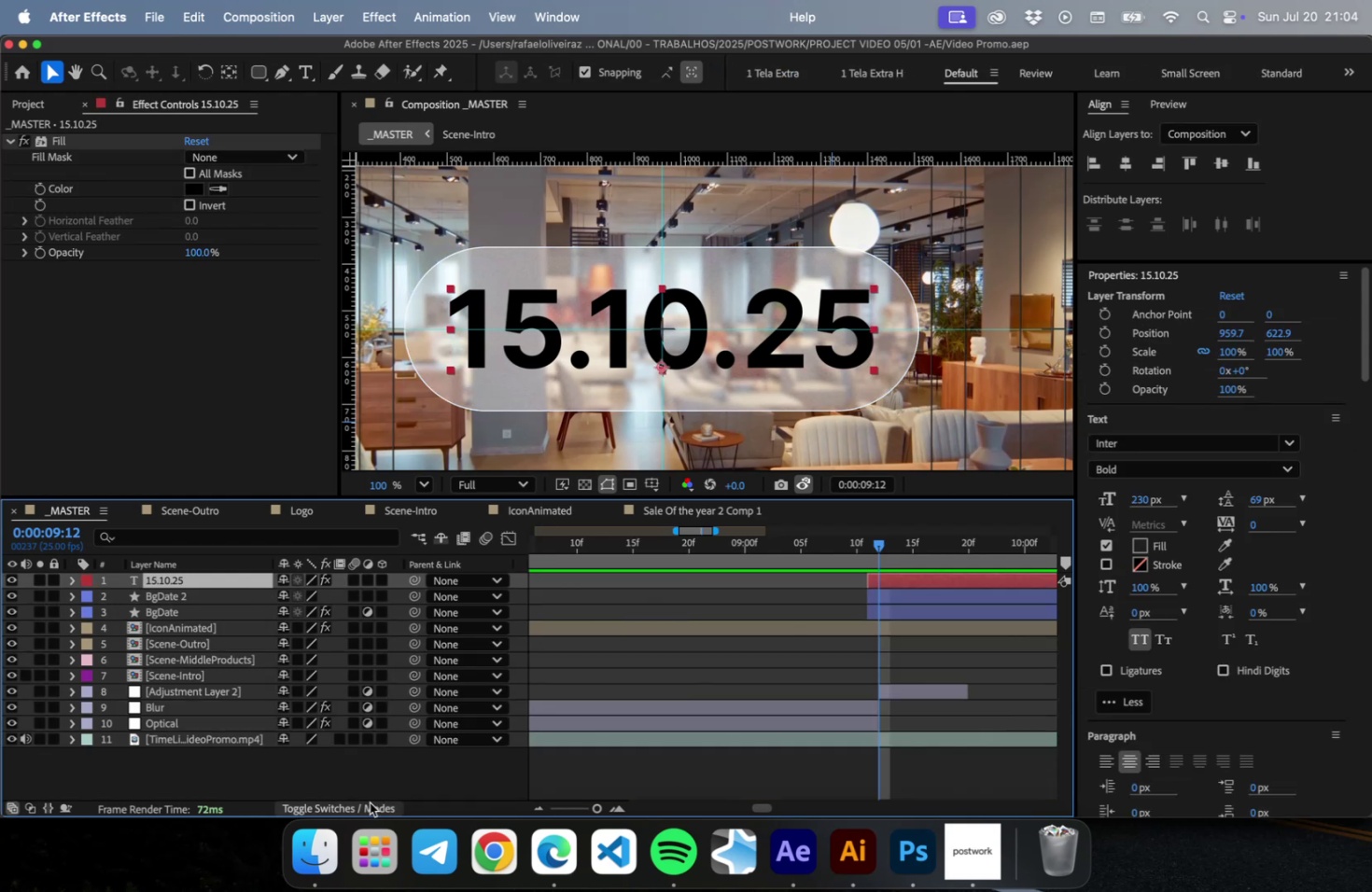 
left_click([370, 804])
 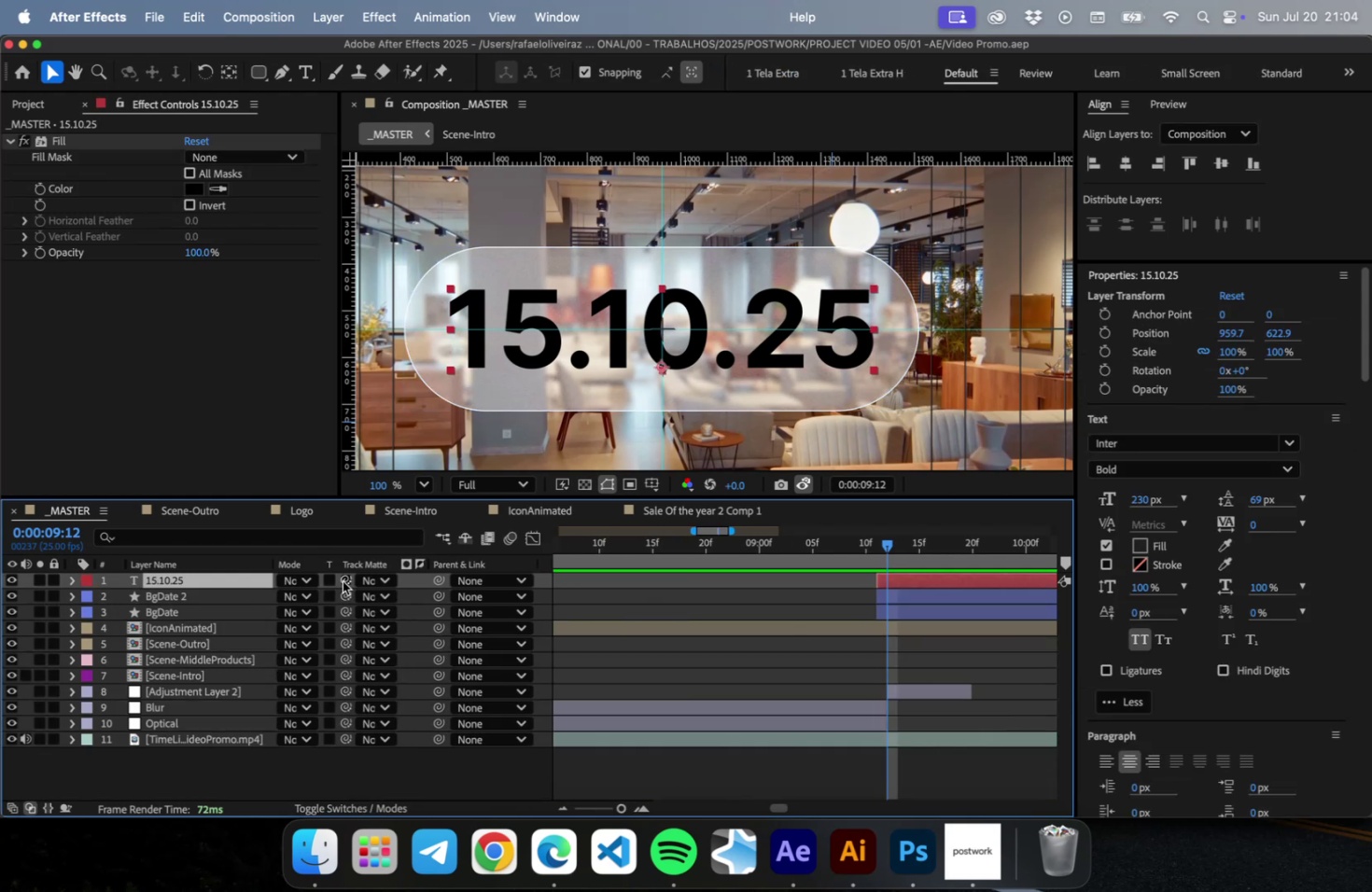 
left_click_drag(start_coordinate=[343, 579], to_coordinate=[195, 586])
 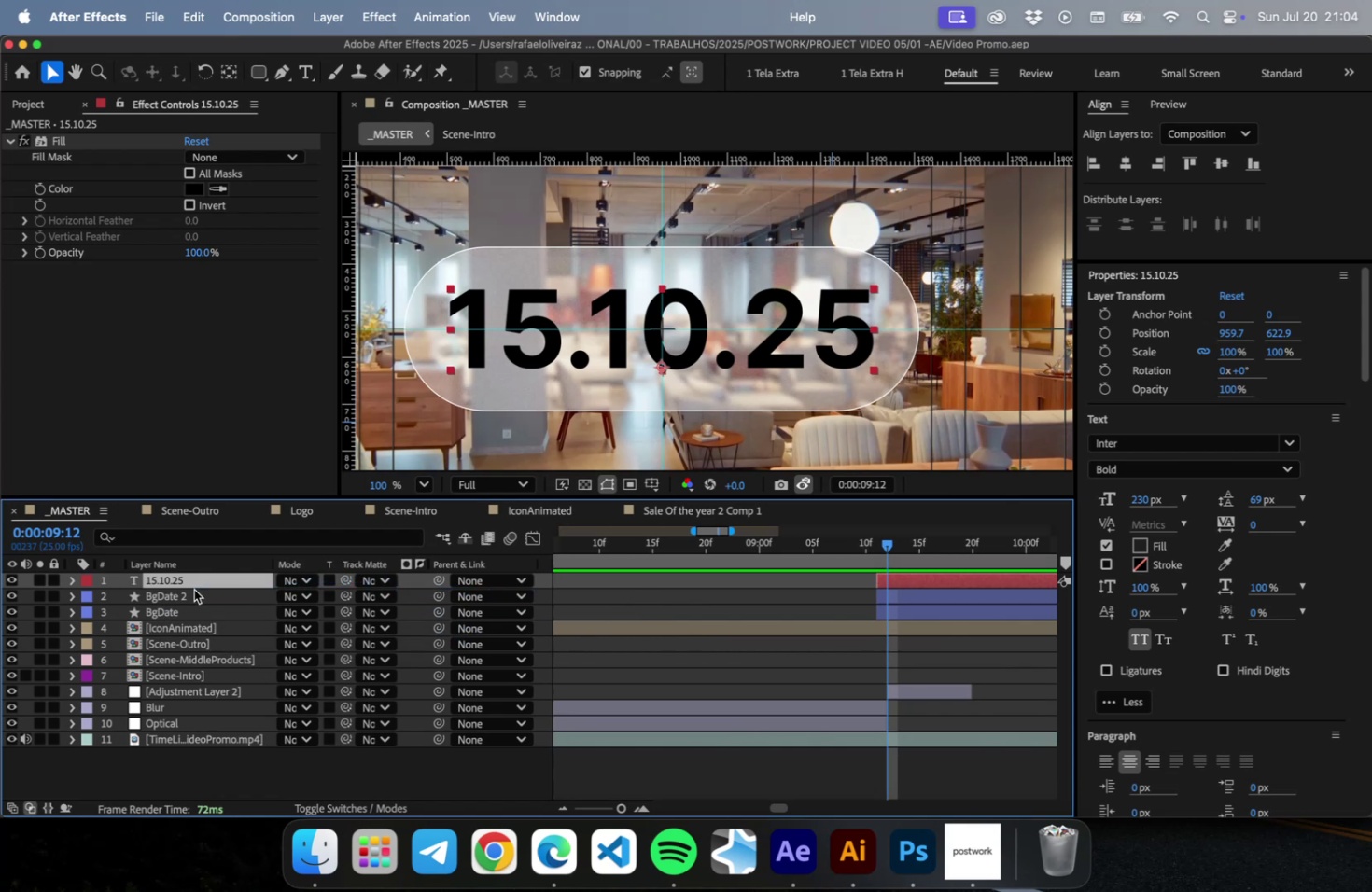 
left_click([184, 611])
 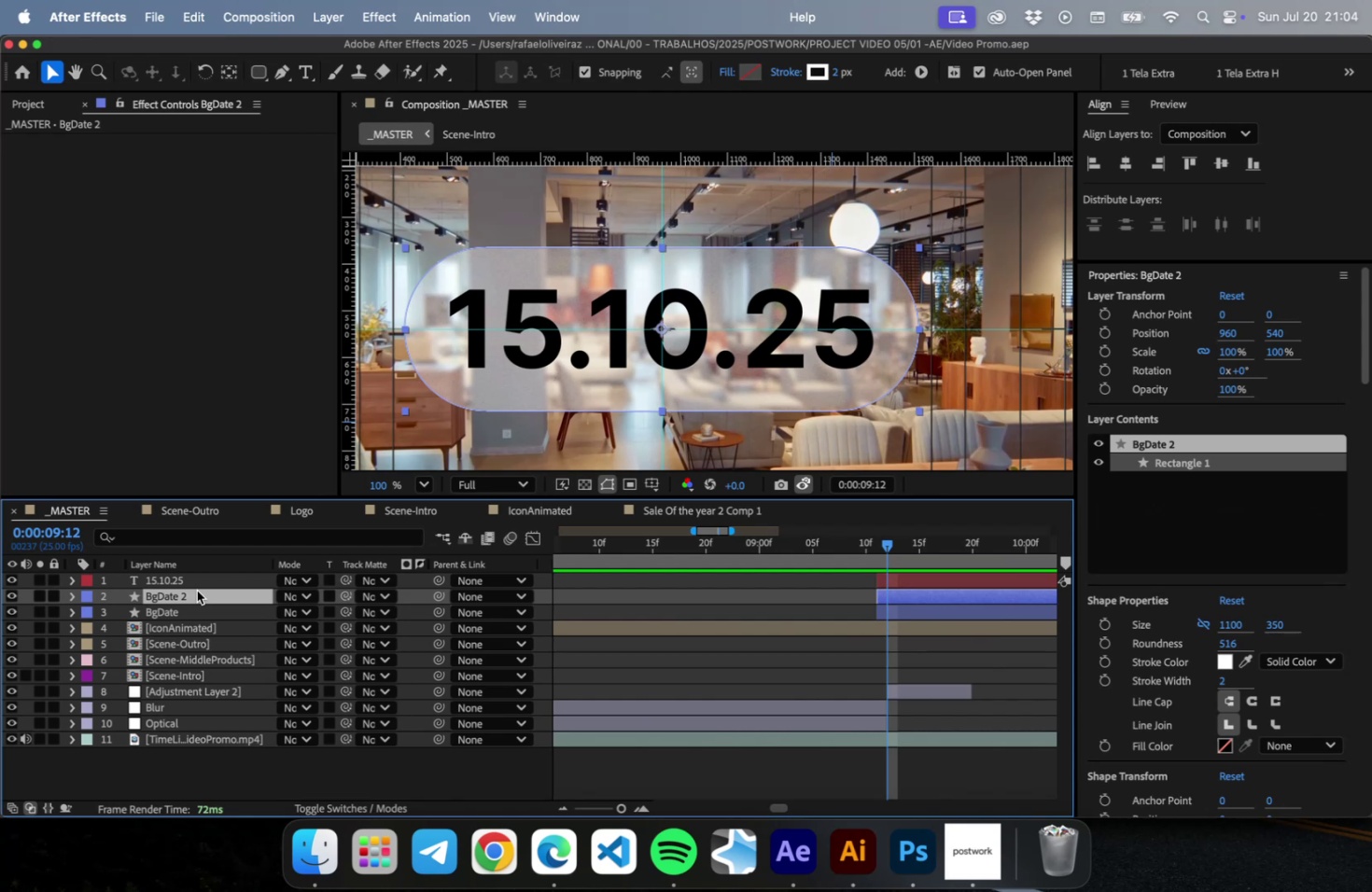 
key(Enter)
 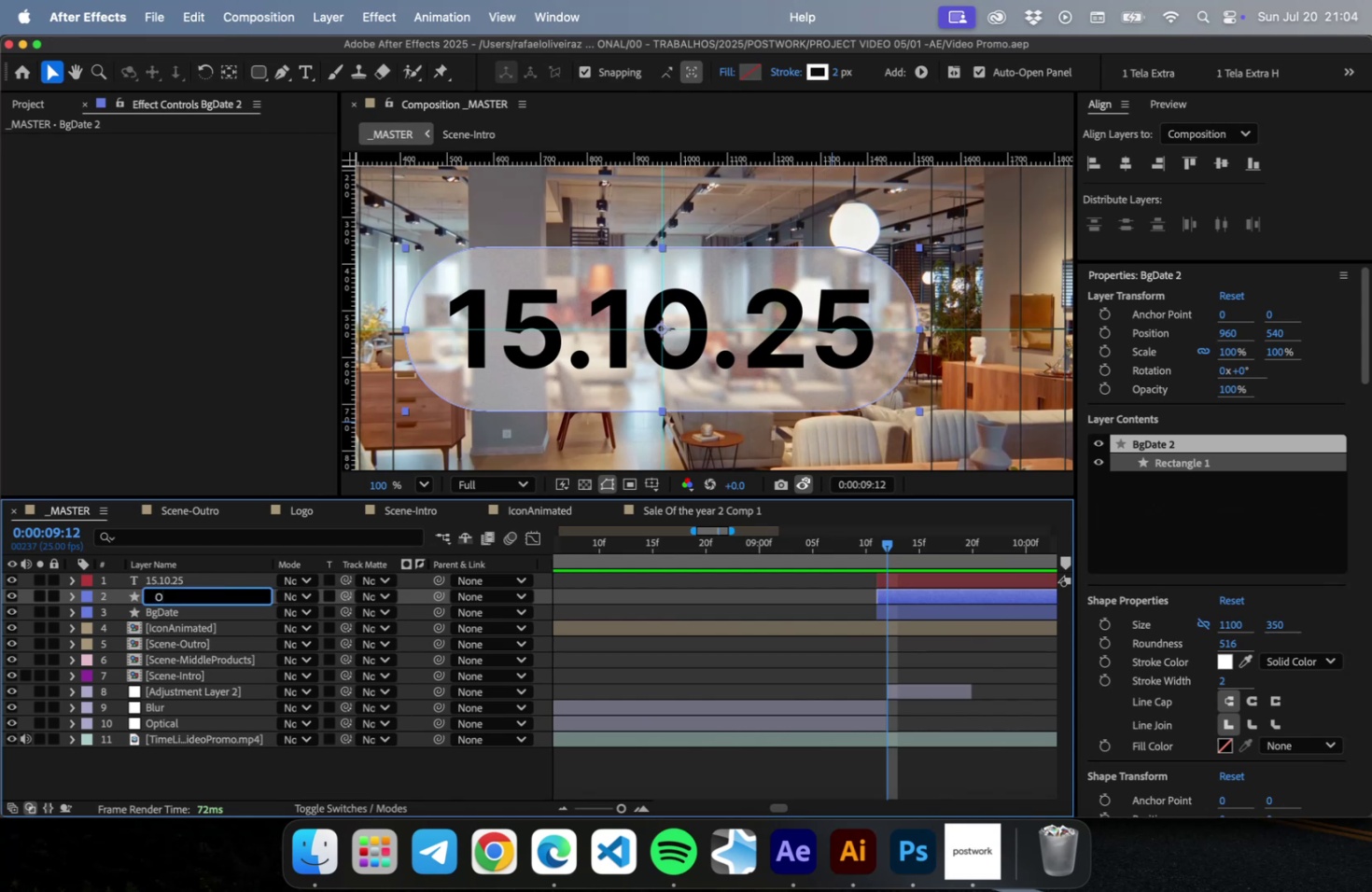 
type(Outlome)
key(Backspace)
key(Backspace)
key(Backspace)
key(Backspace)
type(lines)
 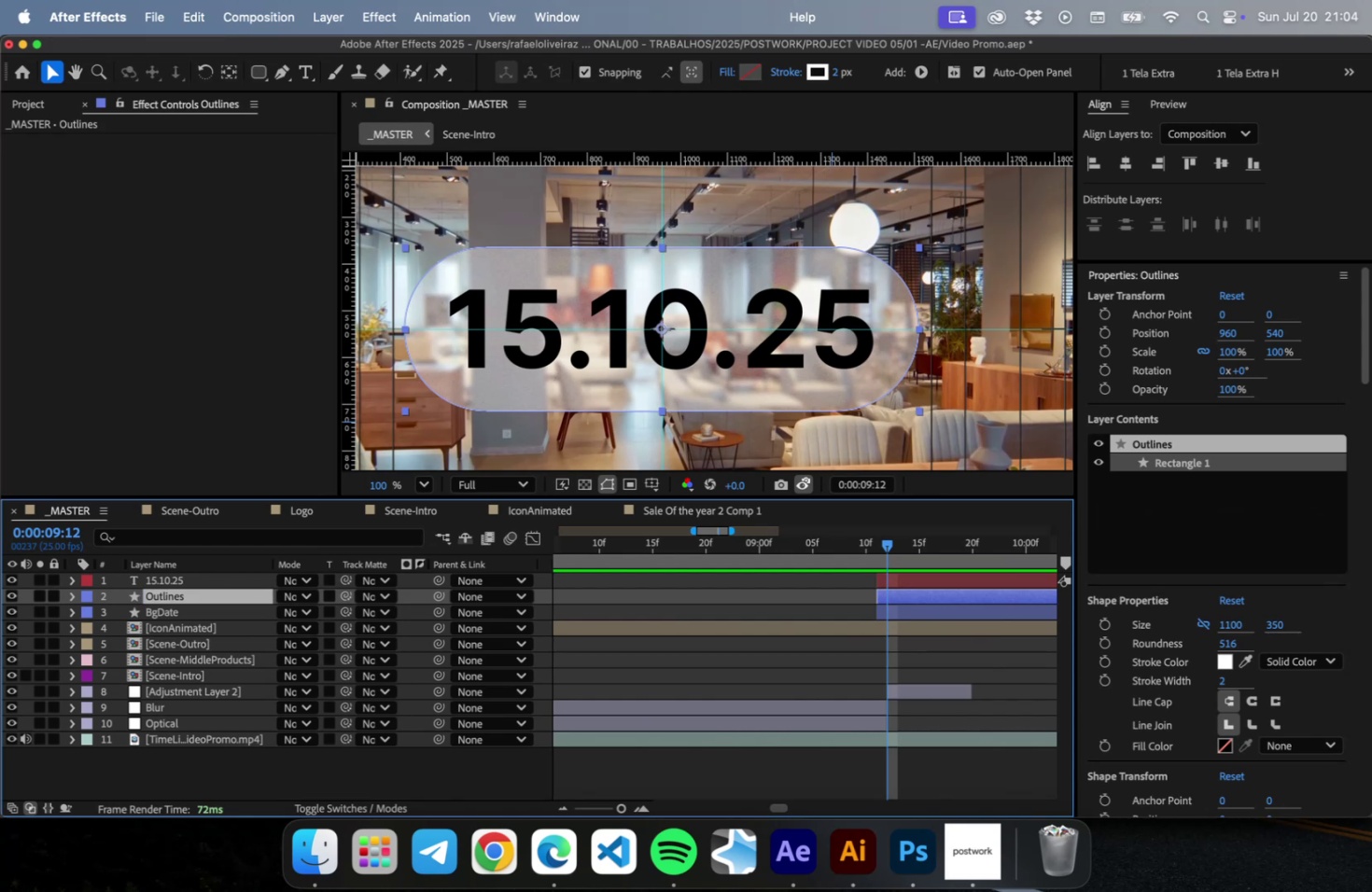 
key(Enter)
 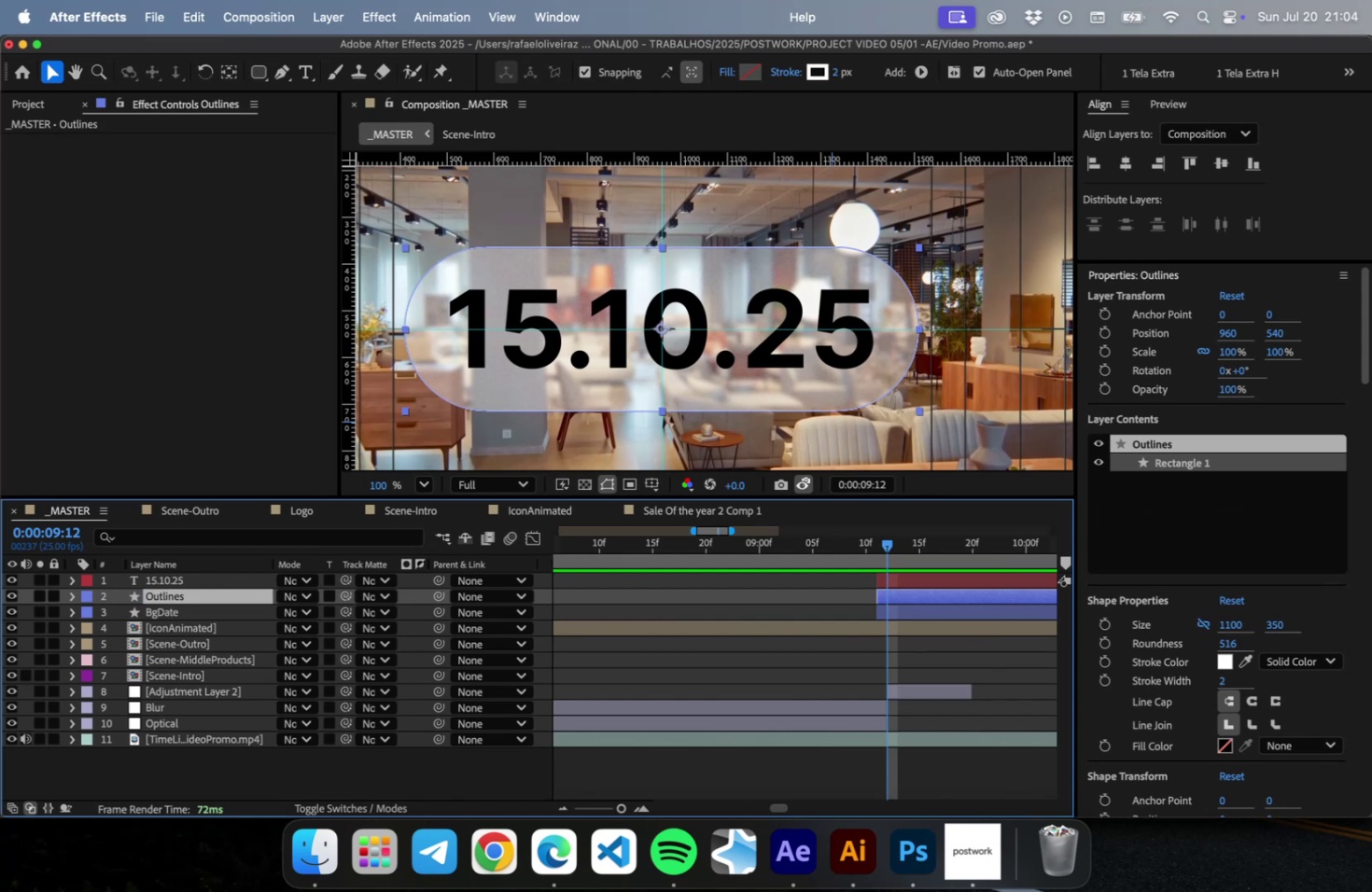 
key(Meta+CommandLeft)
 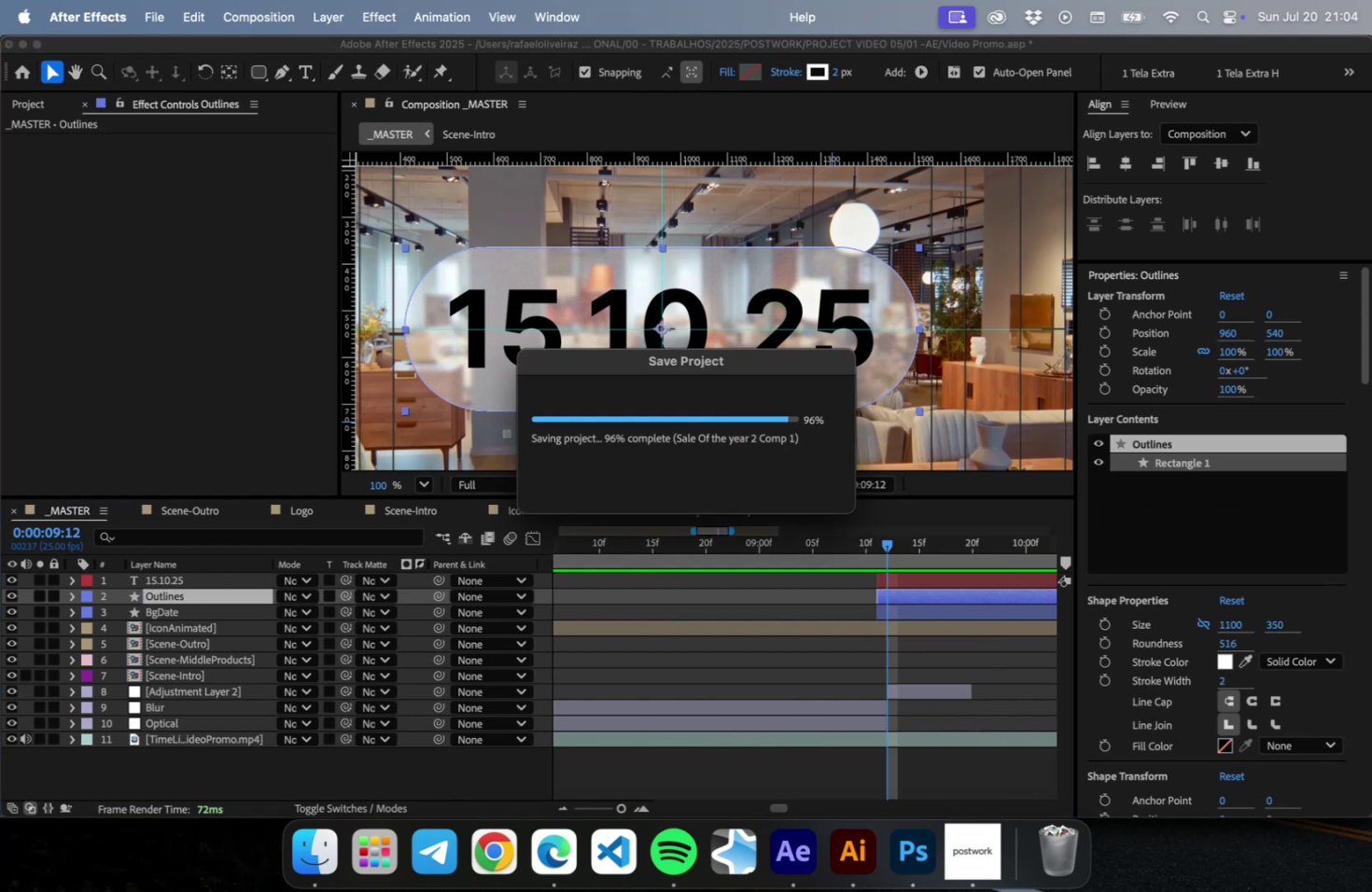 
key(Meta+S)
 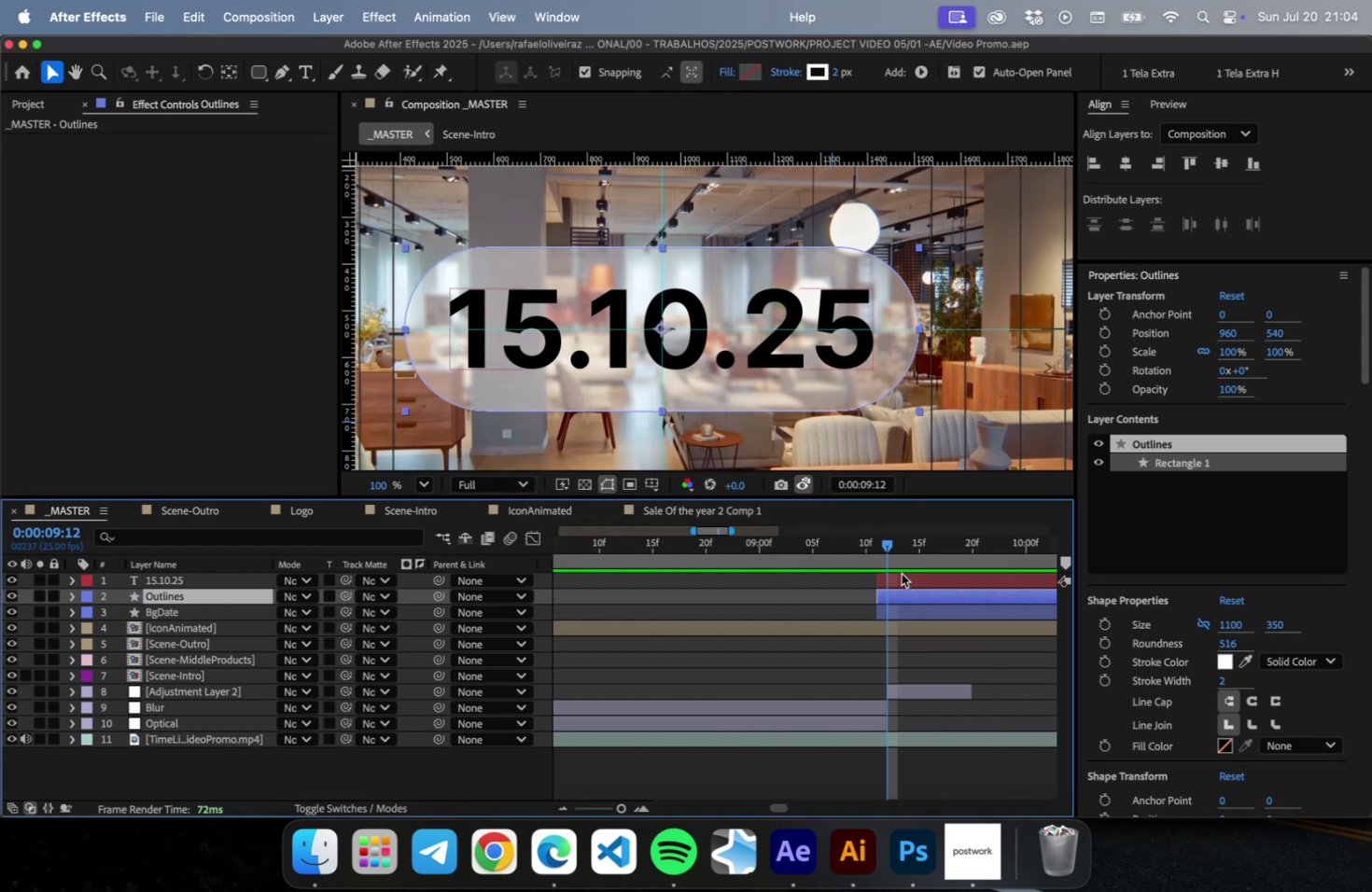 
left_click_drag(start_coordinate=[889, 547], to_coordinate=[861, 551])
 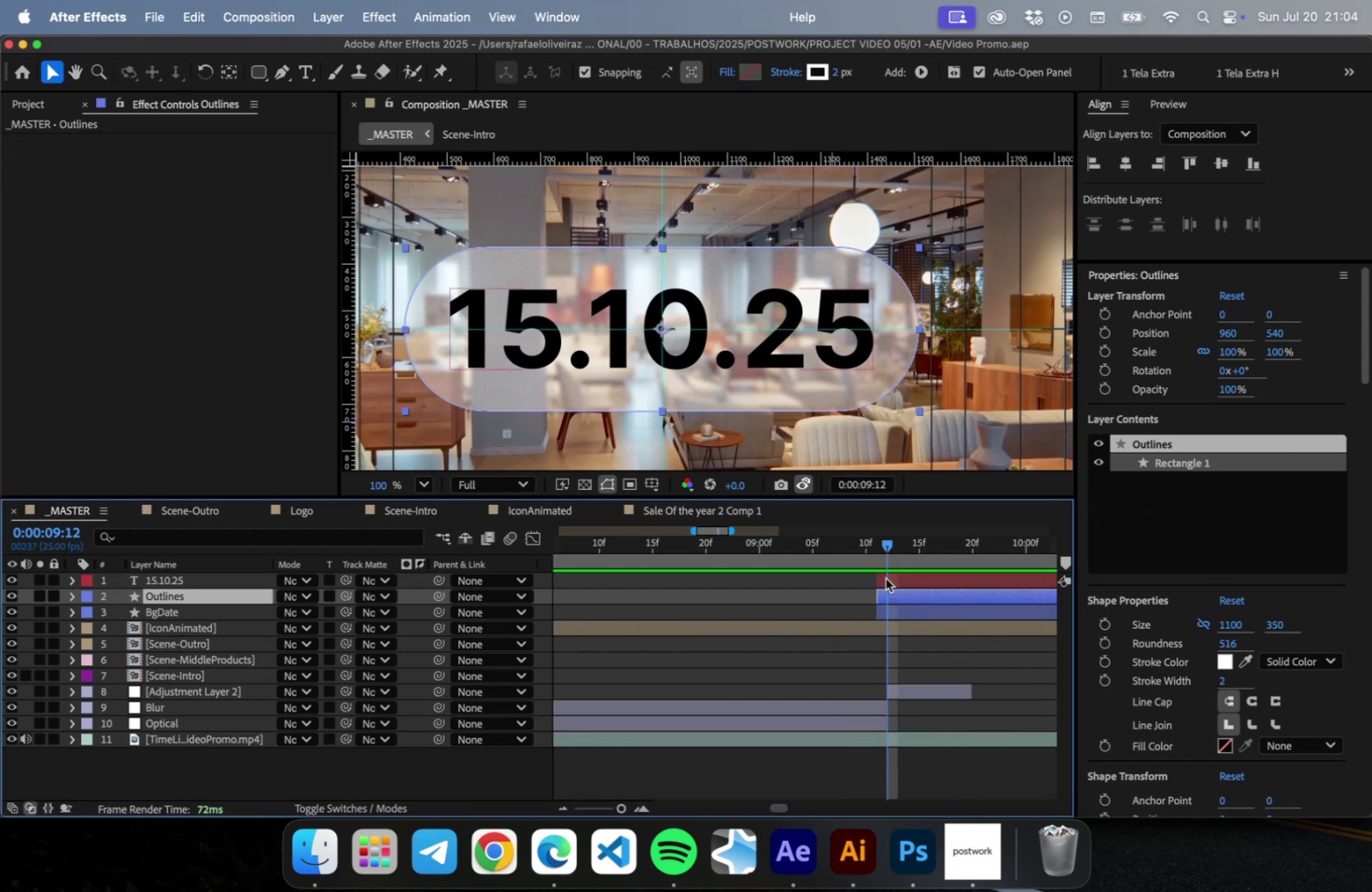 
hold_key(key=ShiftLeft, duration=0.45)
 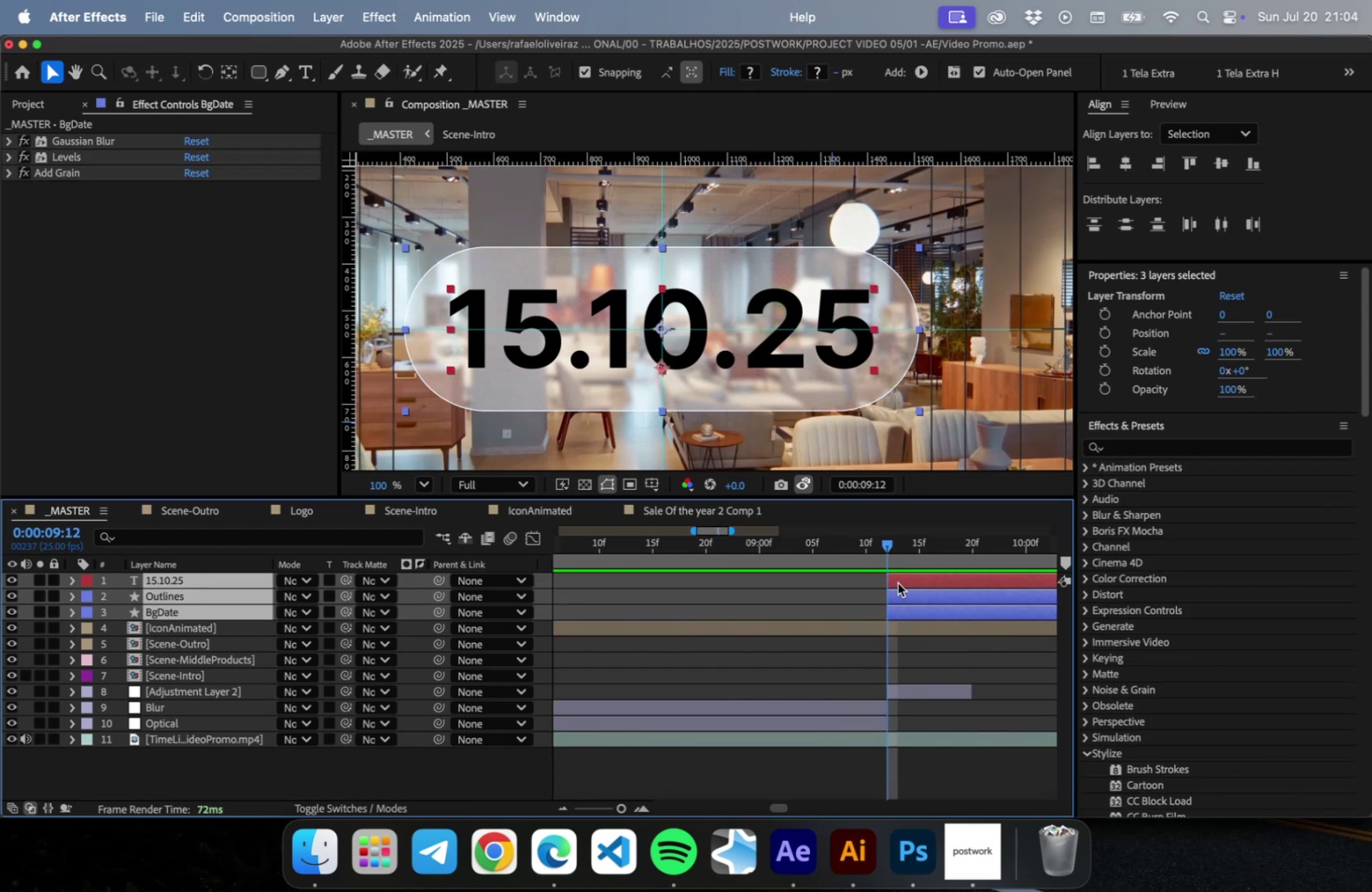 
key(BracketLeft)
 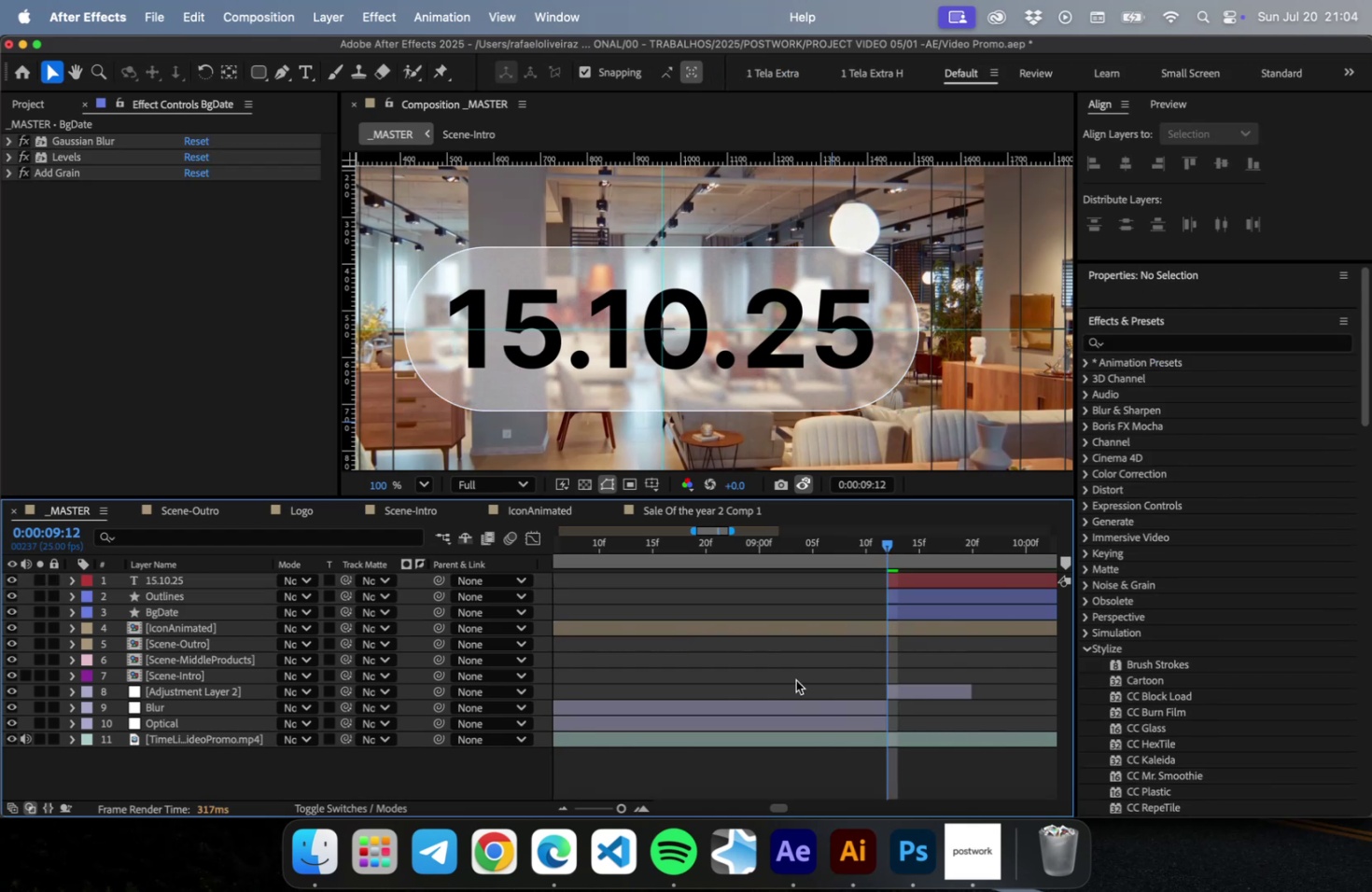 
key(Meta+CommandLeft)
 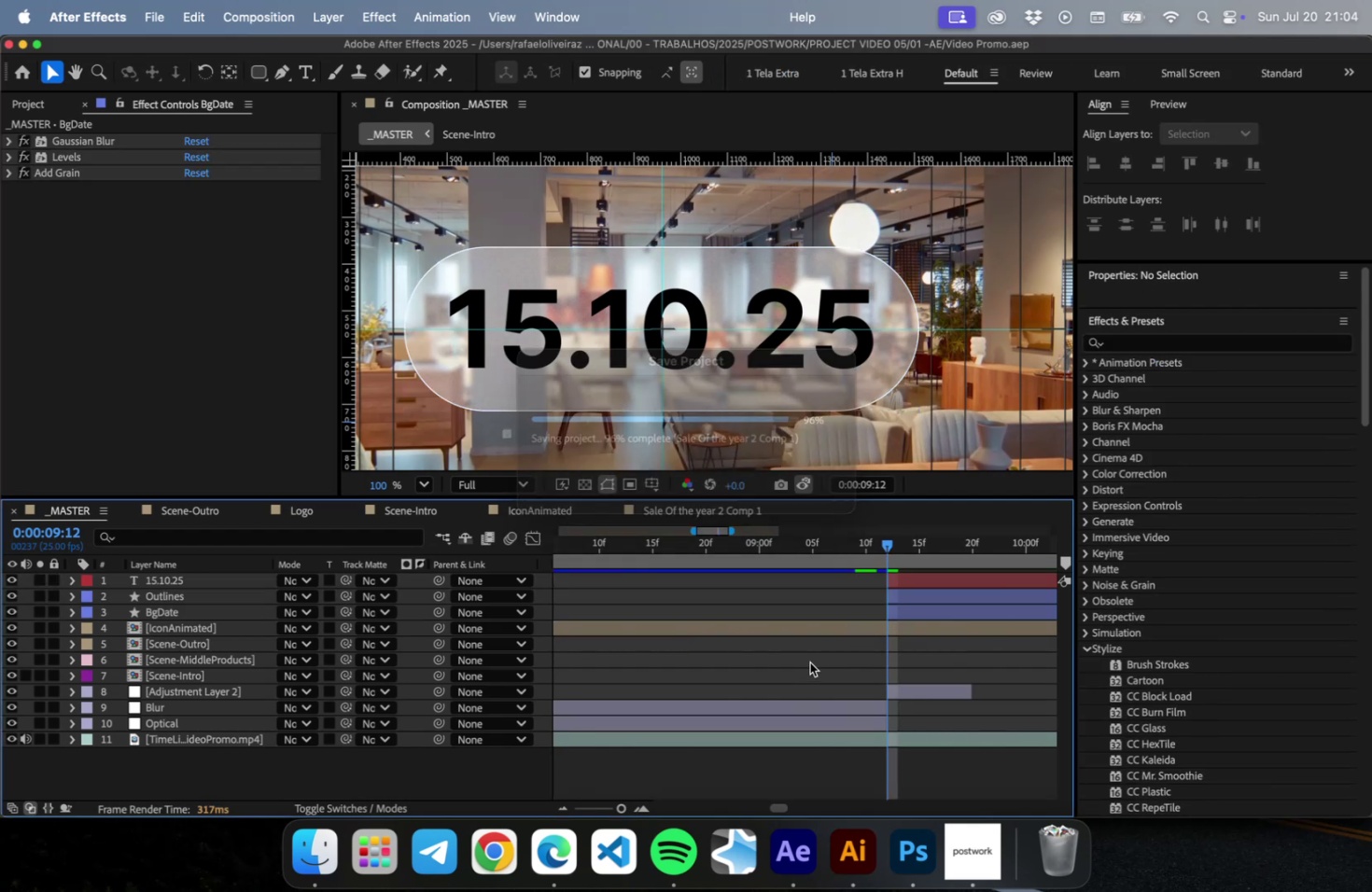 
key(Meta+S)
 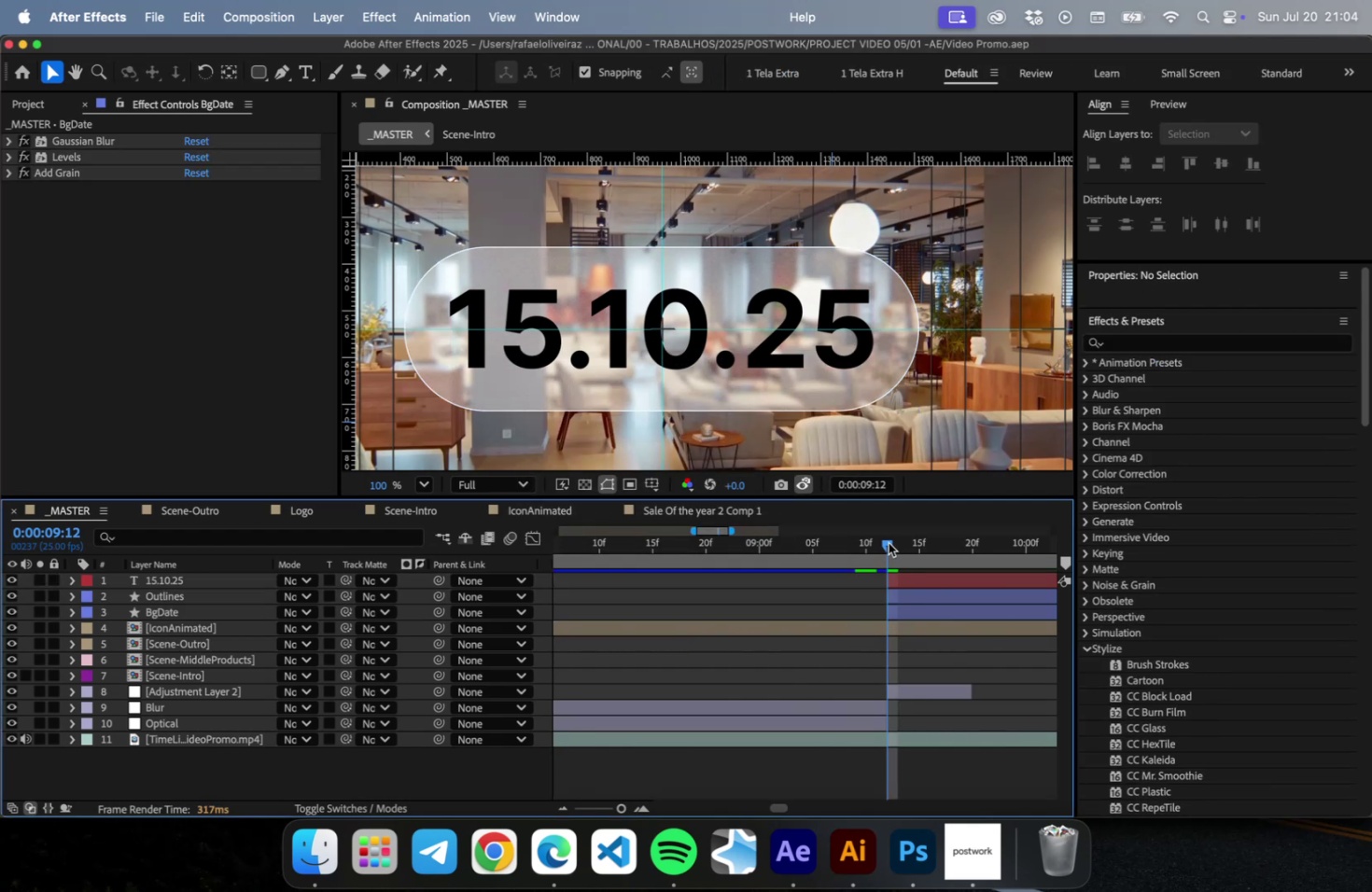 
left_click_drag(start_coordinate=[888, 542], to_coordinate=[879, 542])
 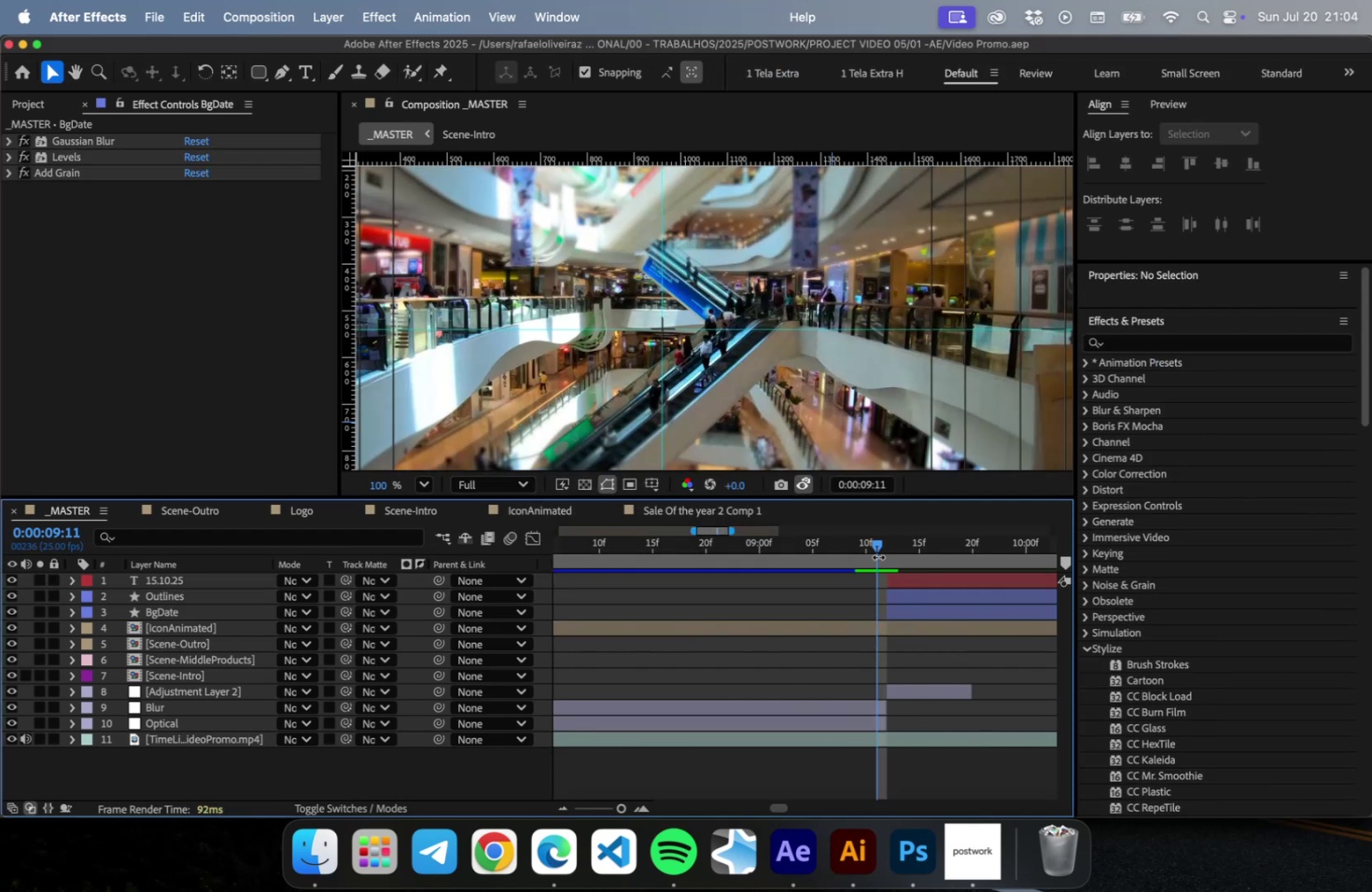 
left_click_drag(start_coordinate=[878, 549], to_coordinate=[1002, 554])
 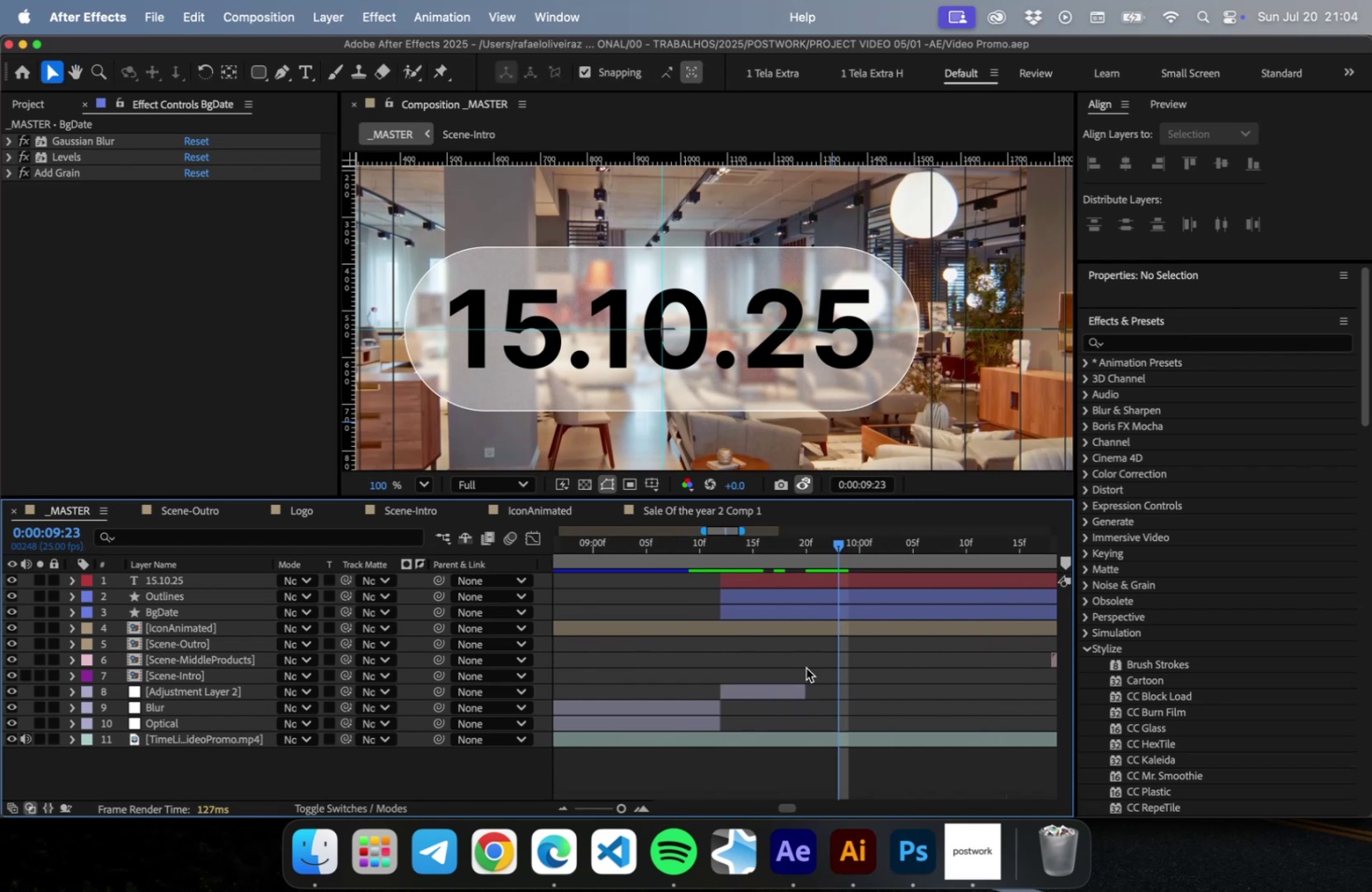 
key(Minus)
 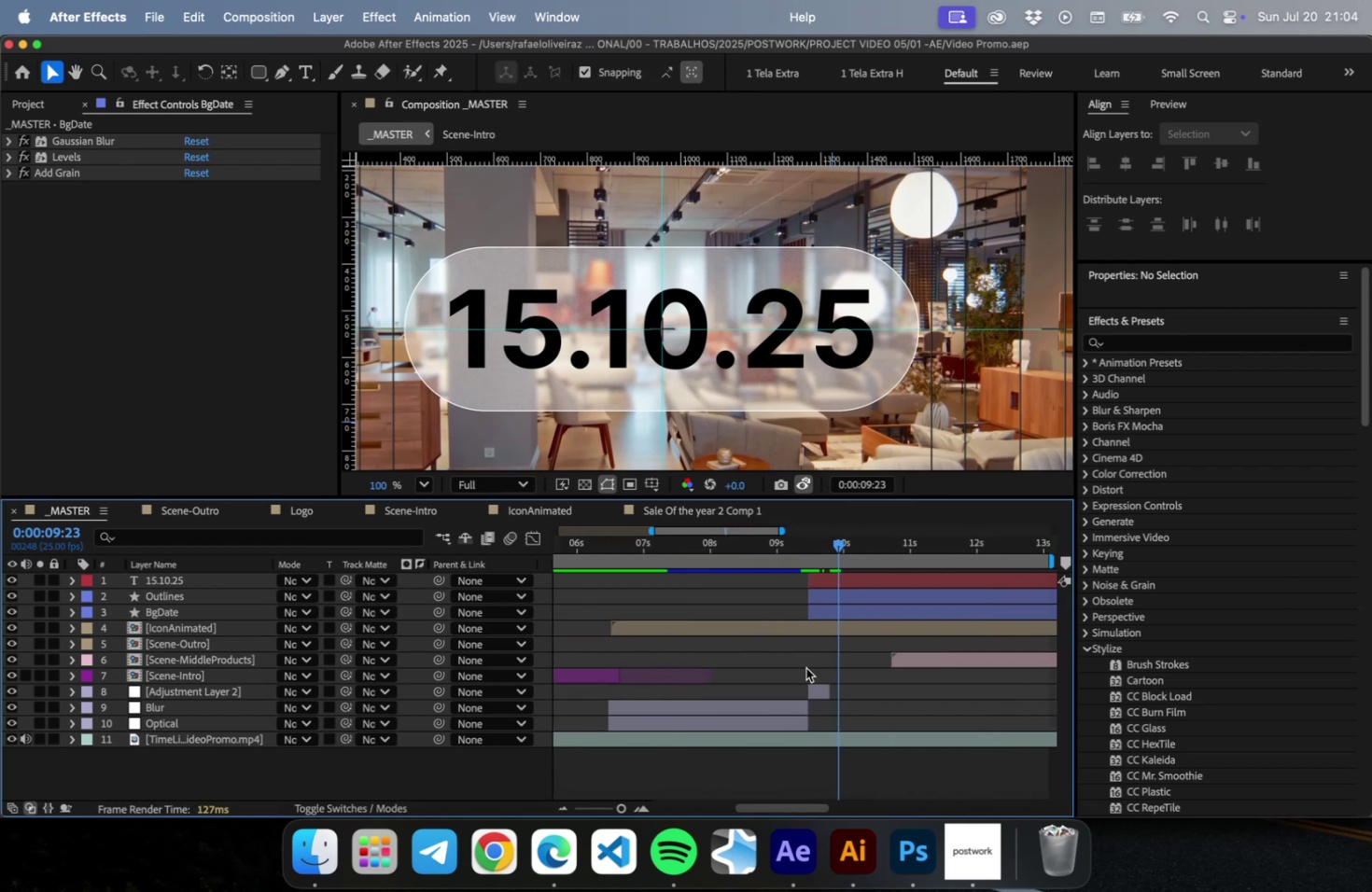 
key(Minus)
 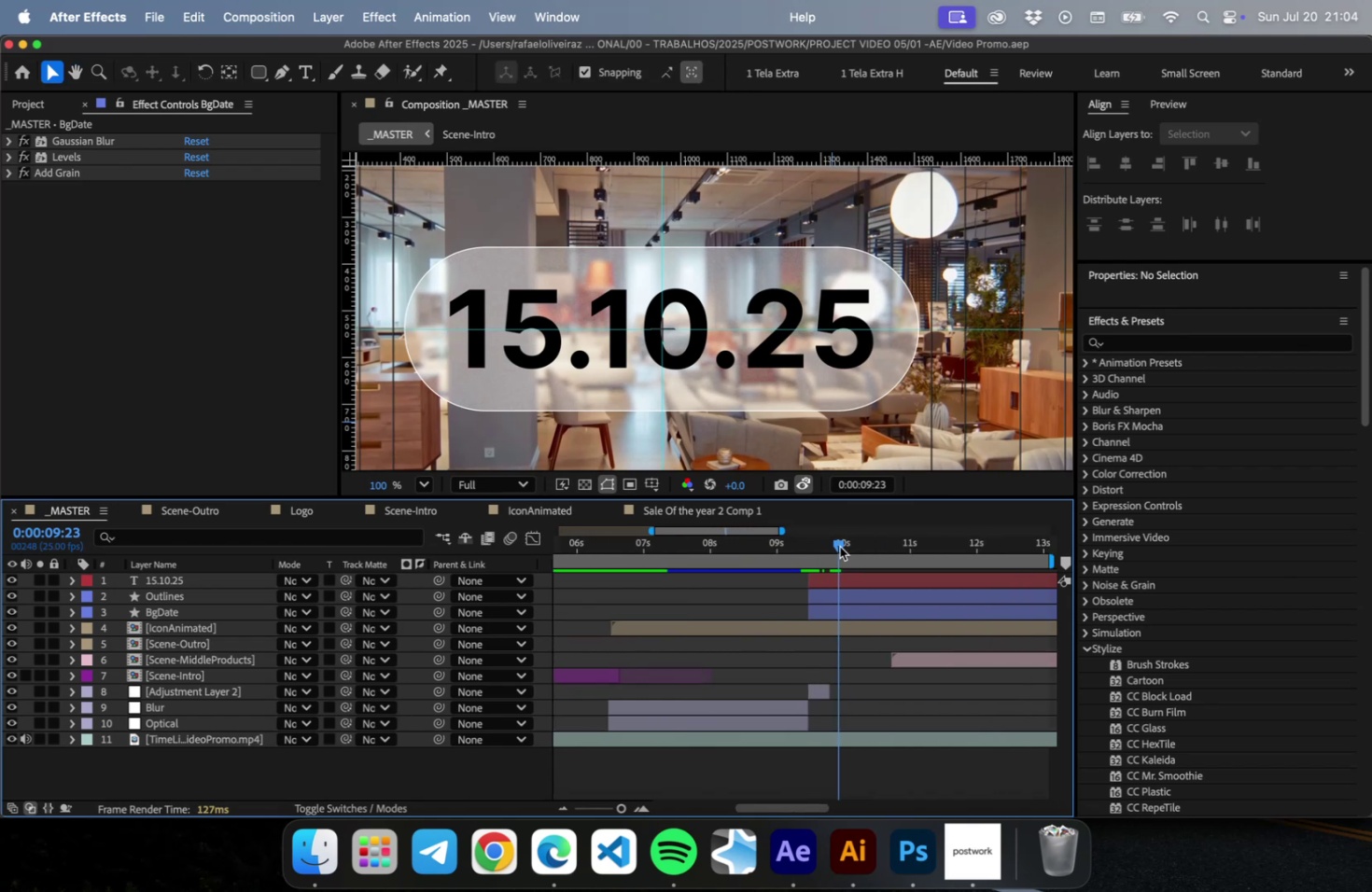 
left_click_drag(start_coordinate=[839, 545], to_coordinate=[897, 551])
 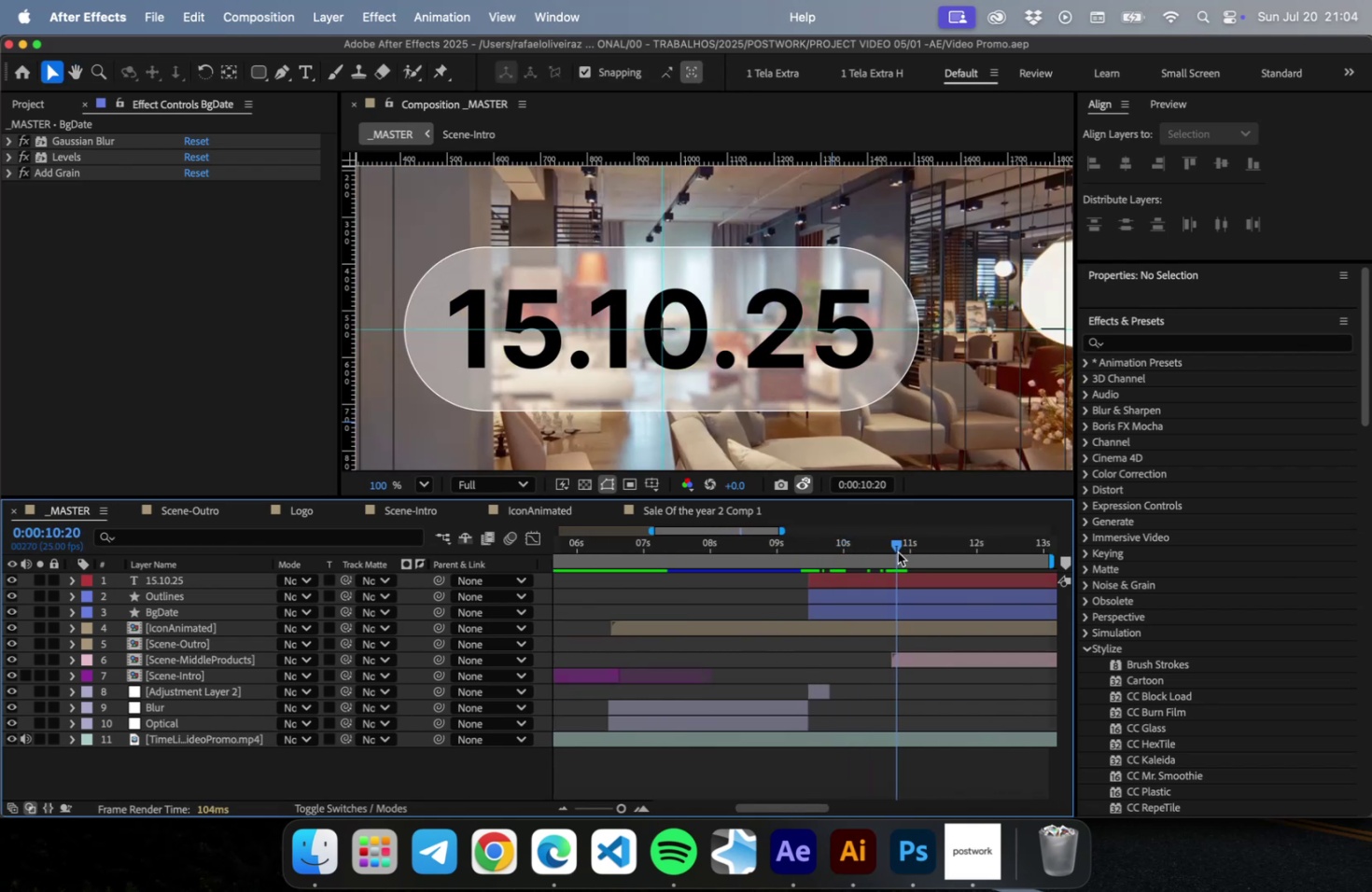 
key(Meta+S)
 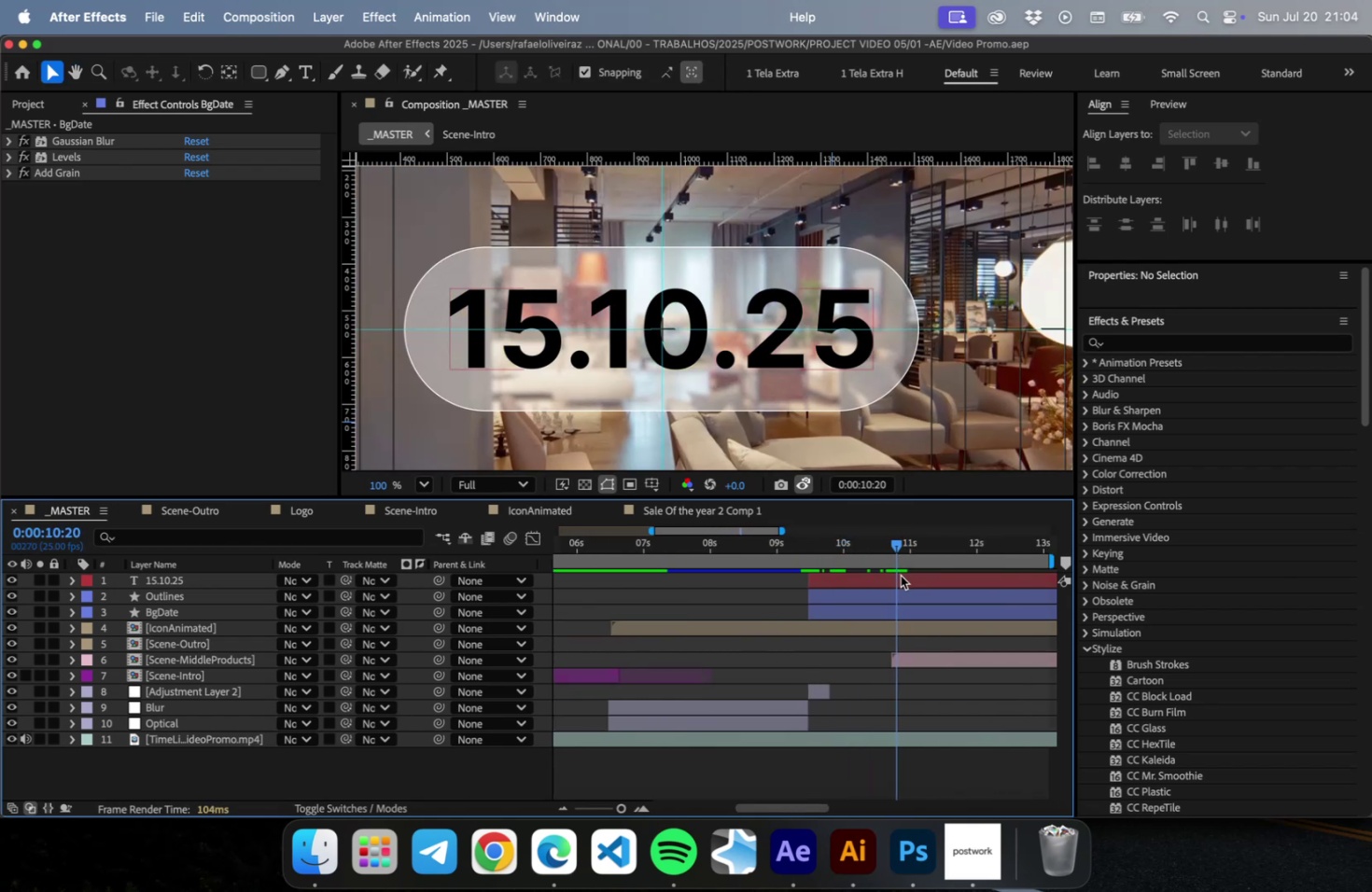 
left_click([900, 575])
 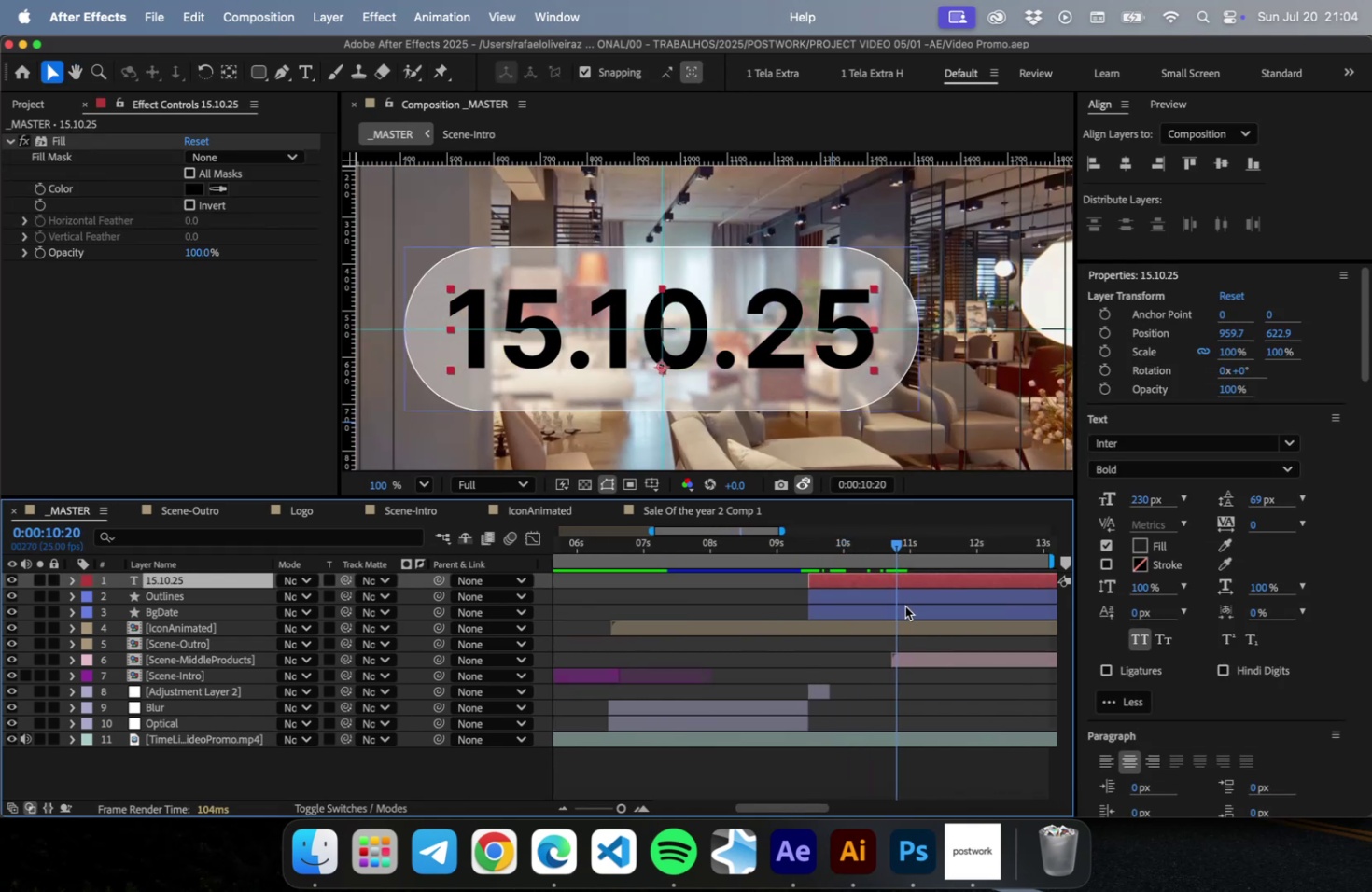 
hold_key(key=ShiftLeft, duration=0.54)
left_click([904, 609])
 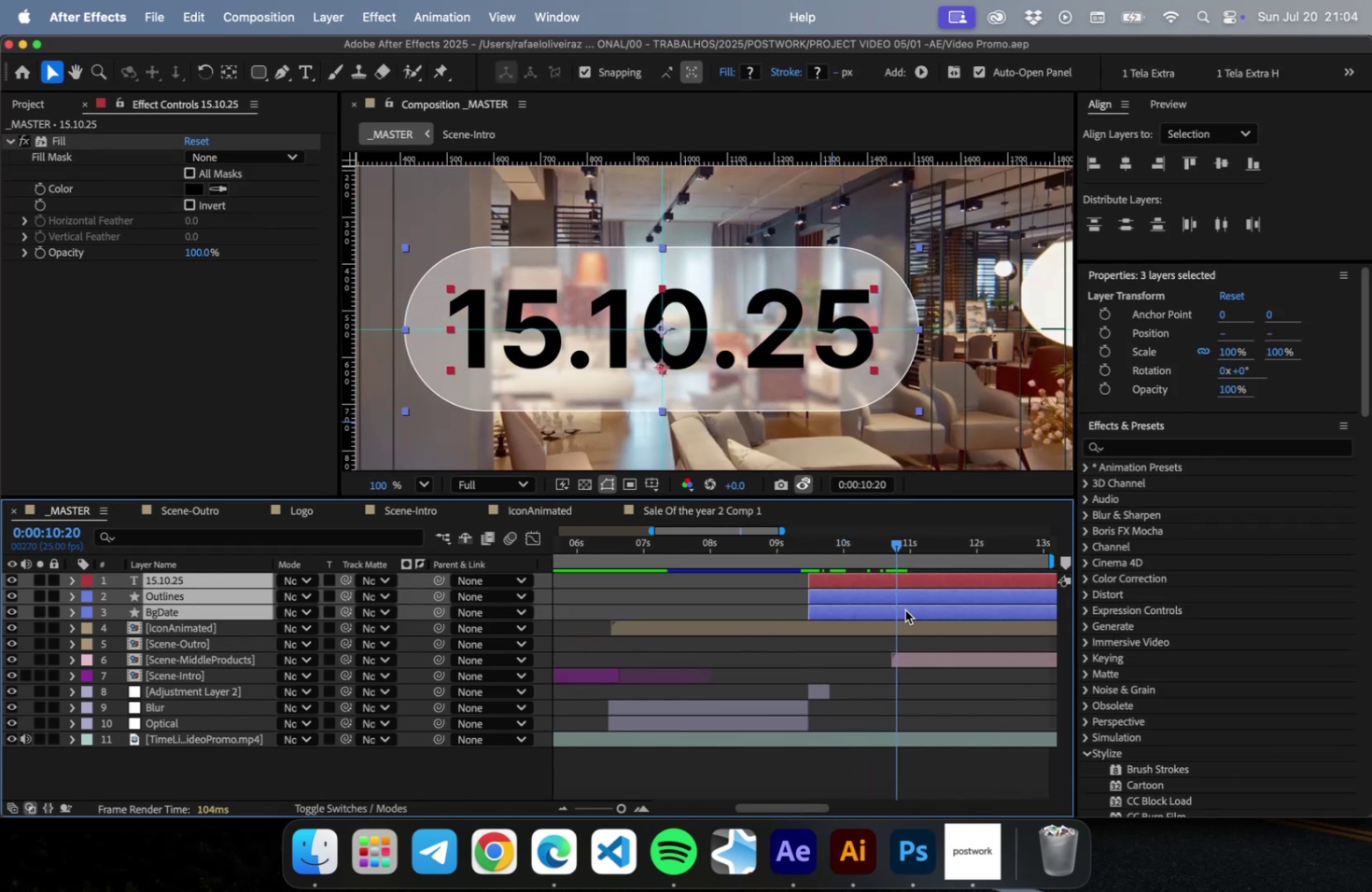 
key(Alt+BracketRight)
 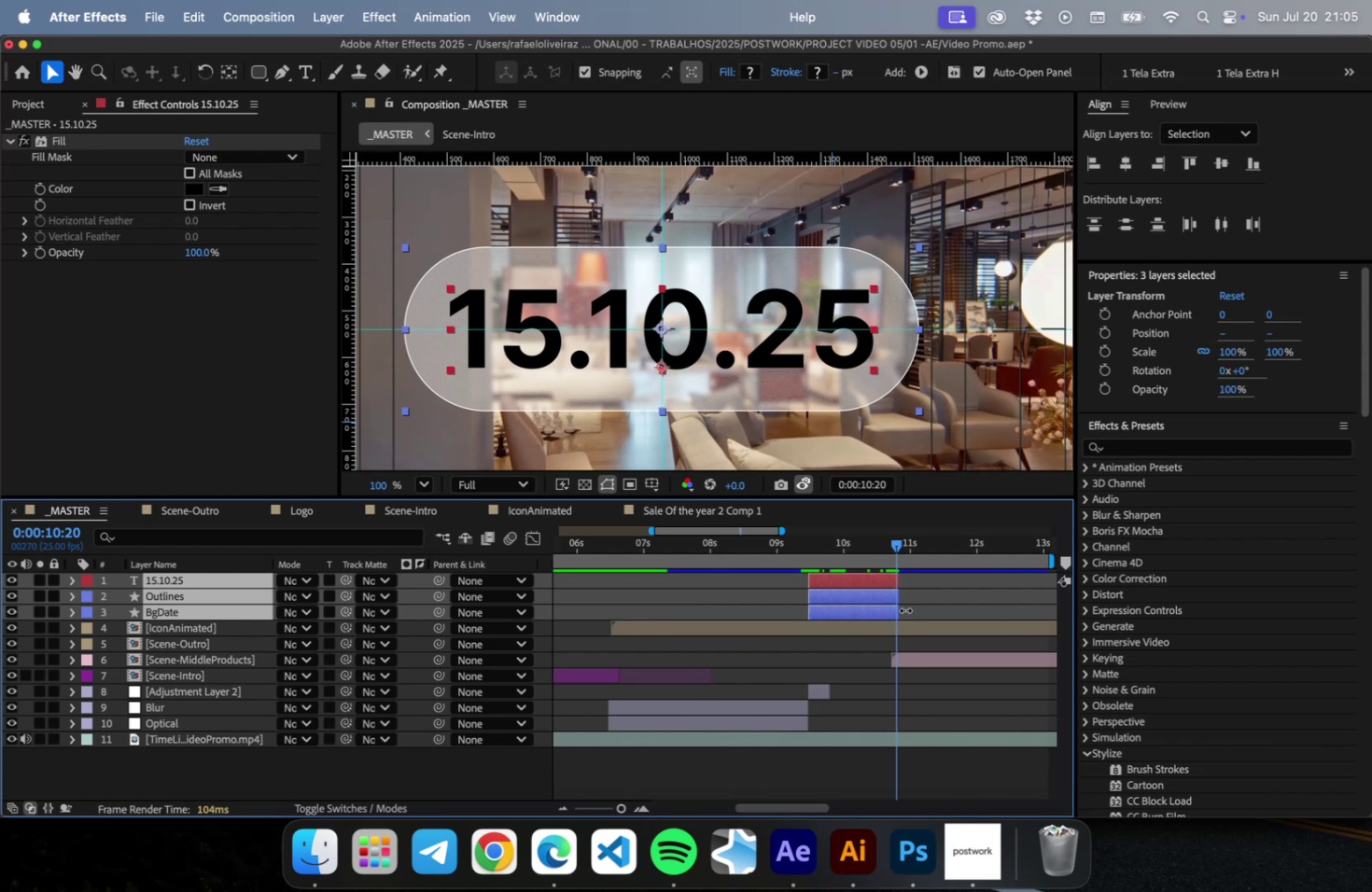 
key(PageDown)
 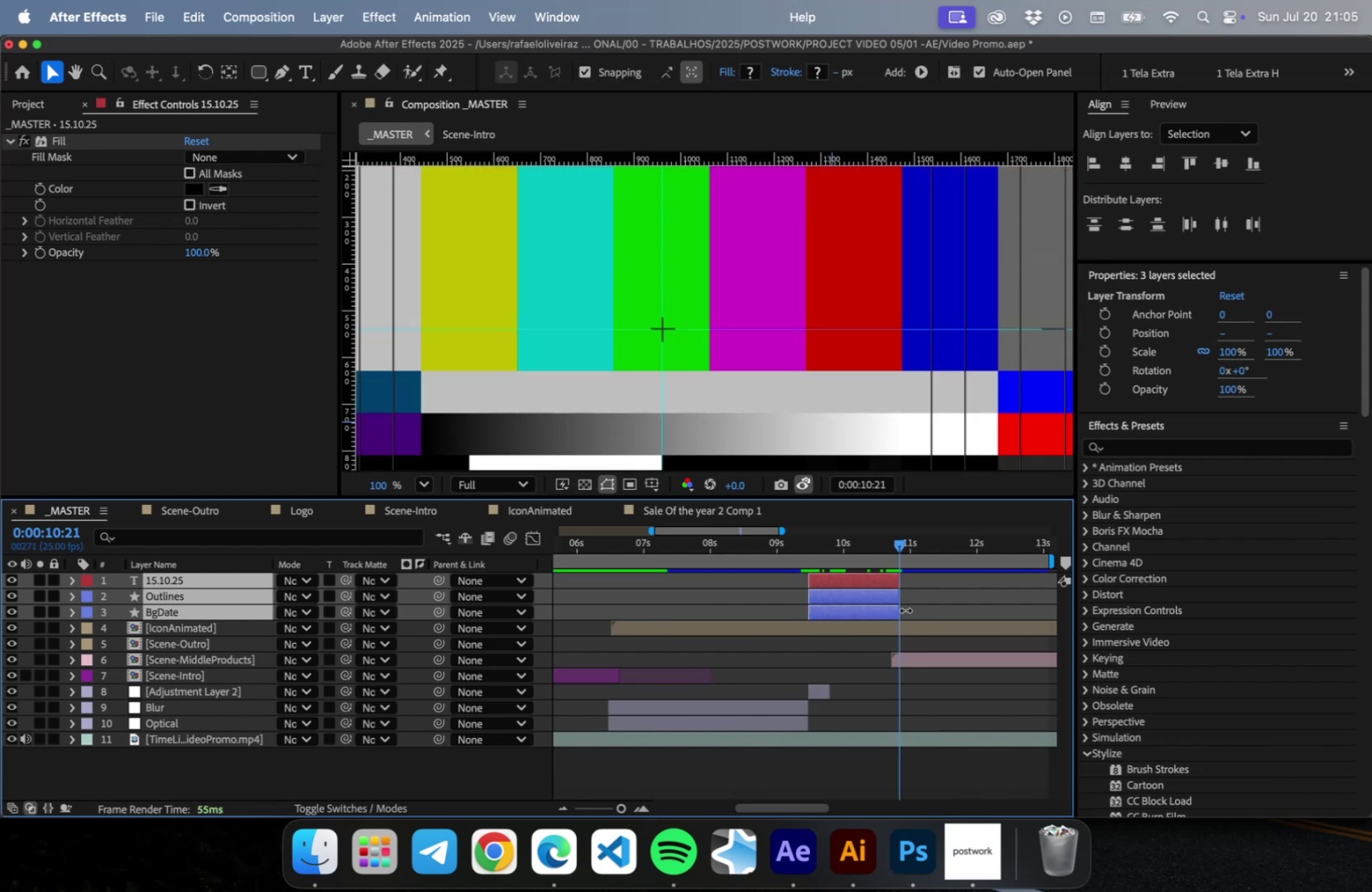 
key(Meta+CommandLeft)
 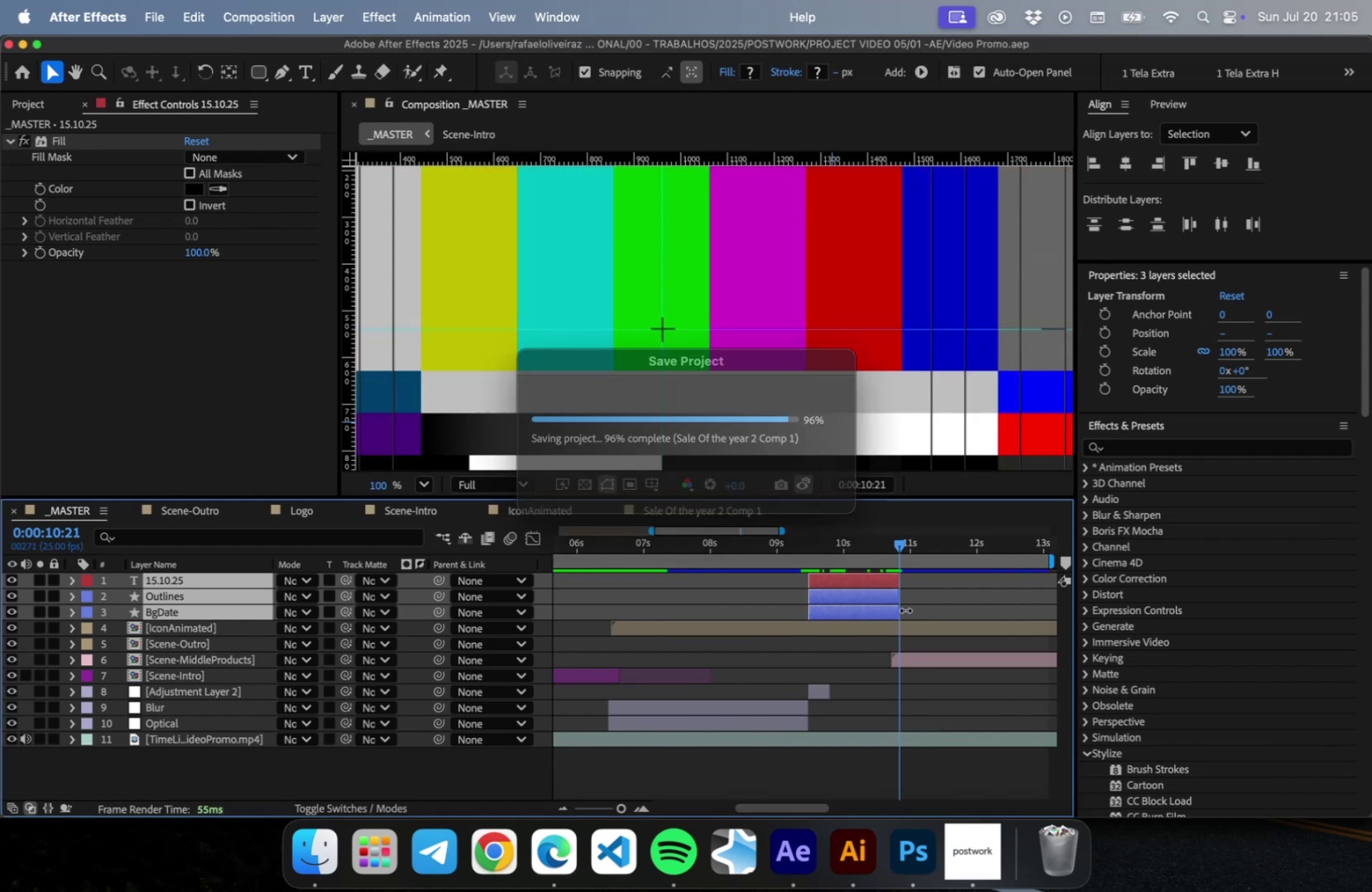 
key(Meta+S)
 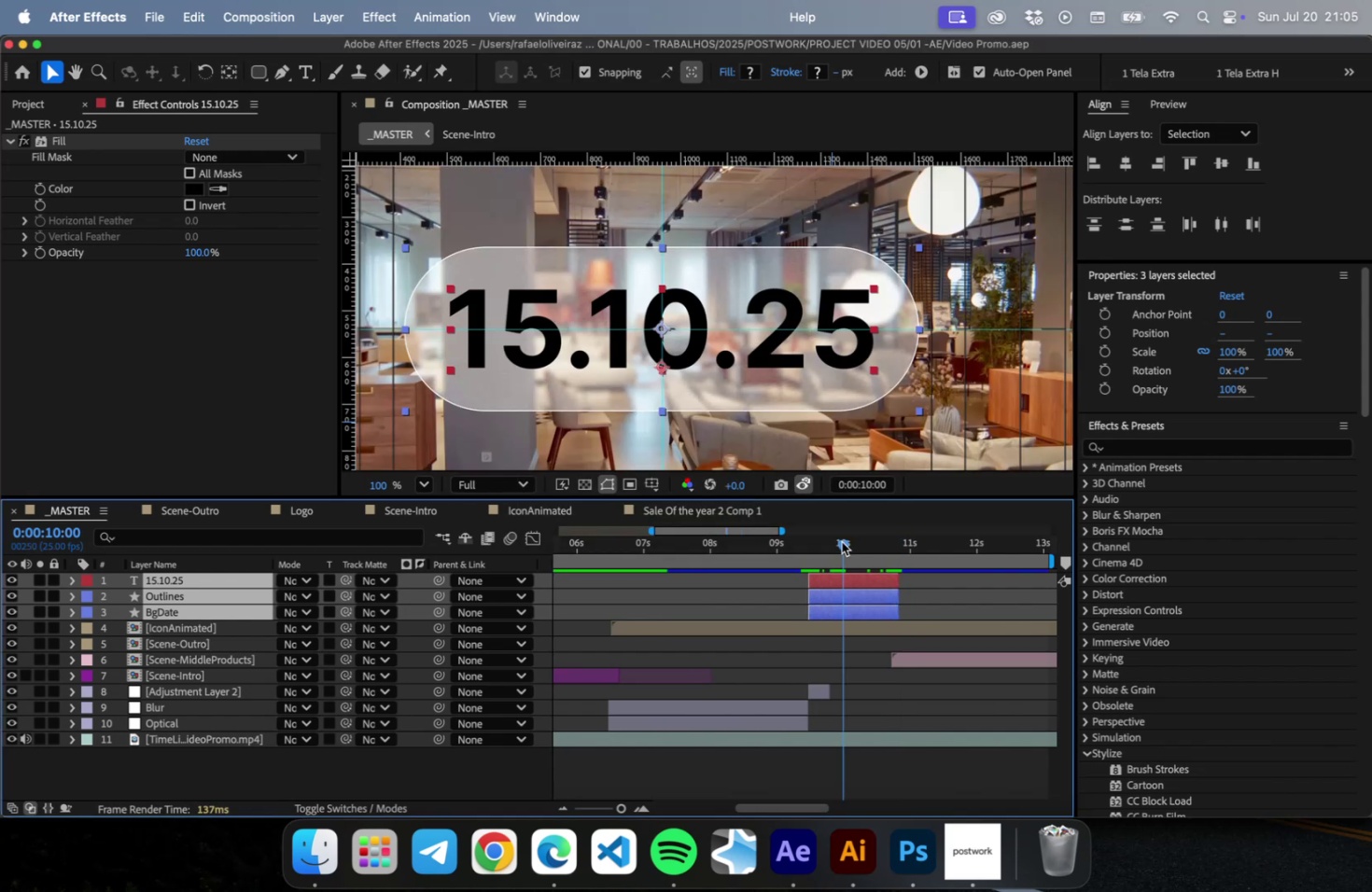 
key(Meta+CommandLeft)
 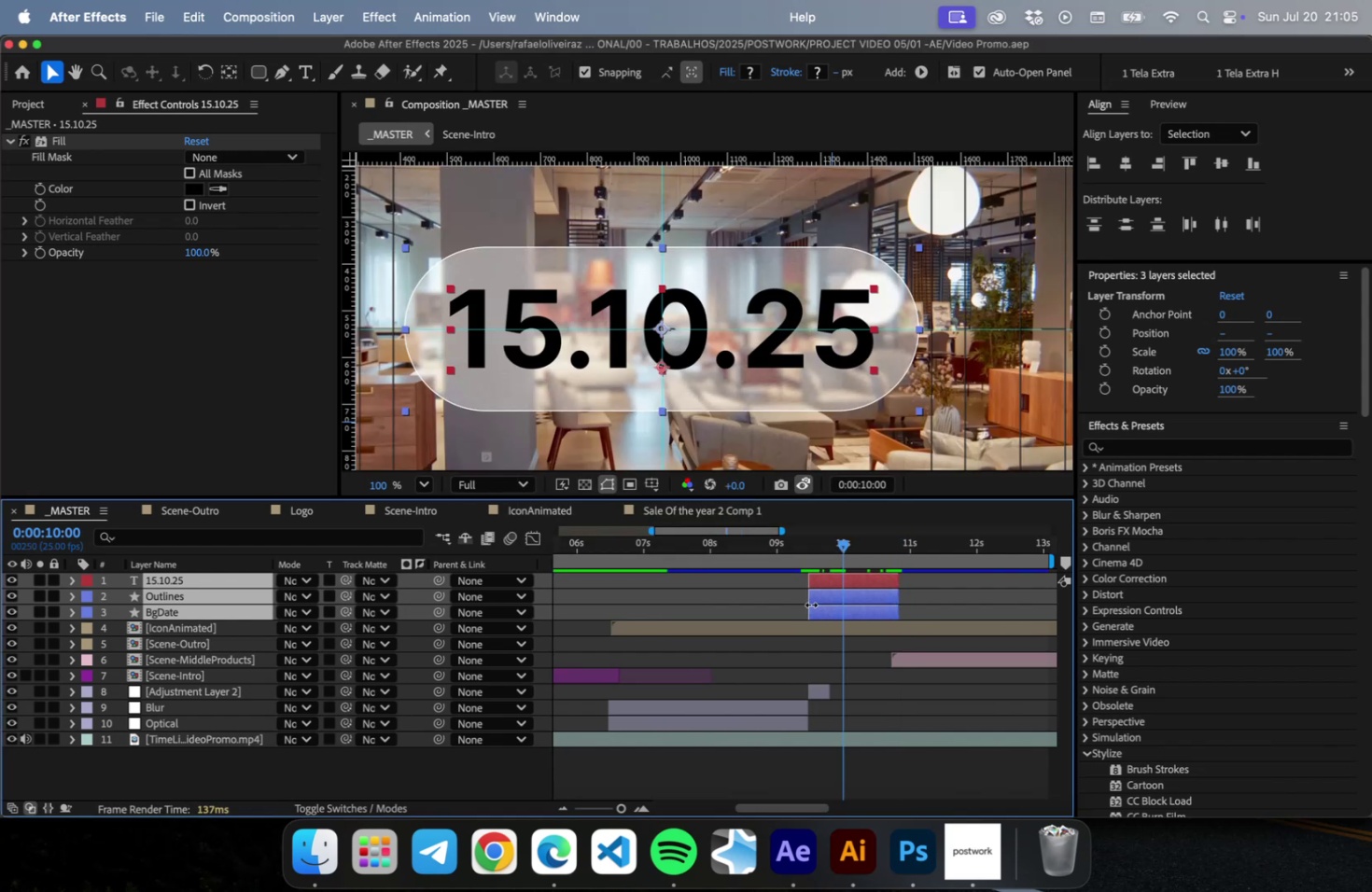 
key(Meta+S)
 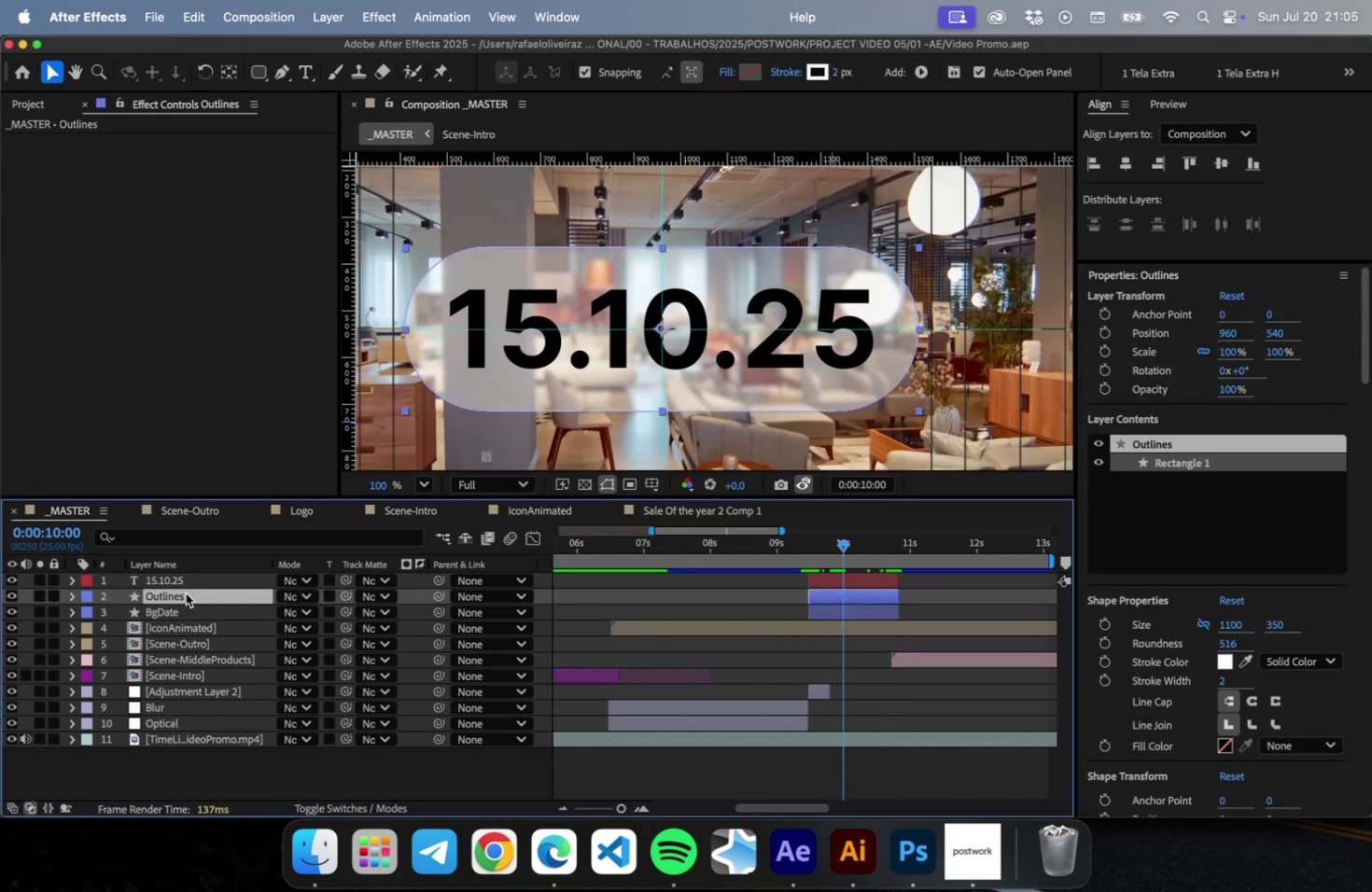 
key(Meta+D)
 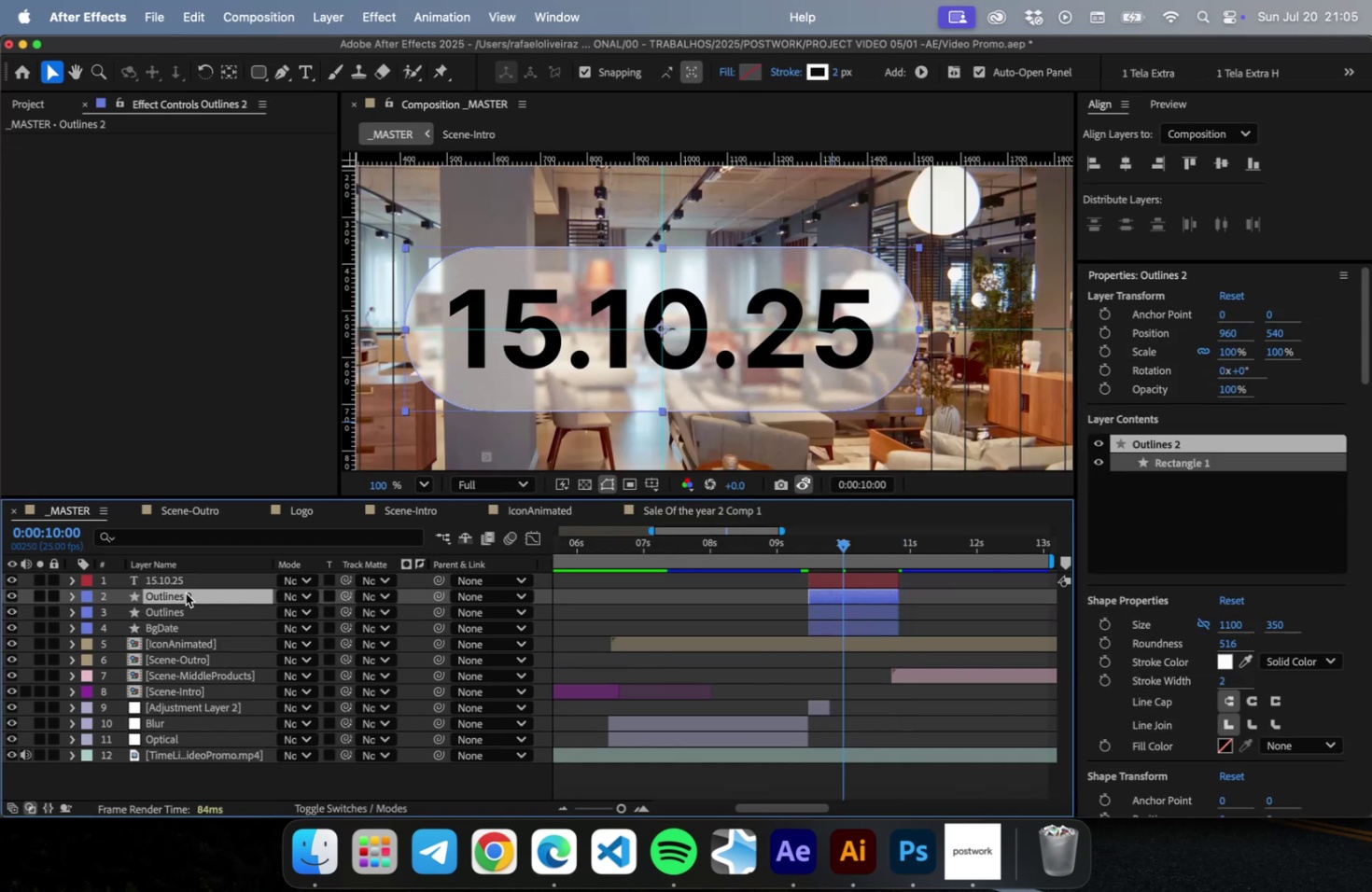 
key(Enter)
 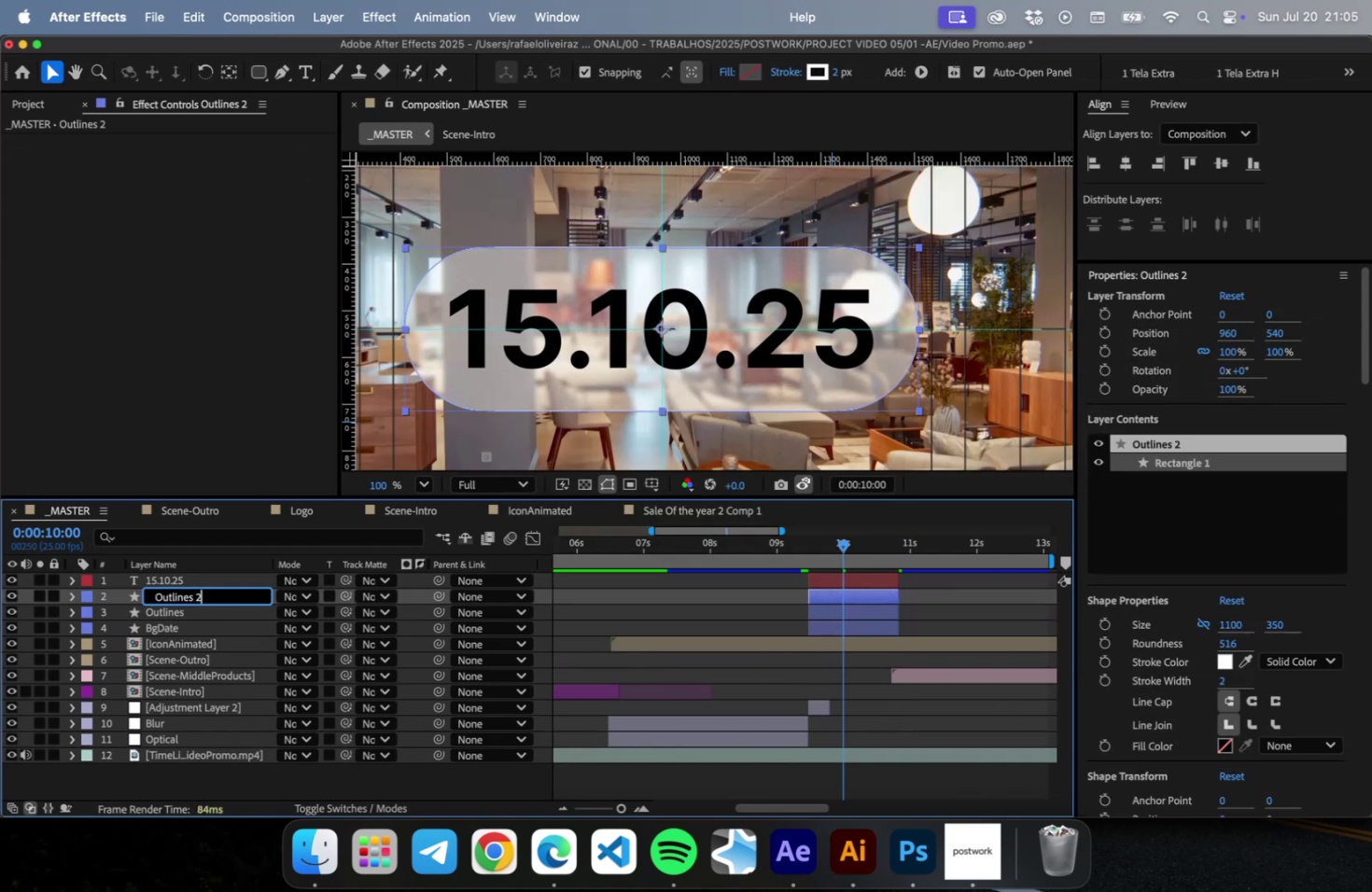 
key(ArrowRight)
 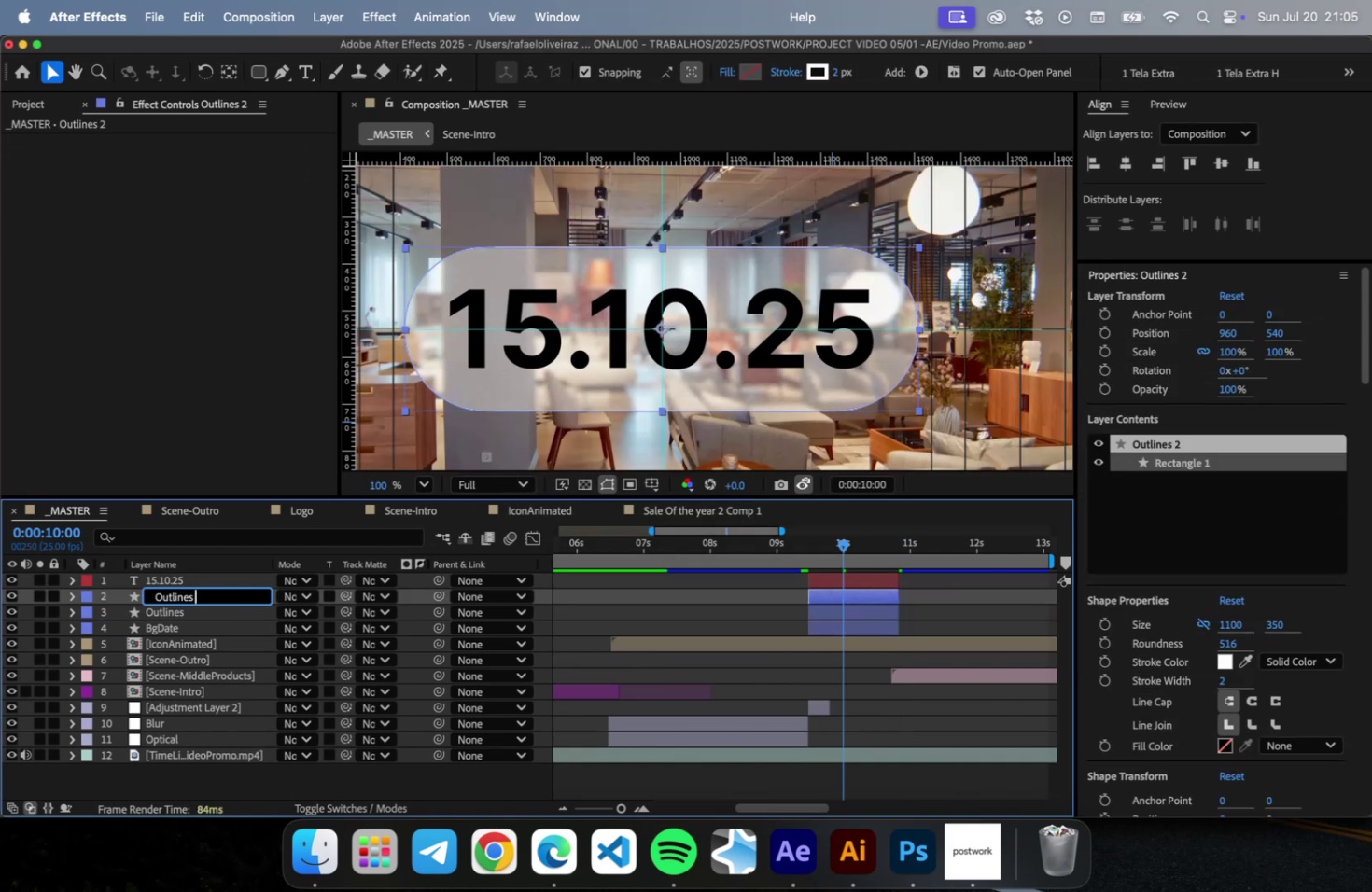 
key(Backspace)
type(Mask)
 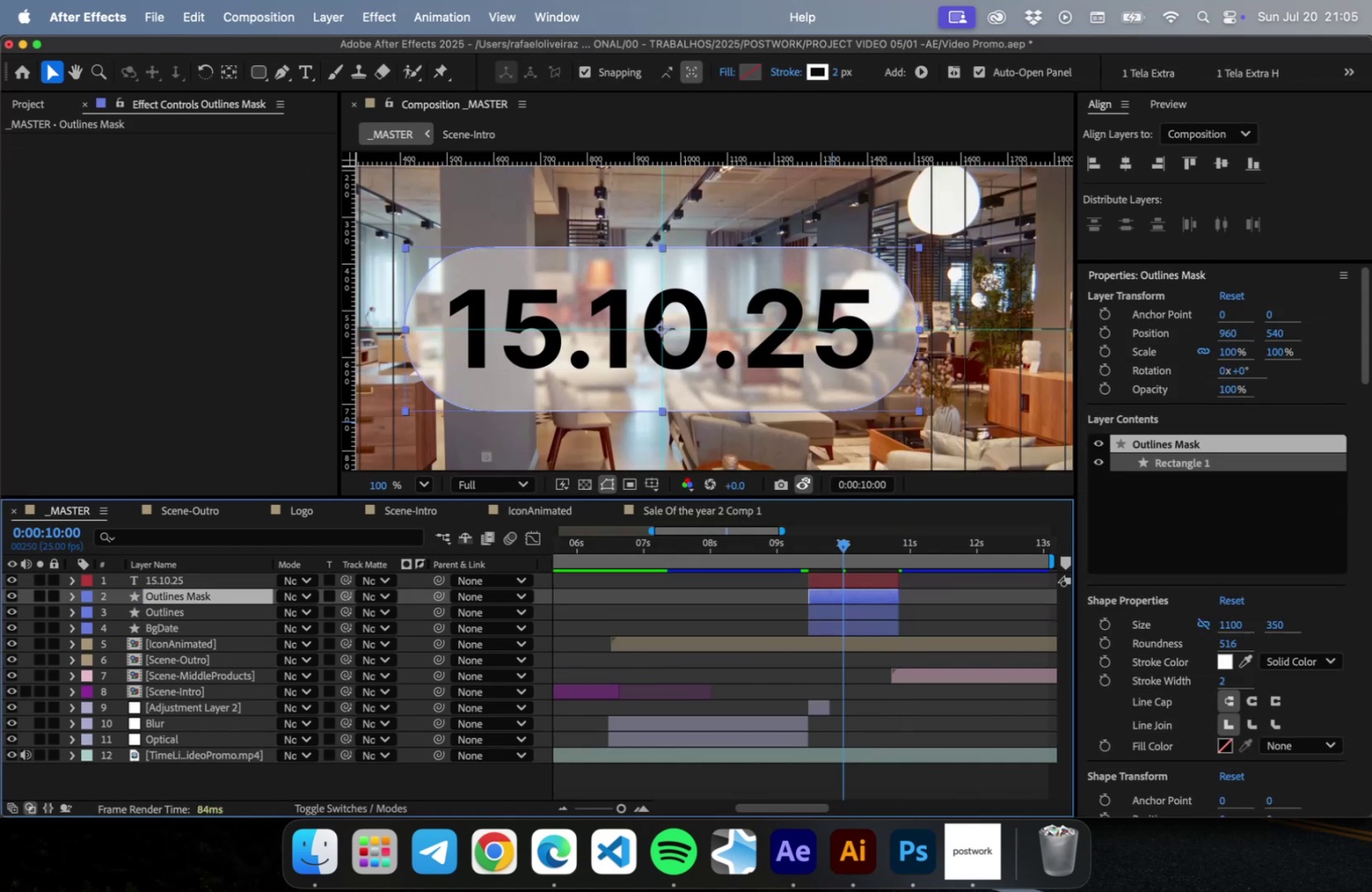 
key(Enter)
 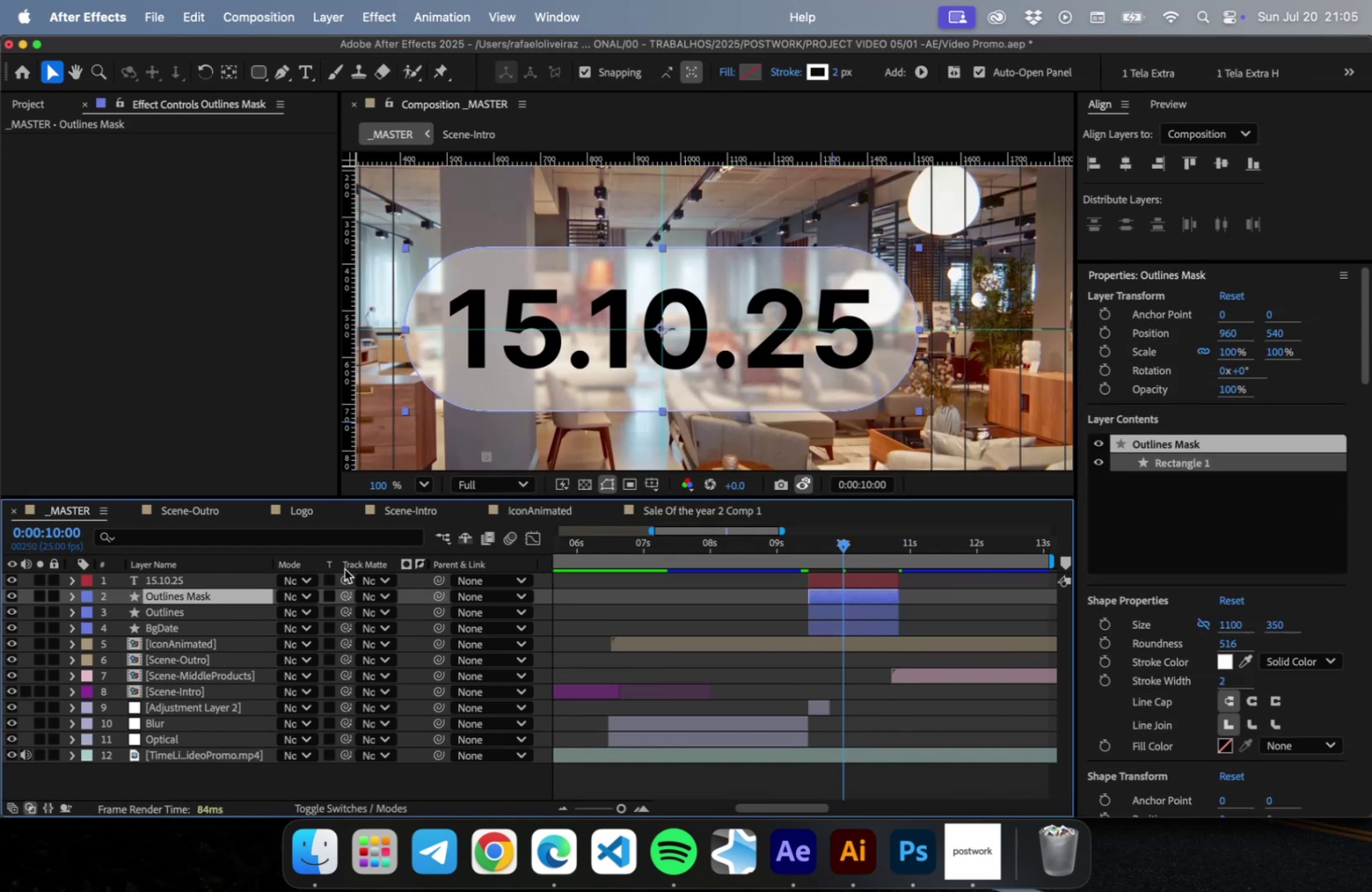 
left_click_drag(start_coordinate=[344, 575], to_coordinate=[217, 592])
 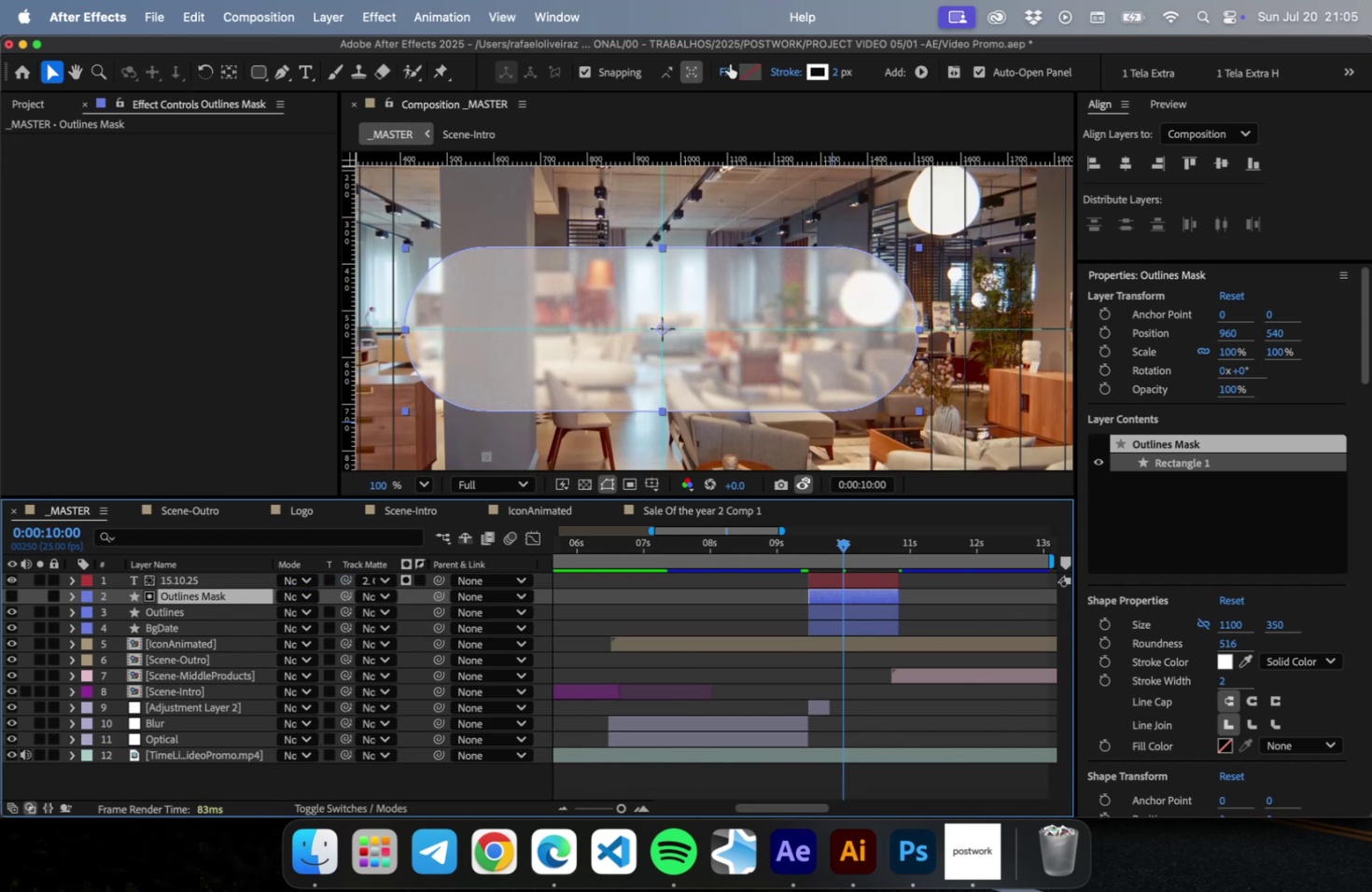 
wait(6.76)
 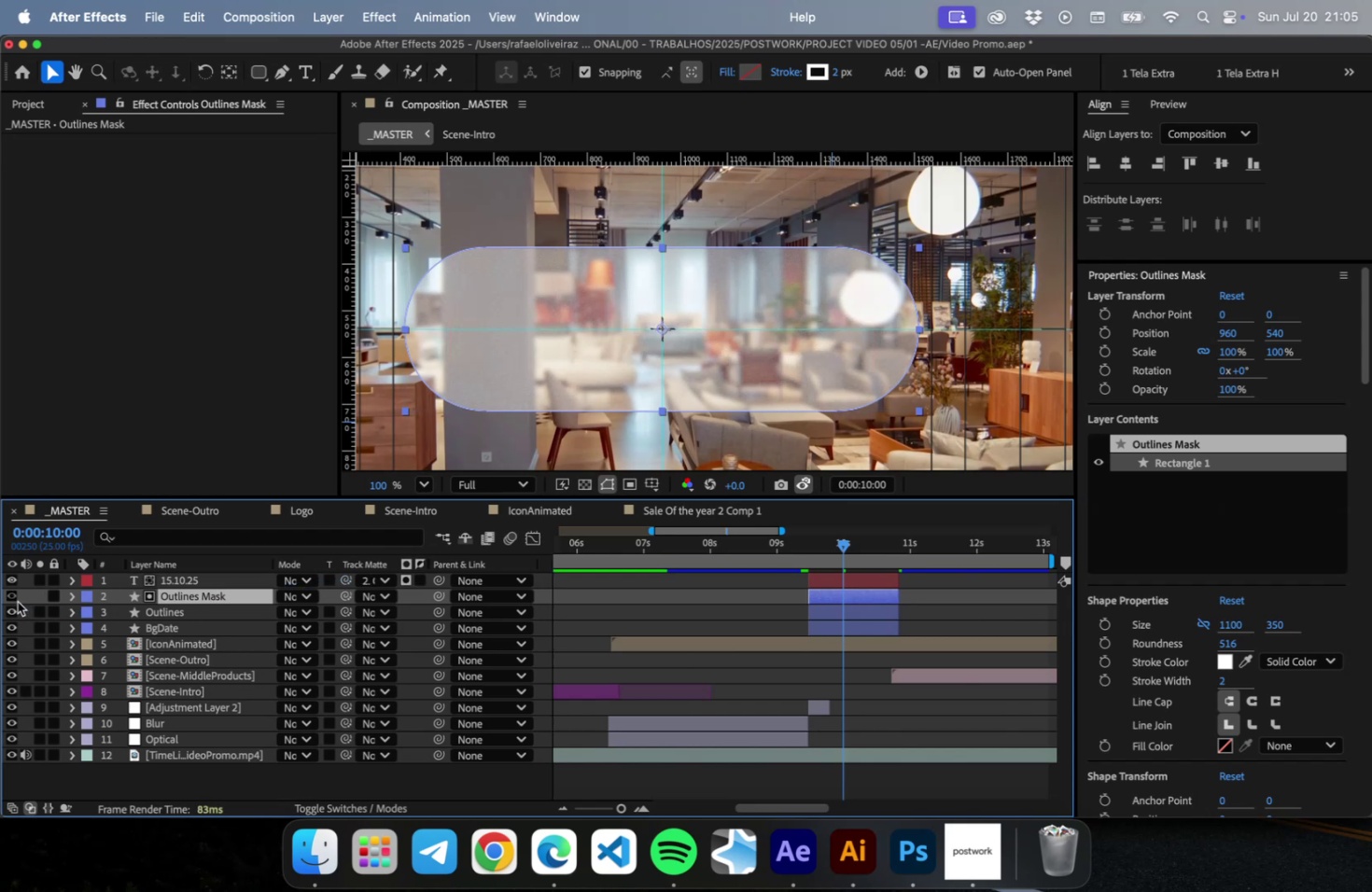 
mouse_move([777, 500])
 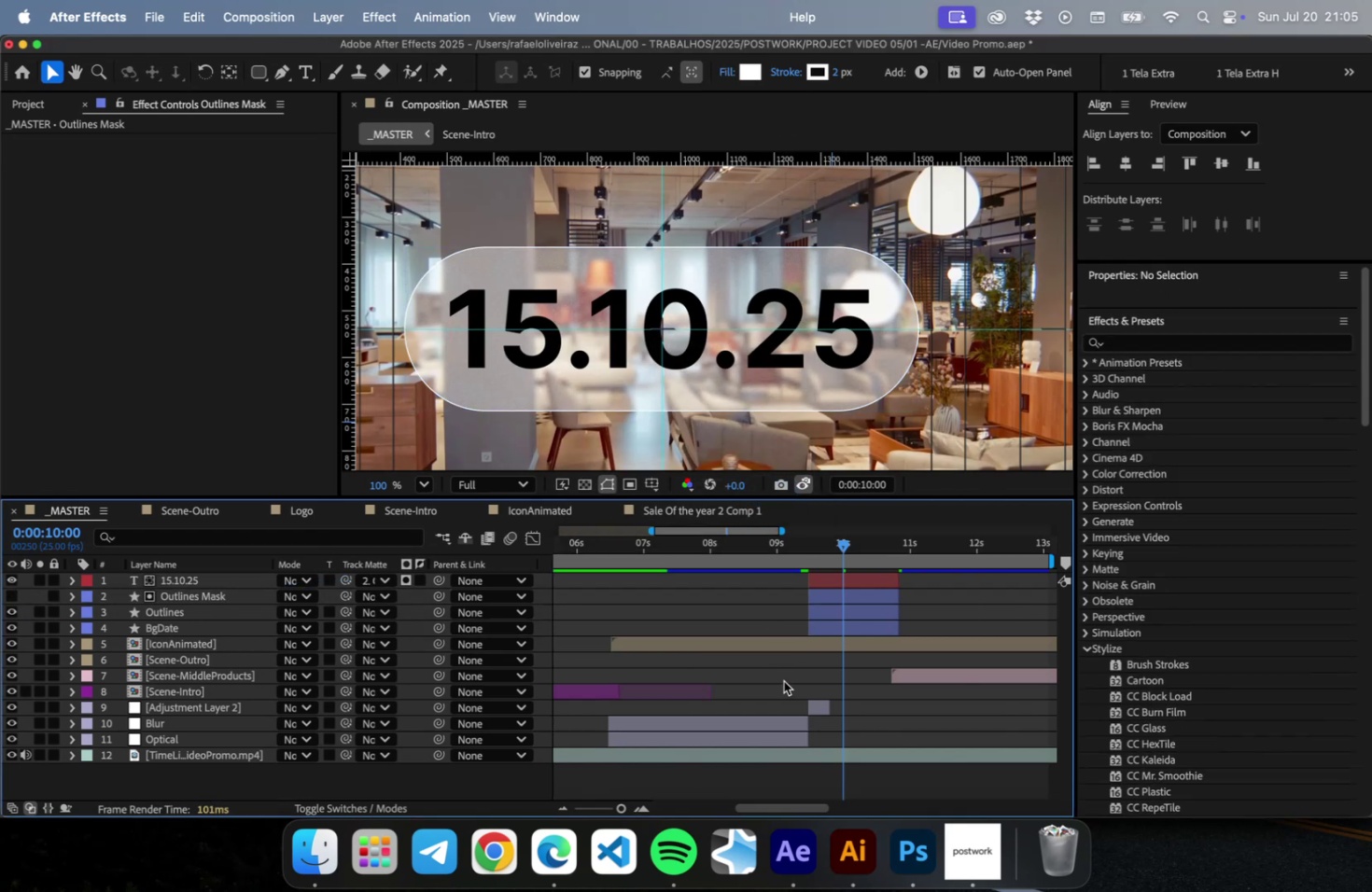 
left_click([783, 680])
 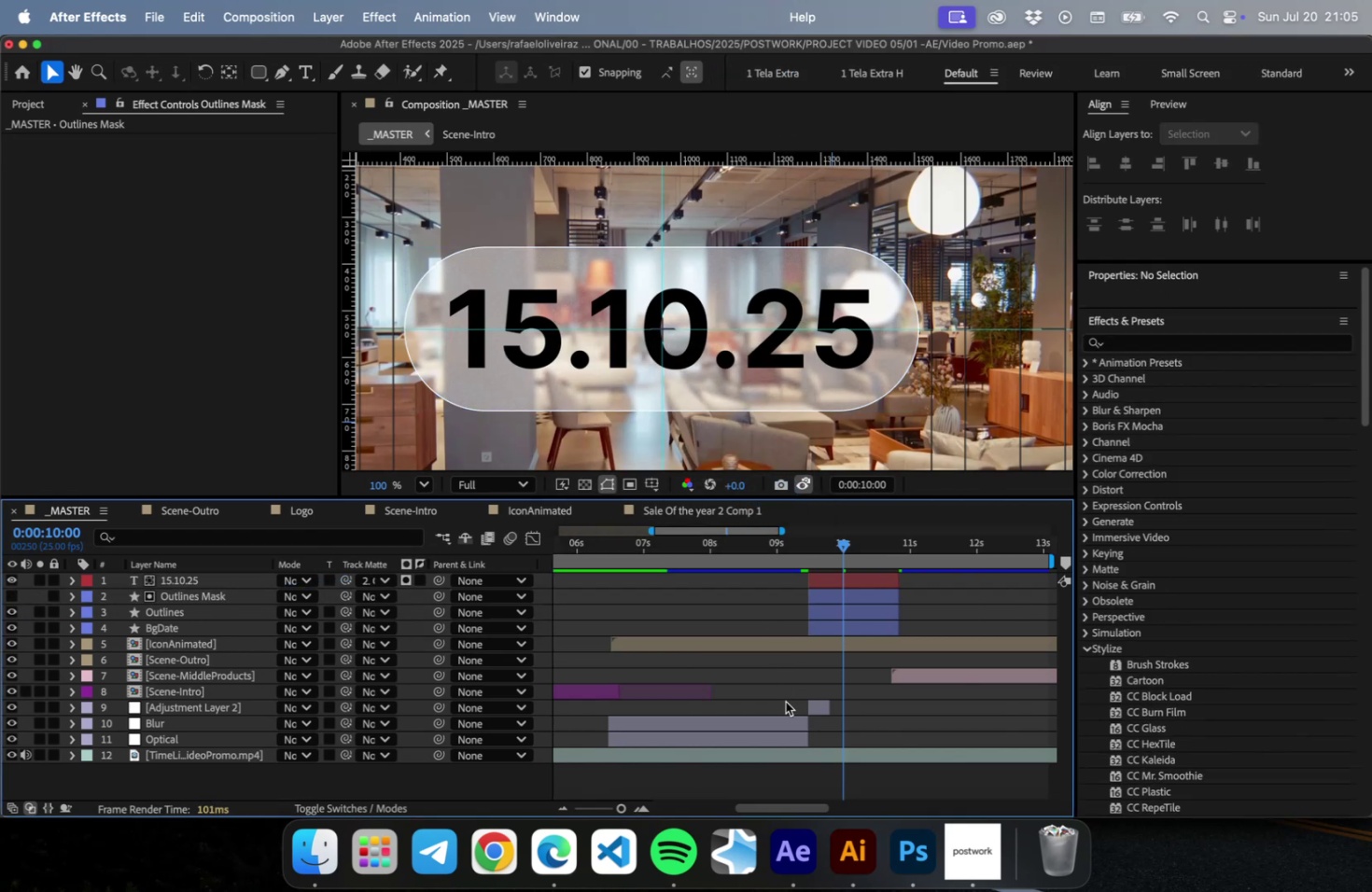 
key(Meta+S)
 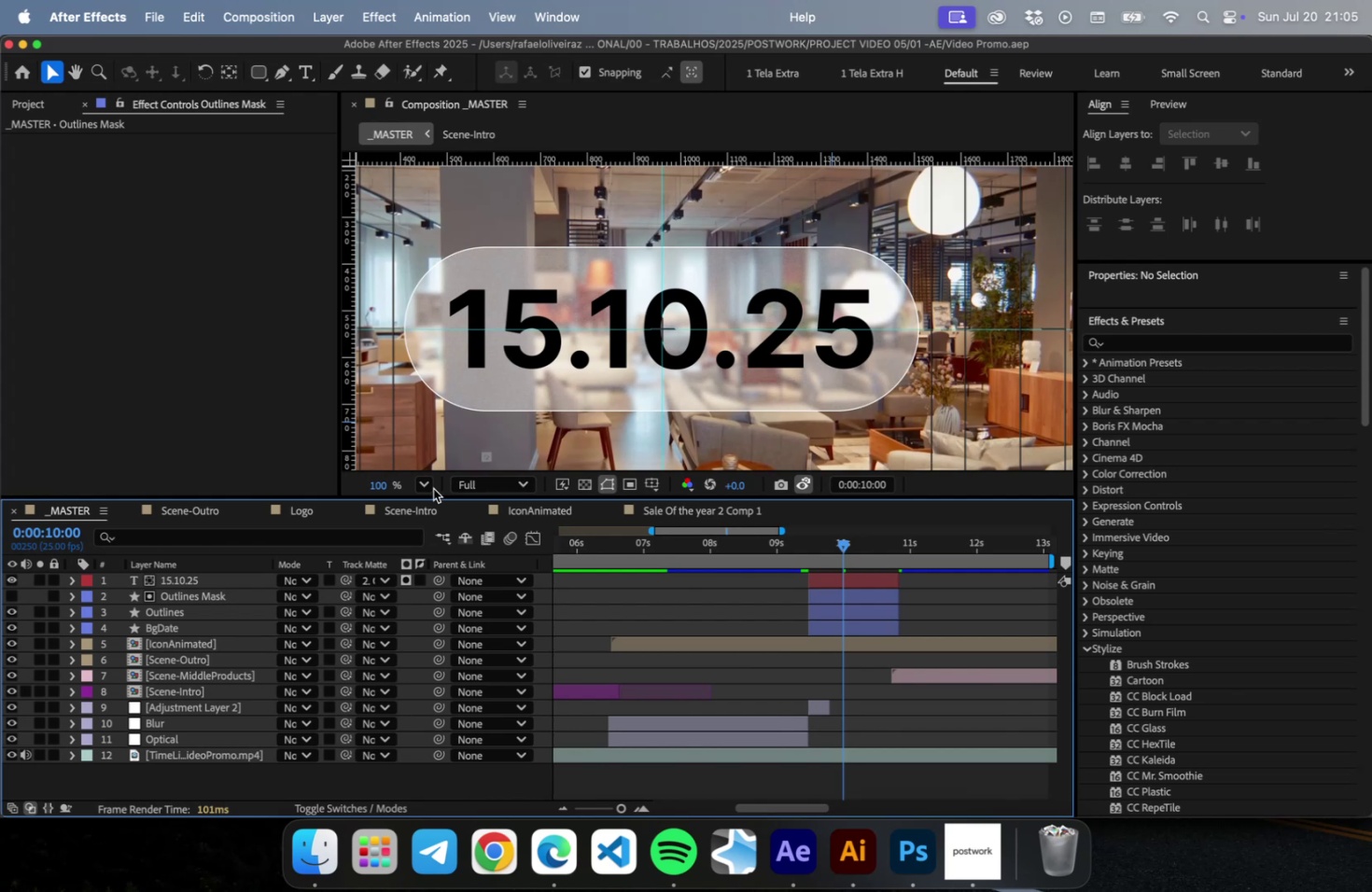 
left_click([424, 484])
 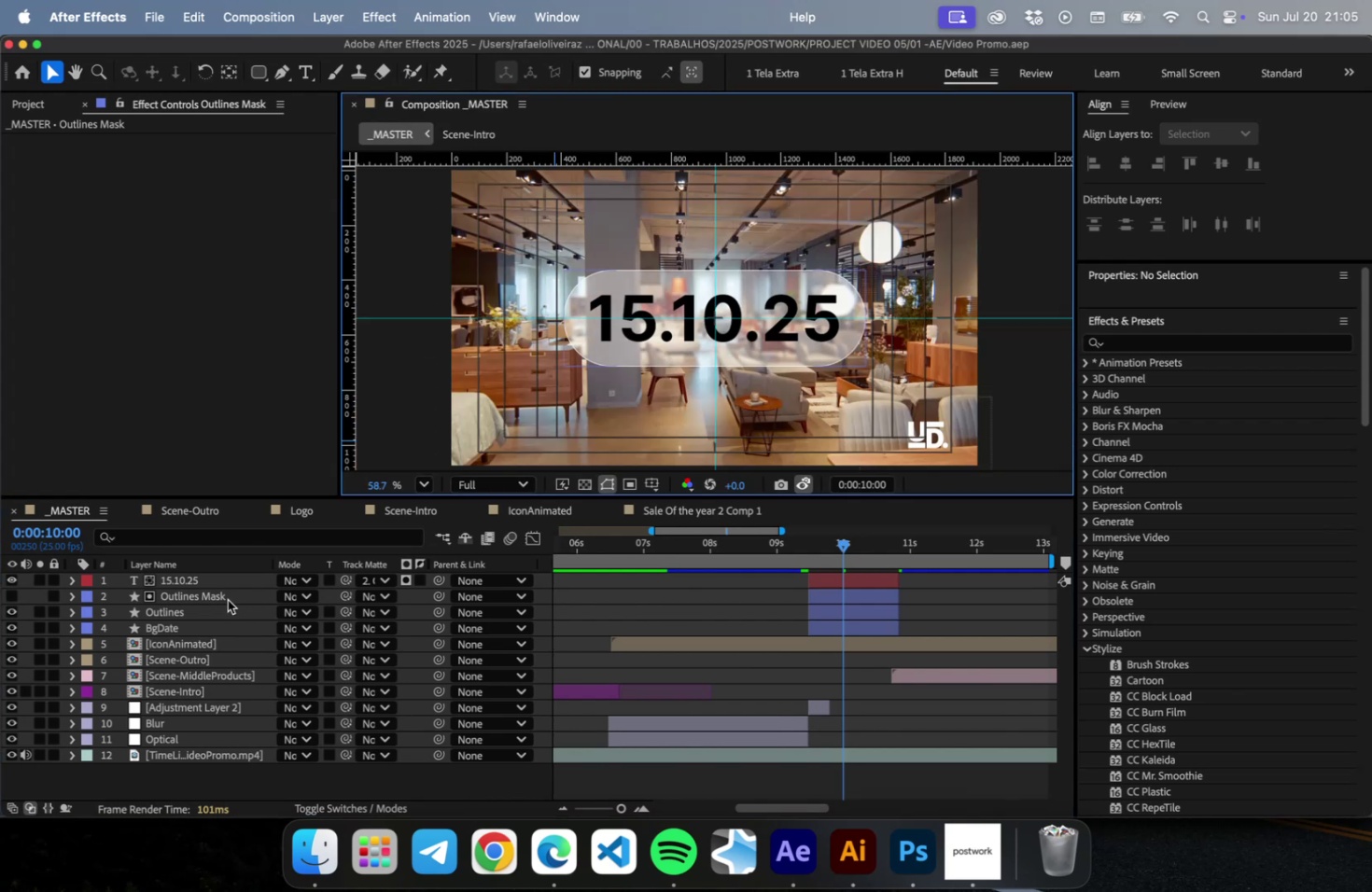 
mouse_move([109, 597])
 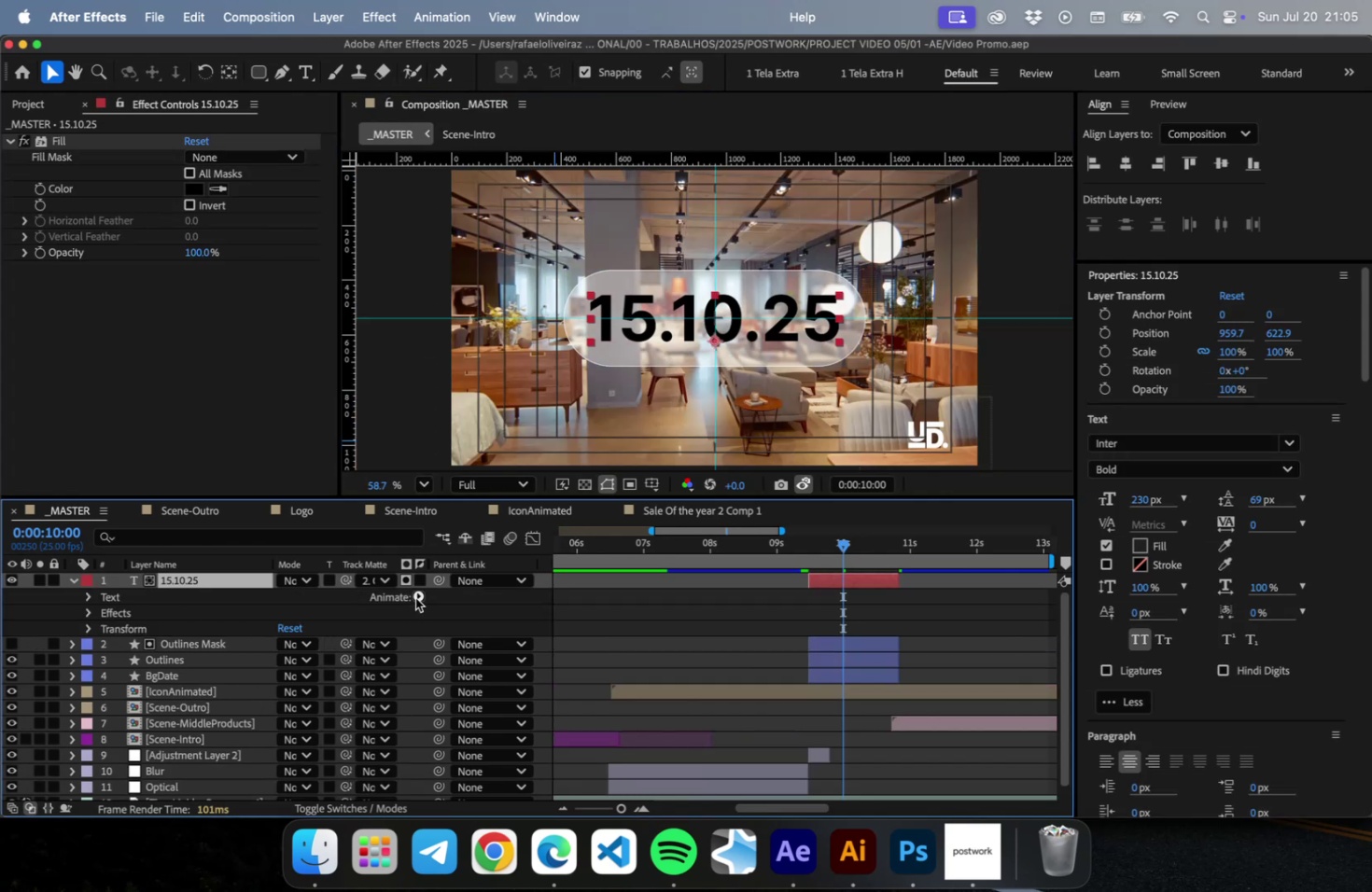 
left_click([415, 597])
 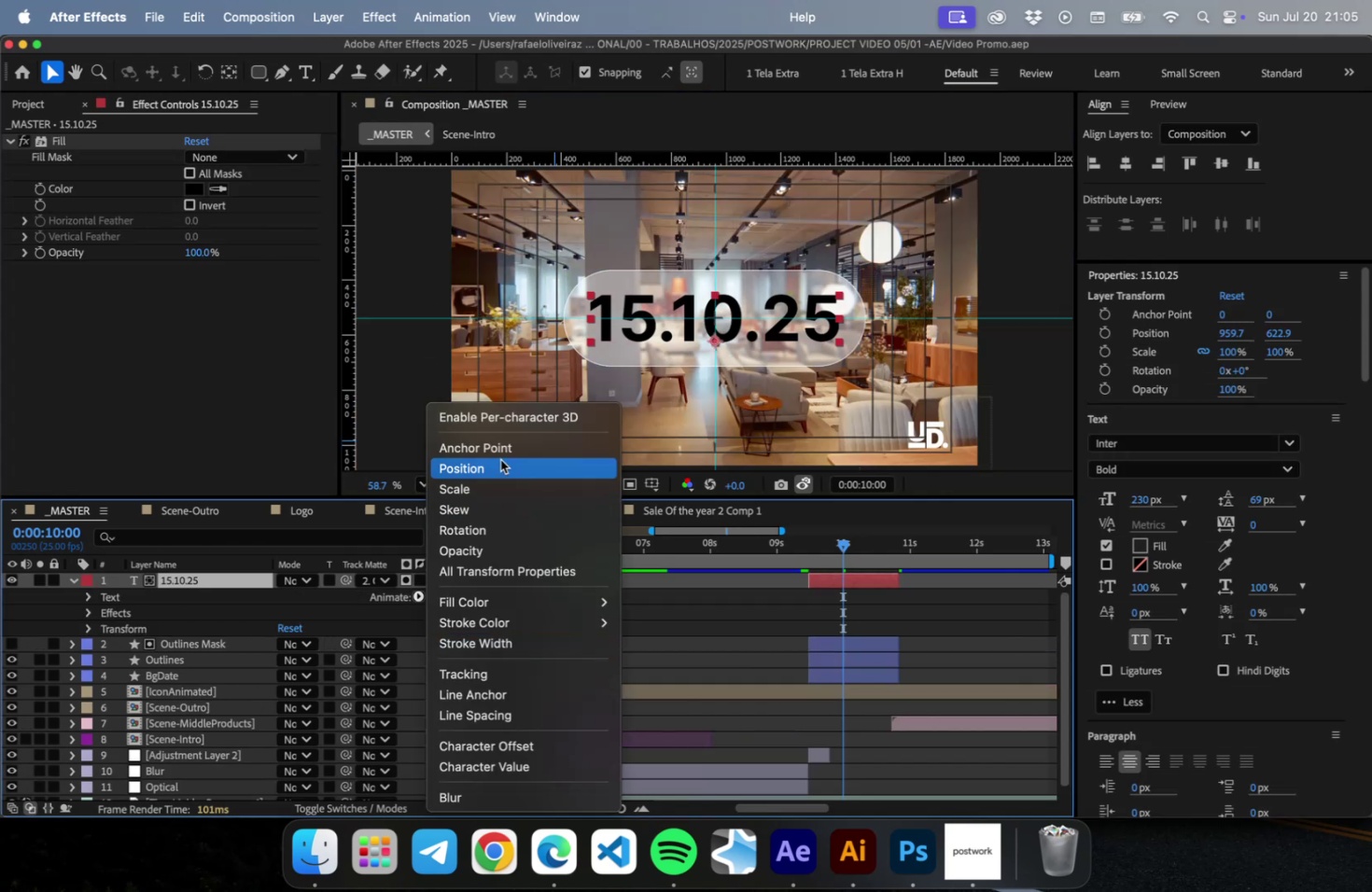 
left_click([500, 459])
 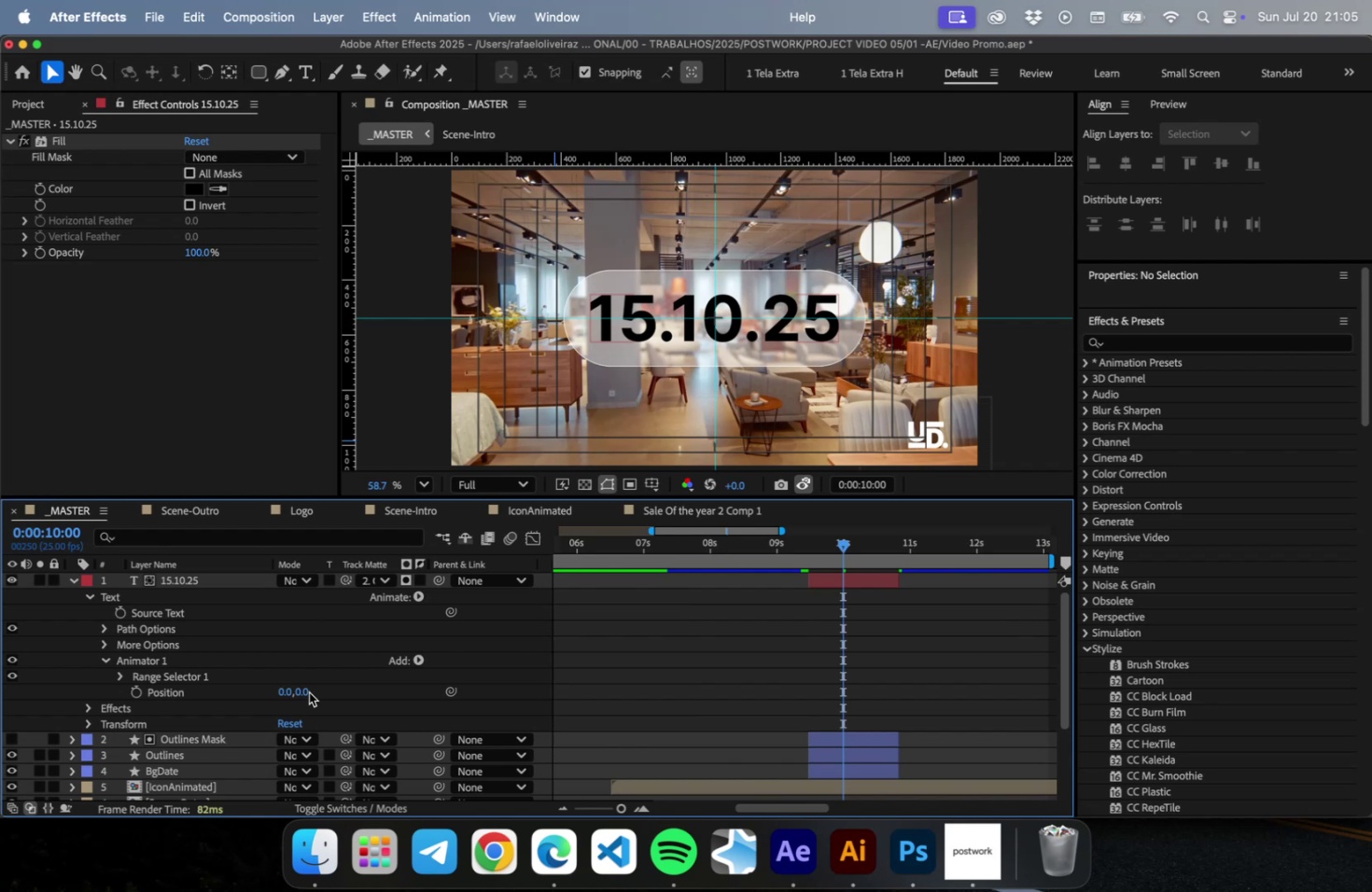 
left_click_drag(start_coordinate=[305, 691], to_coordinate=[552, 710])
 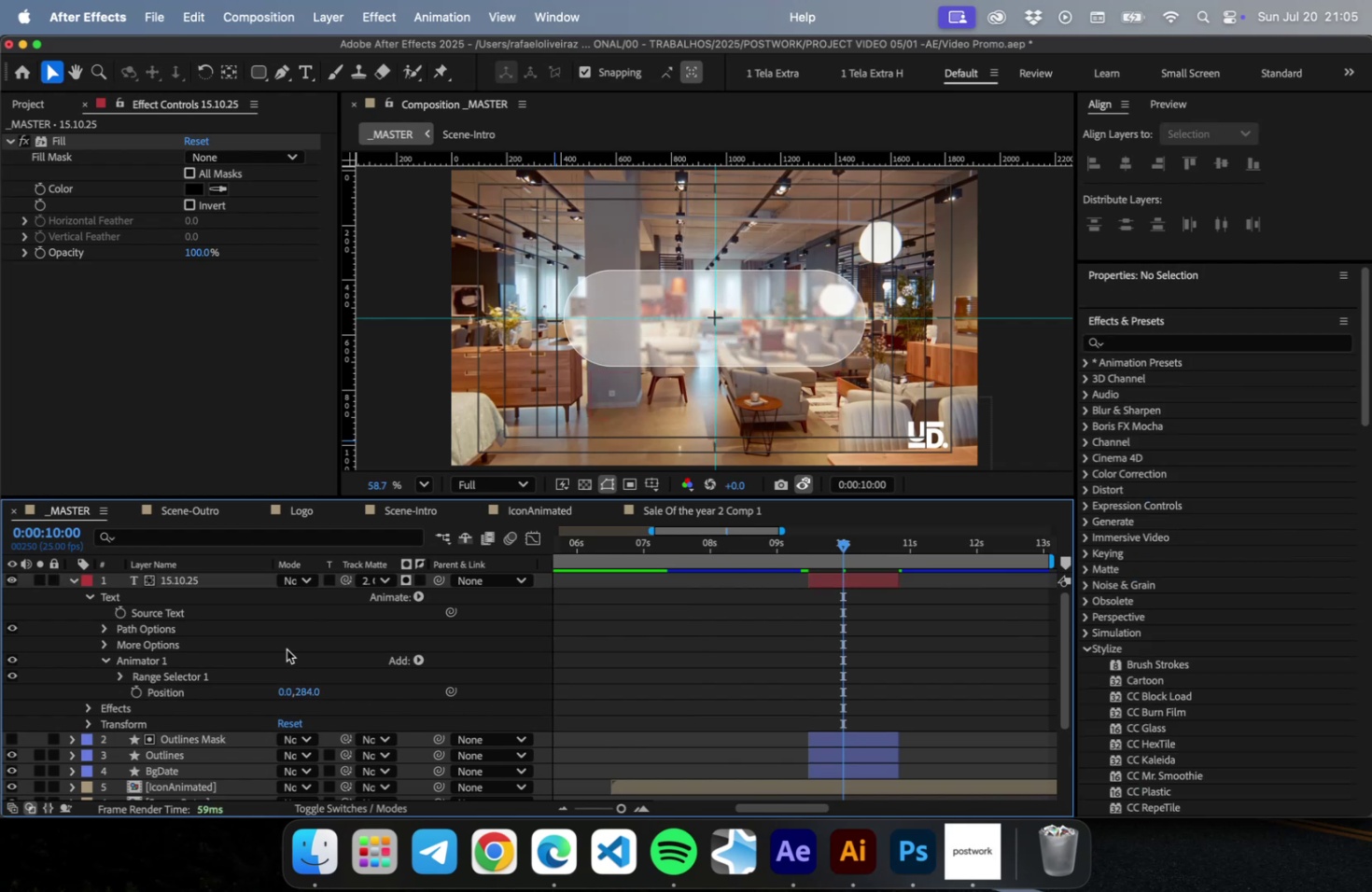 
left_click([287, 648])
 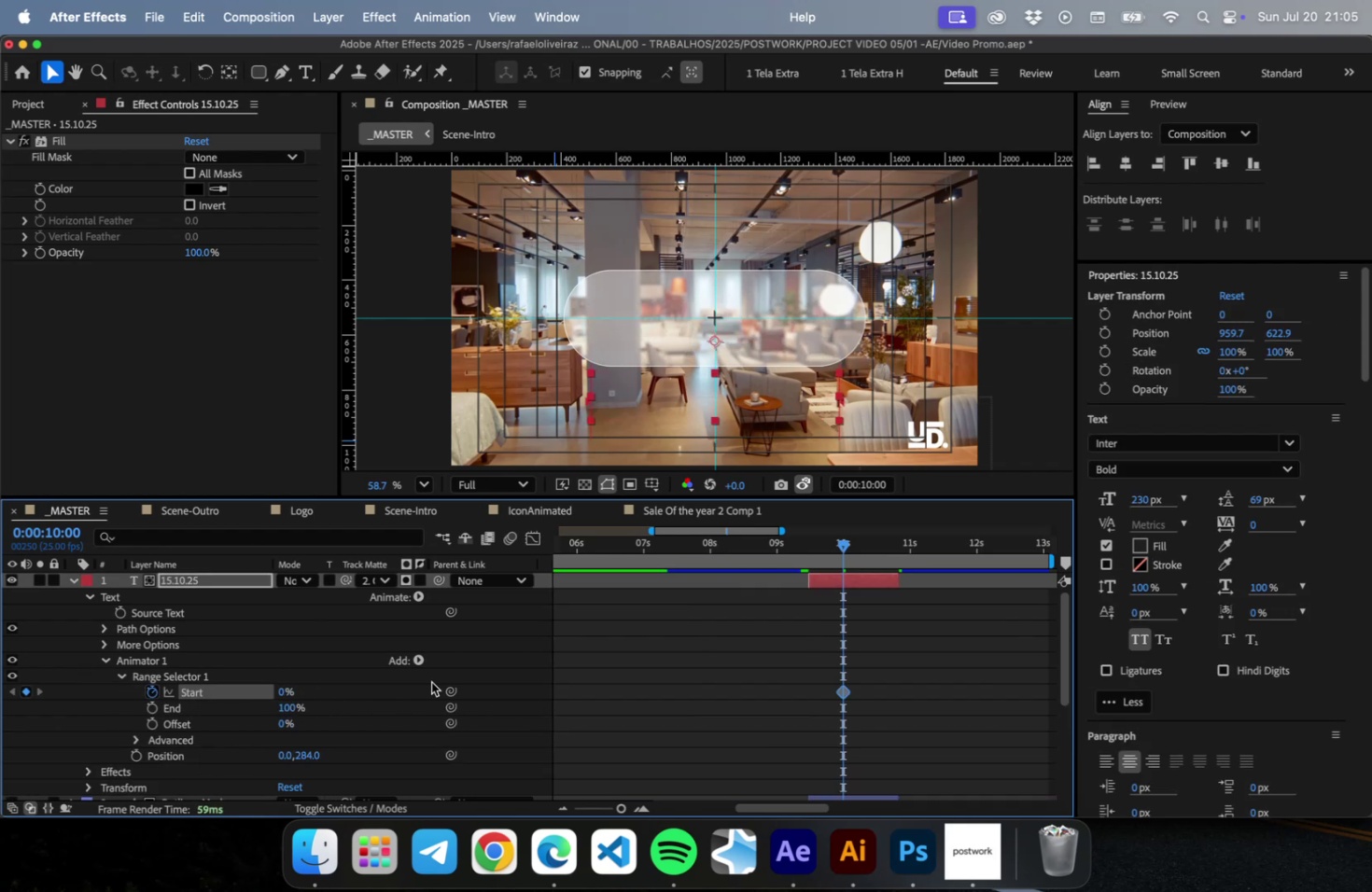 
left_click_drag(start_coordinate=[839, 689], to_coordinate=[808, 696])
 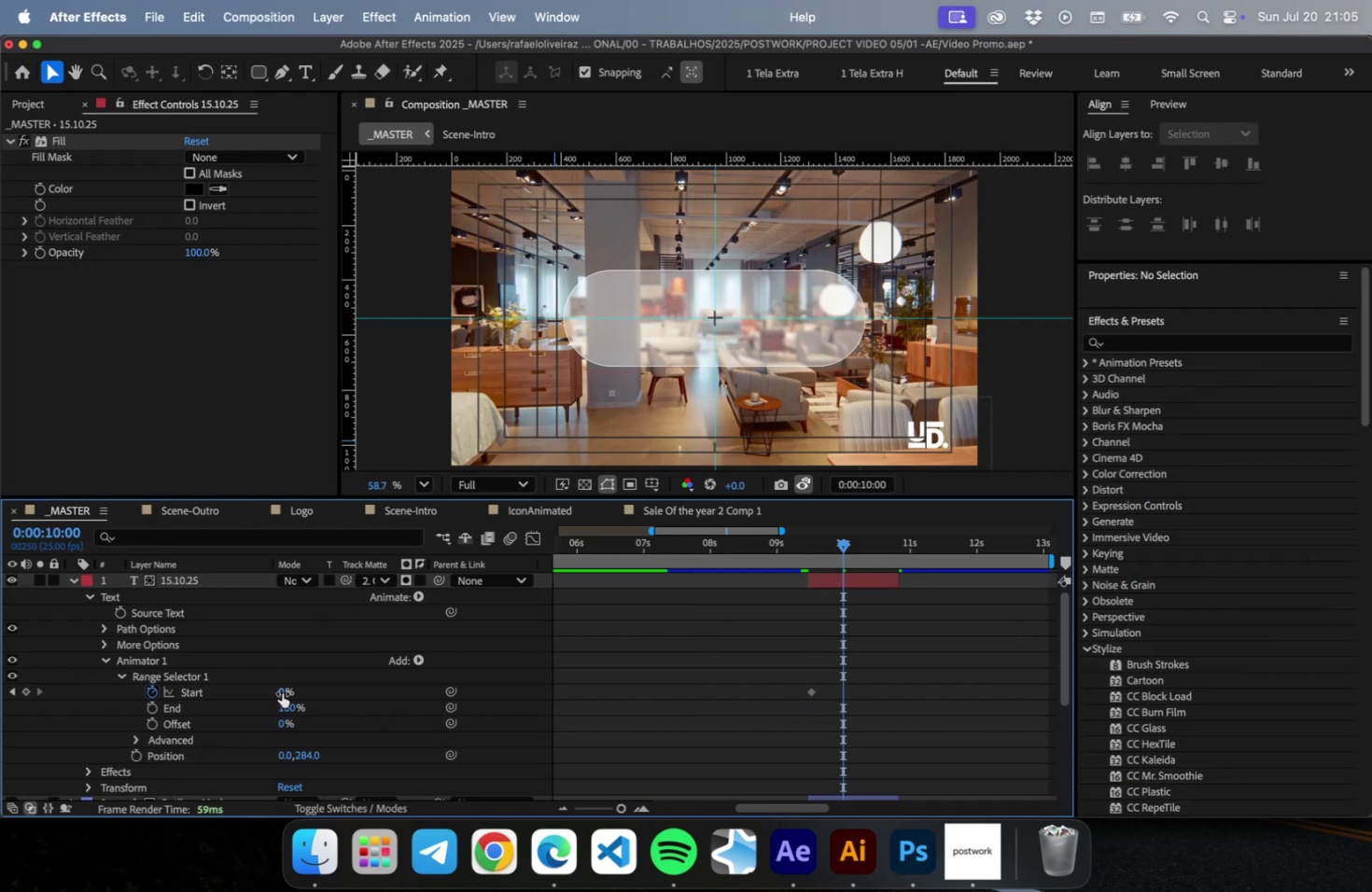 
left_click_drag(start_coordinate=[282, 691], to_coordinate=[391, 691])
 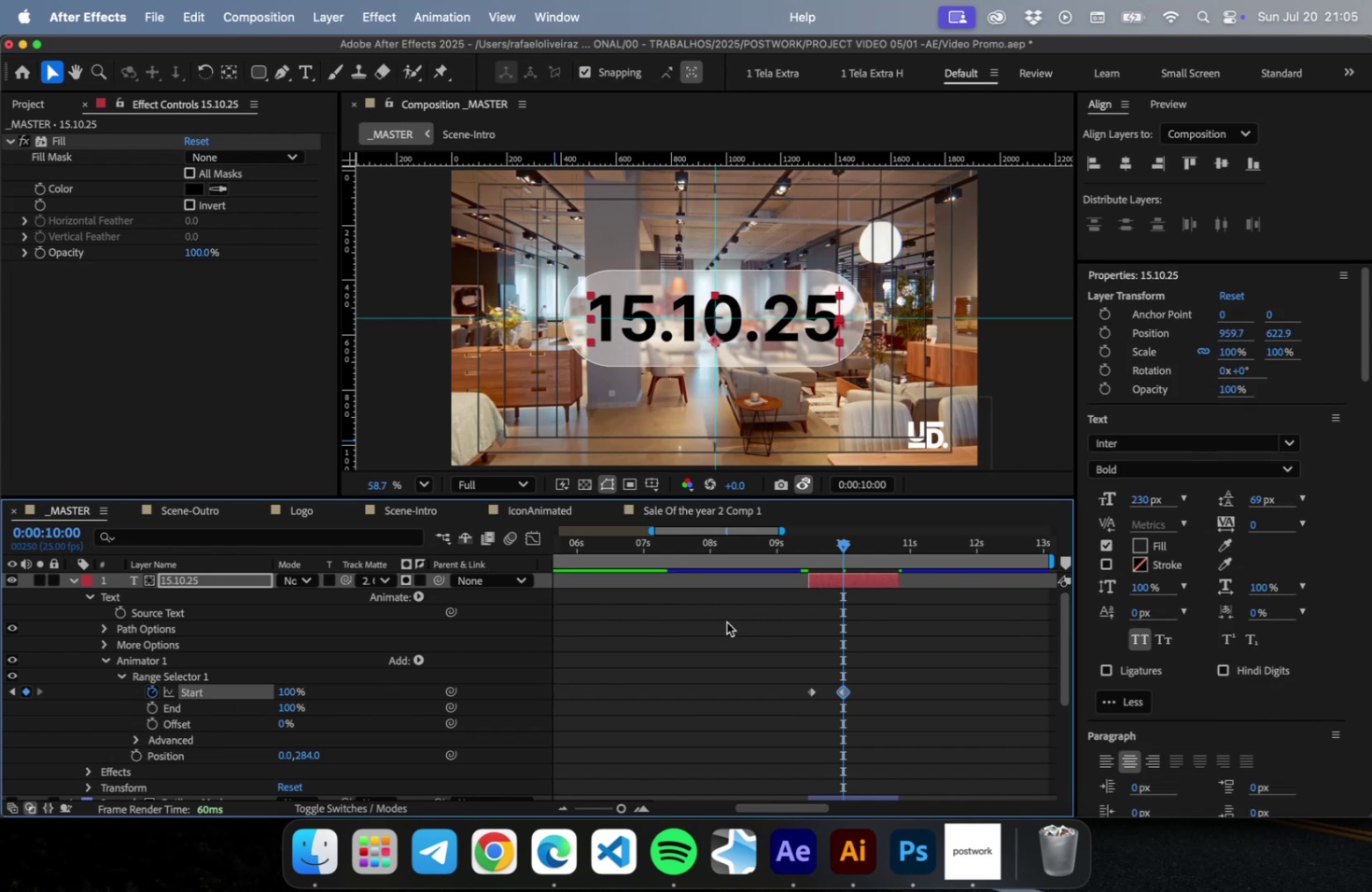 
left_click_drag(start_coordinate=[840, 544], to_coordinate=[832, 547])
 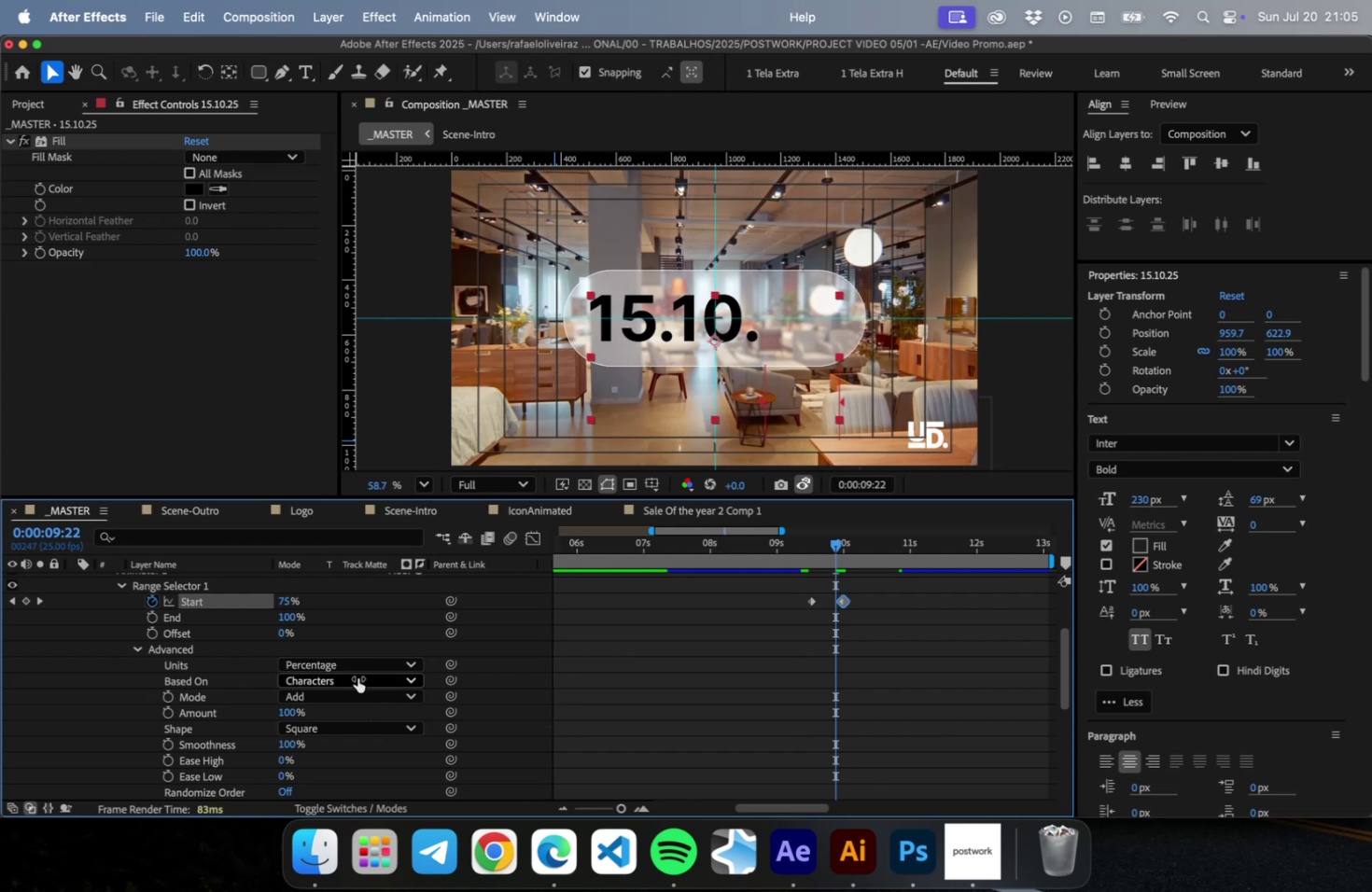 
wait(7.32)
 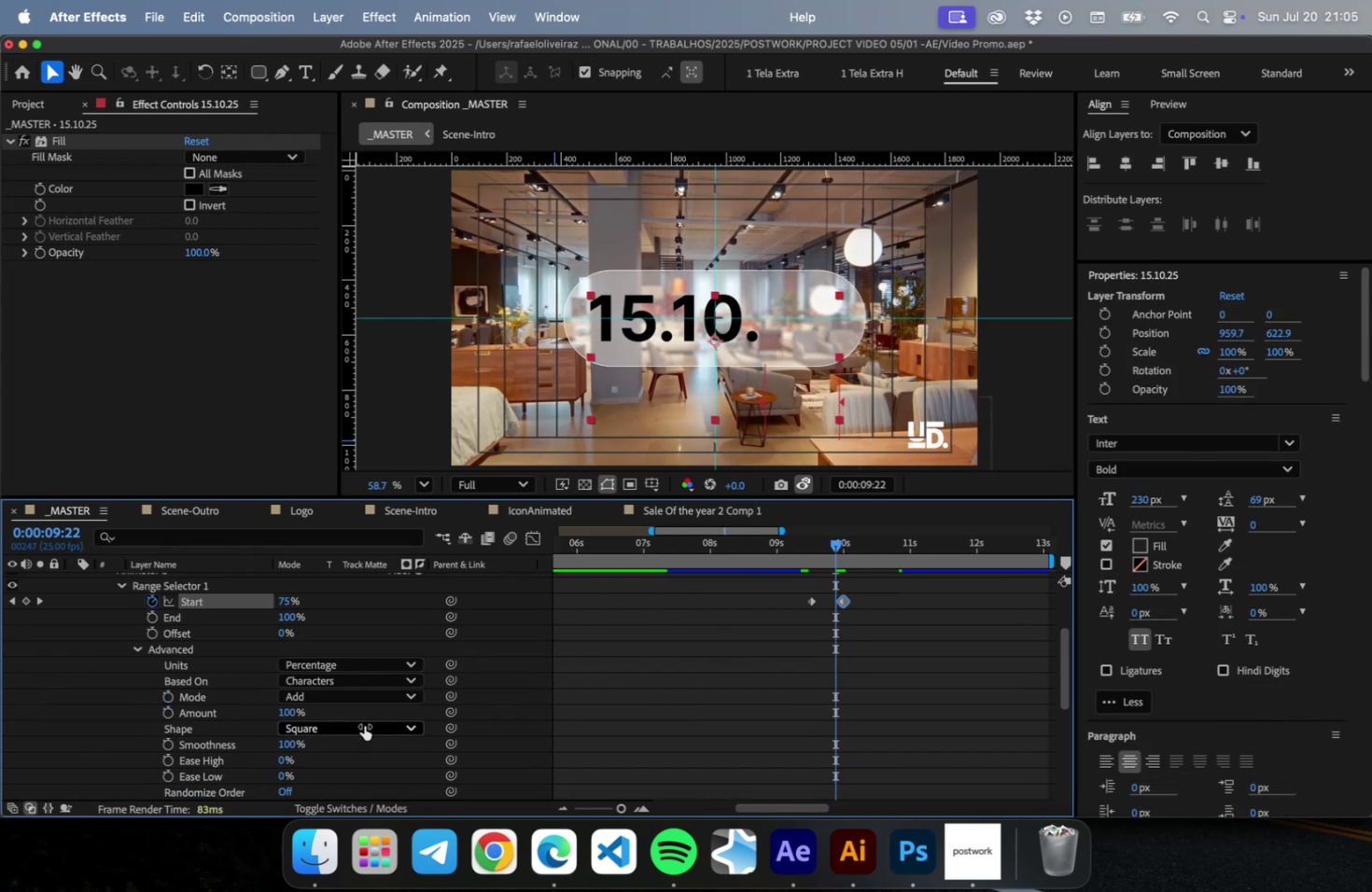 
left_click([335, 695])
 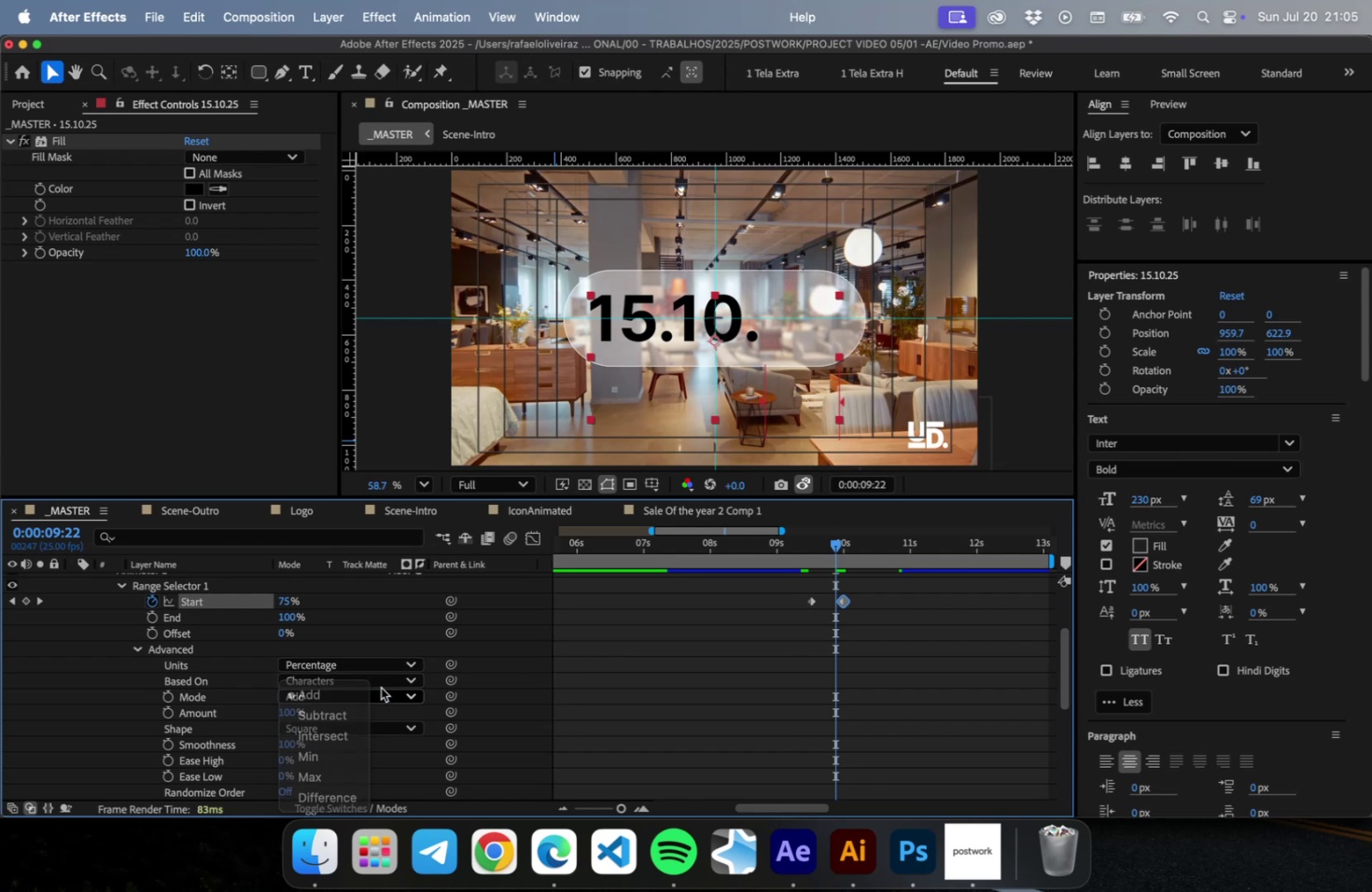 
left_click([381, 687])
 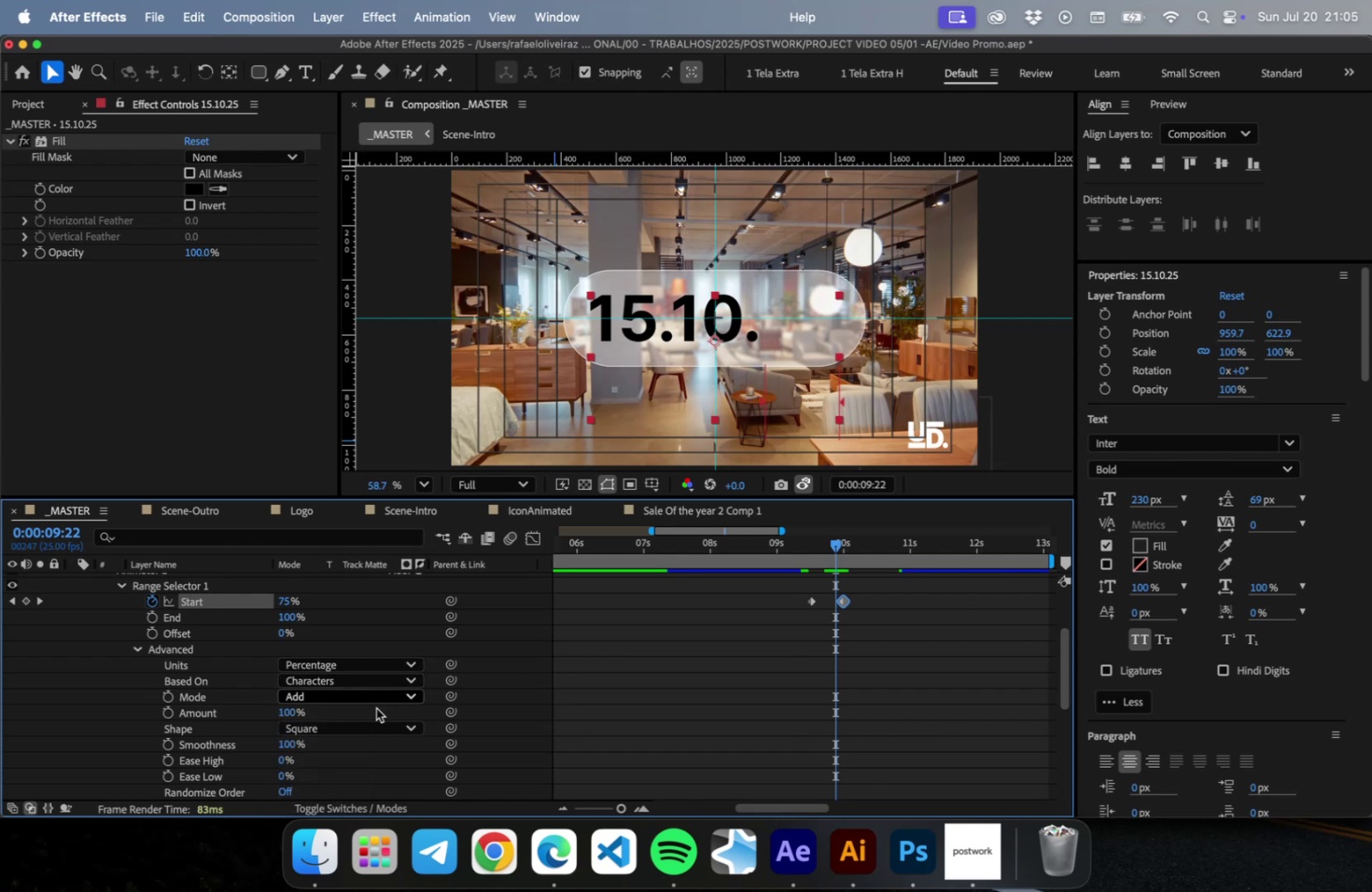 
mouse_move([356, 713])
 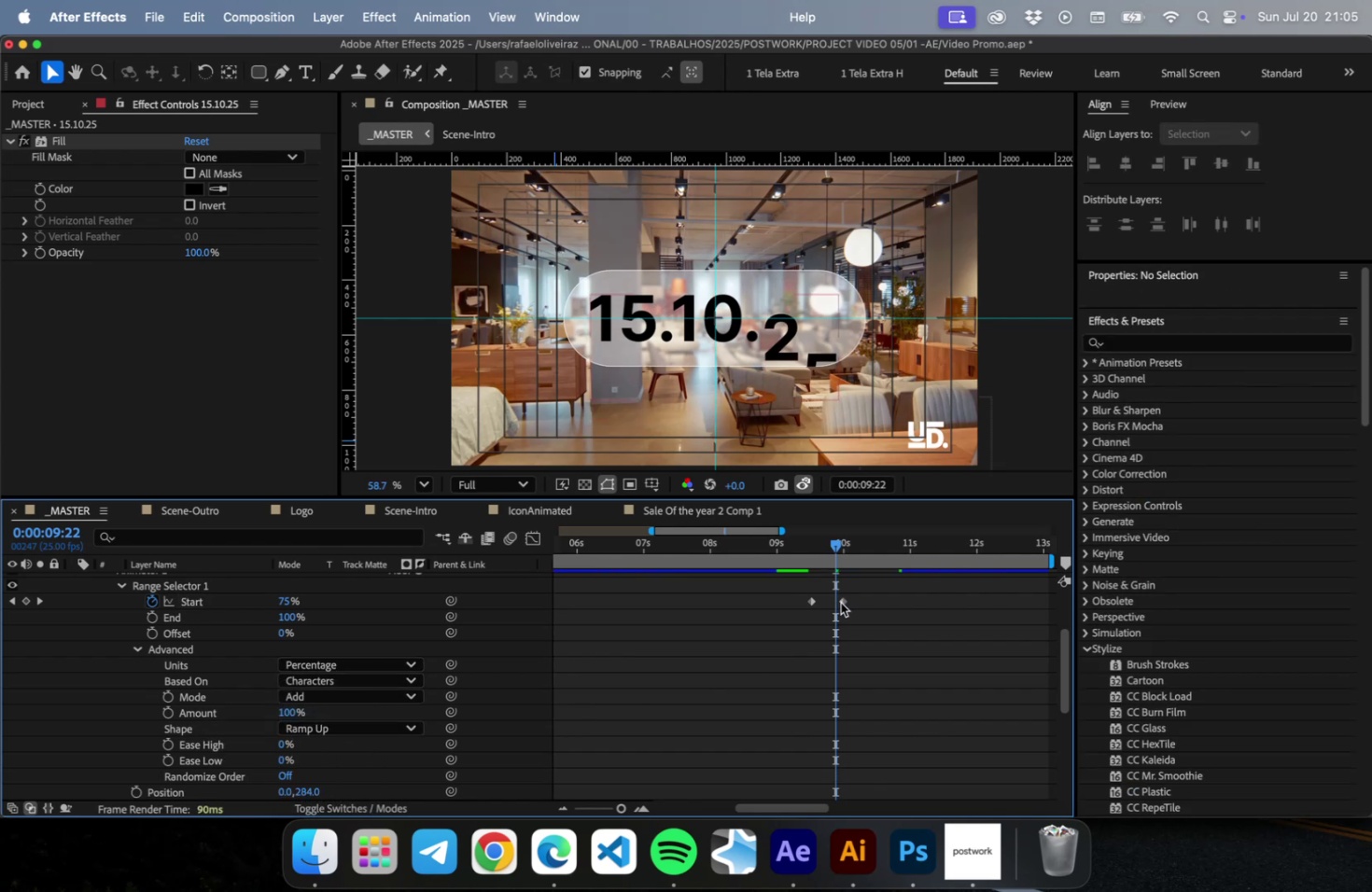 
key(Minus)
 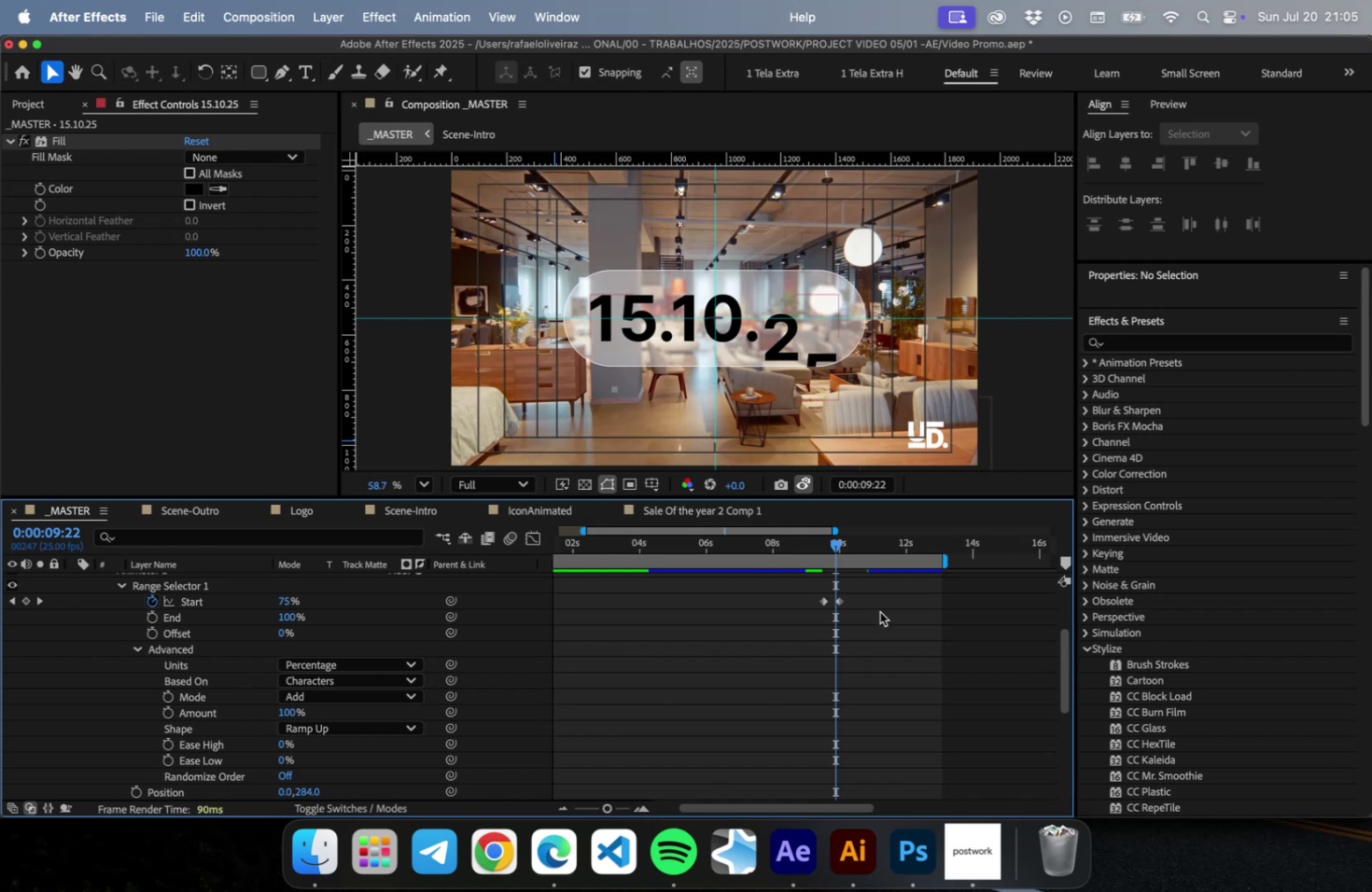 
key(Equal)
 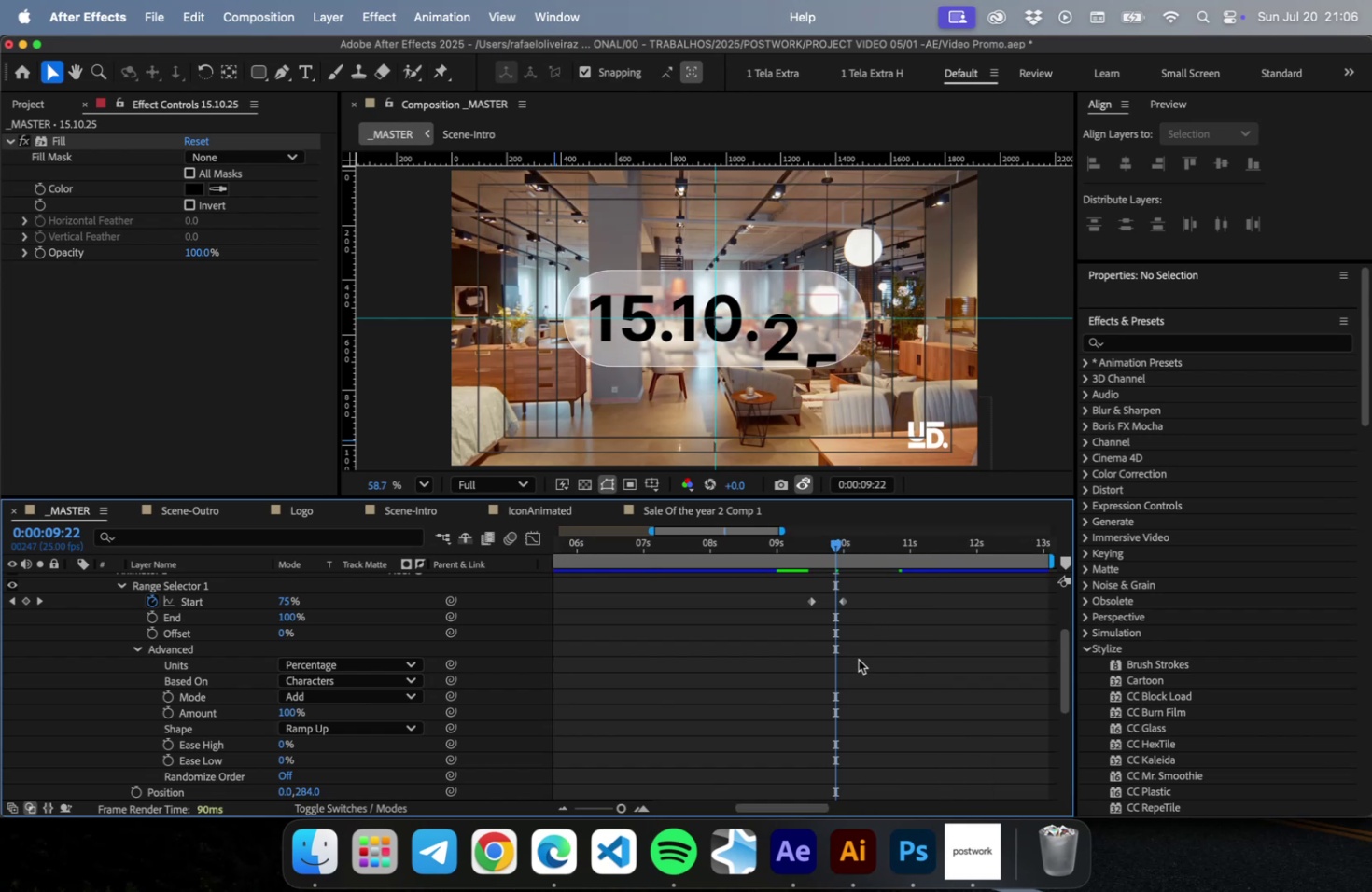 
scroll: coordinate [859, 671], scroll_direction: up, amount: 15.0
 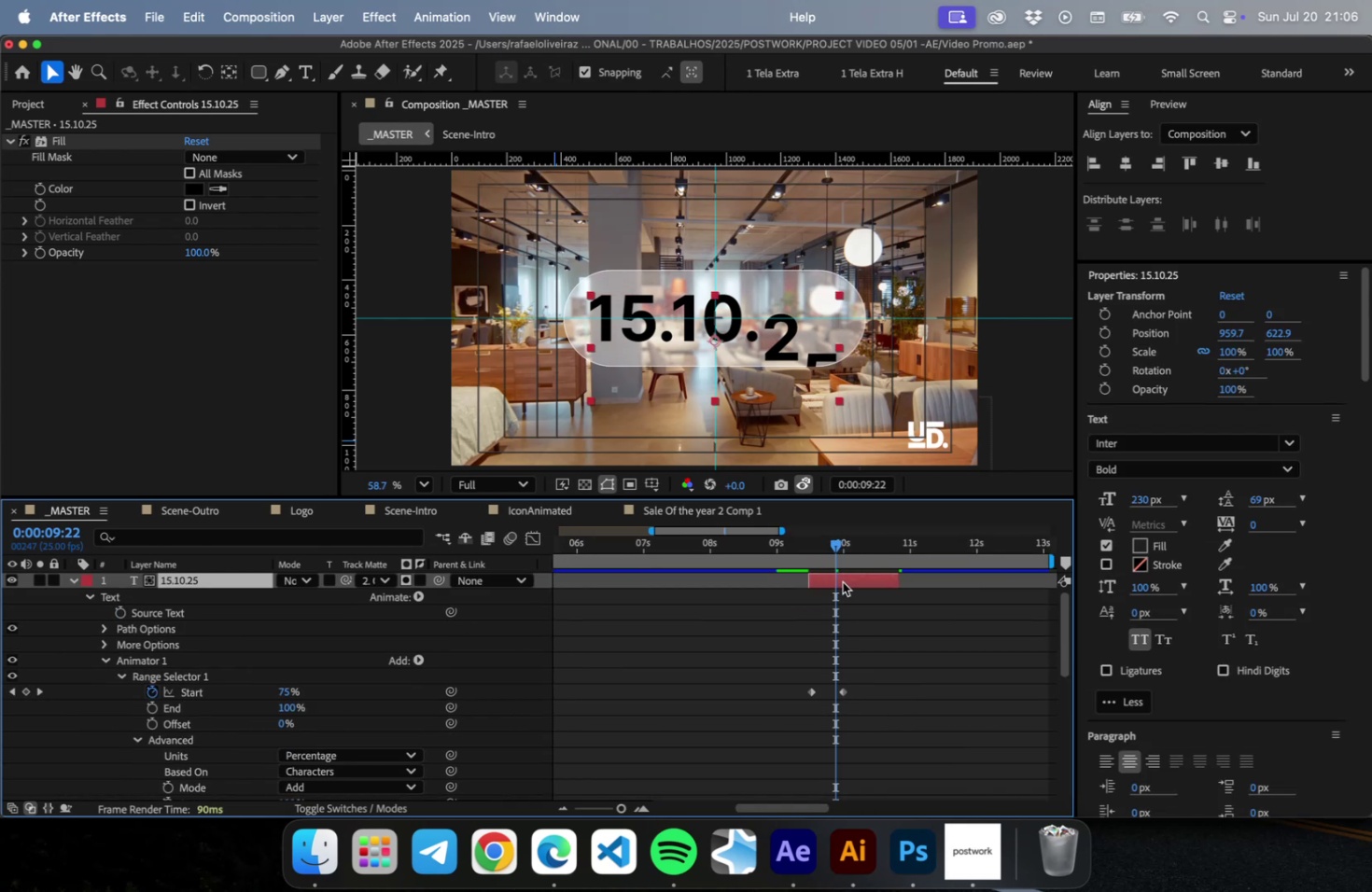 
key(U)
 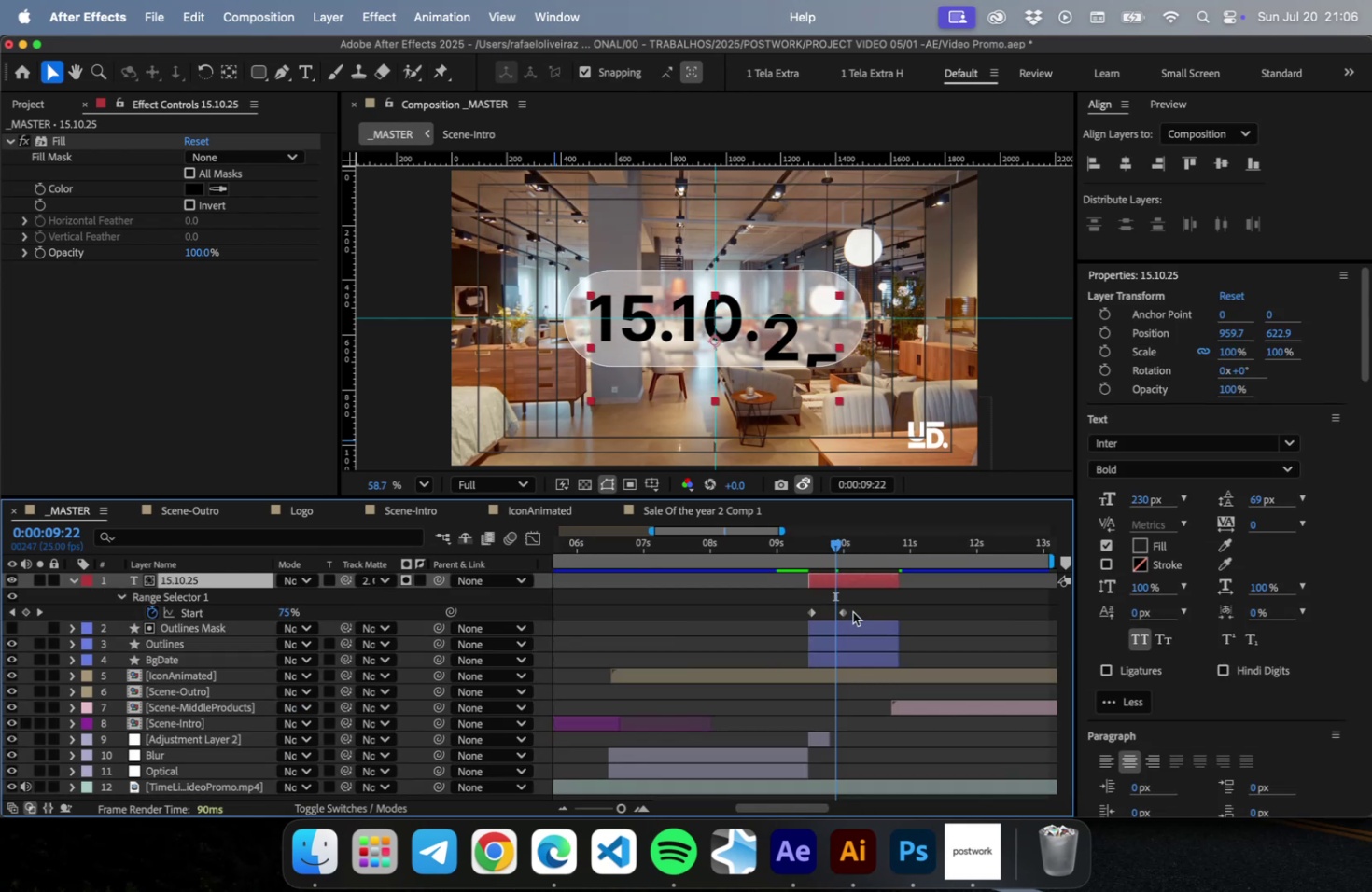 
left_click_drag(start_coordinate=[852, 611], to_coordinate=[836, 617])
 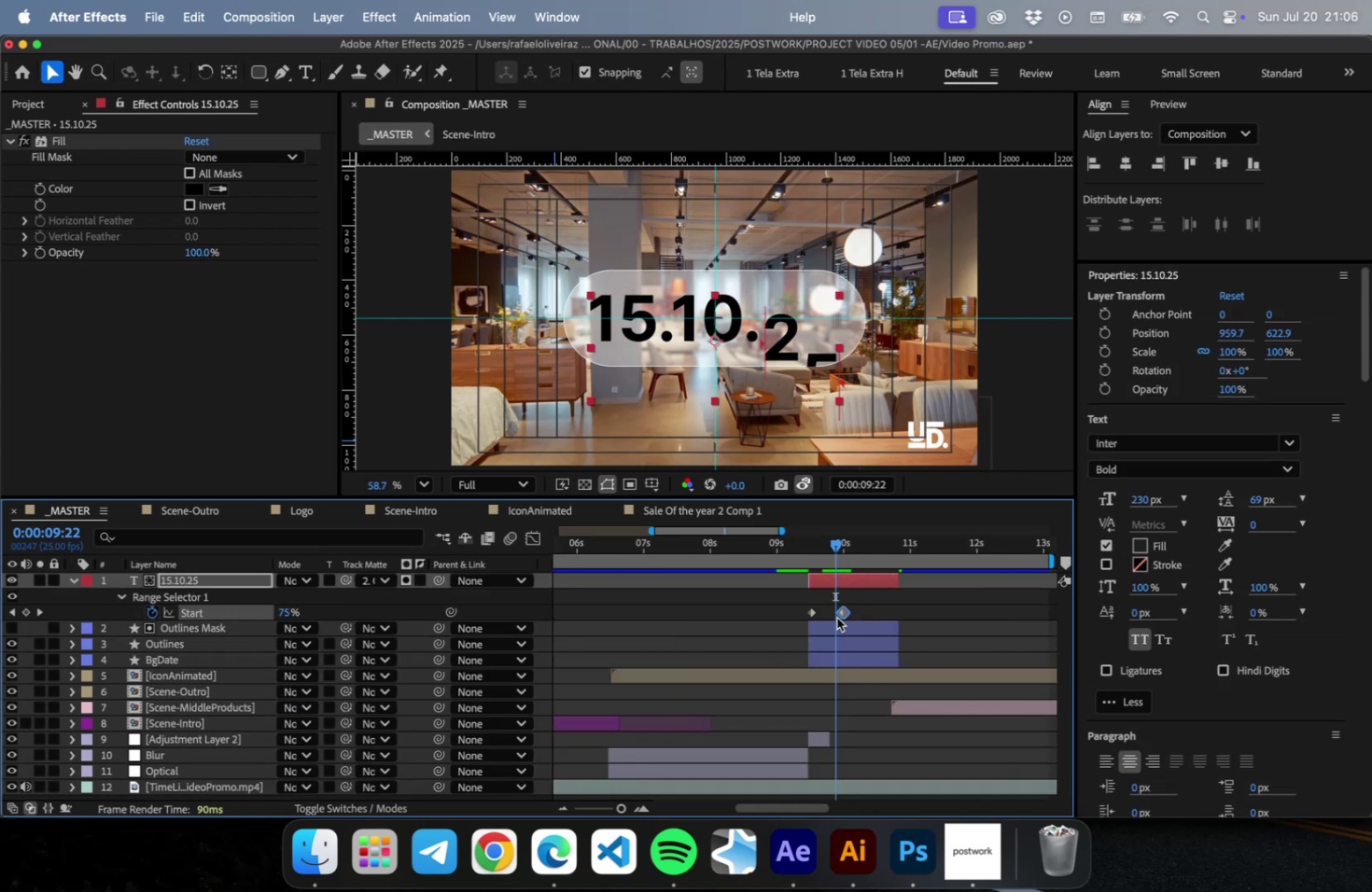 
key(F9)
 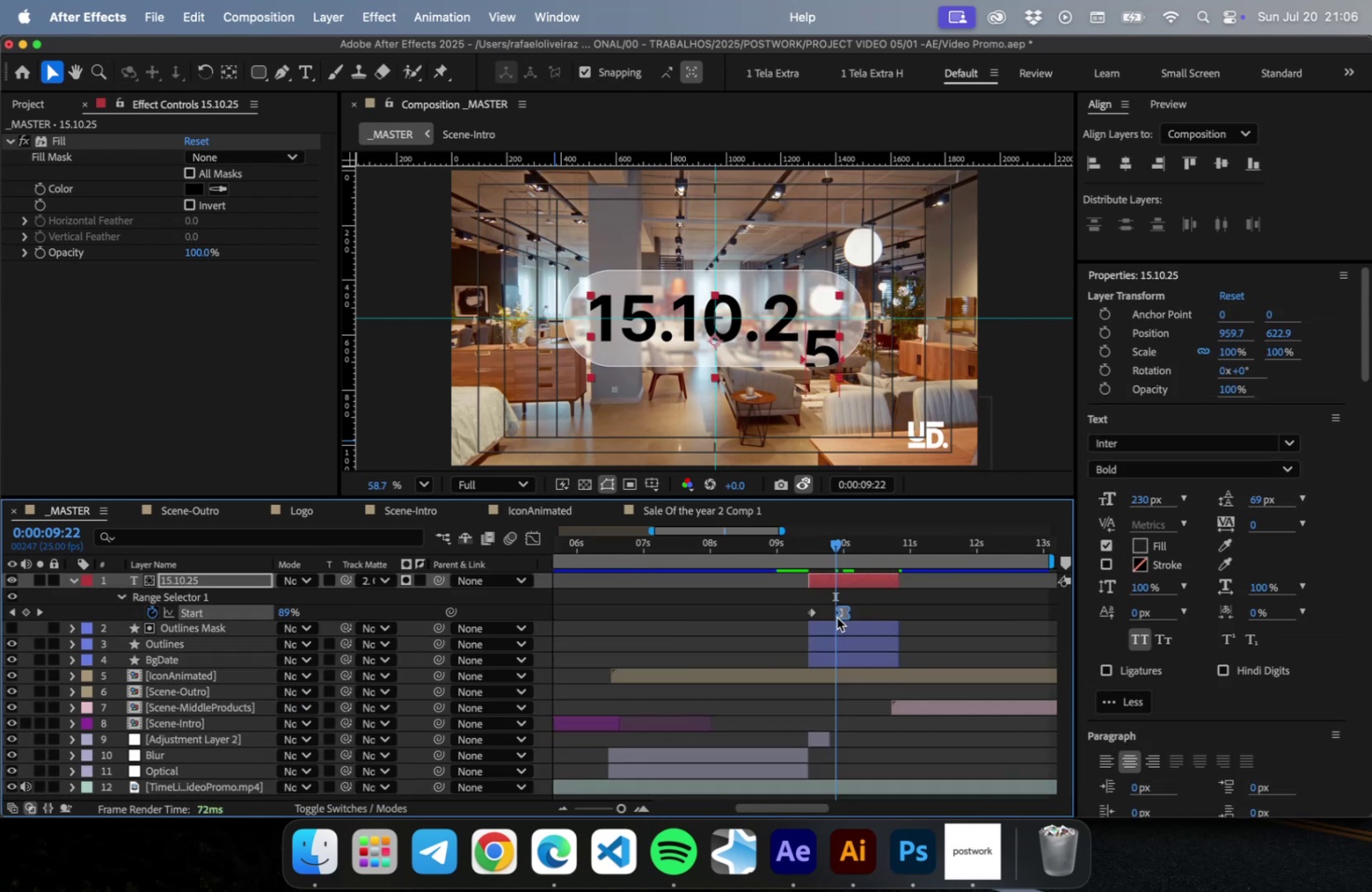 
key(Meta+S)
 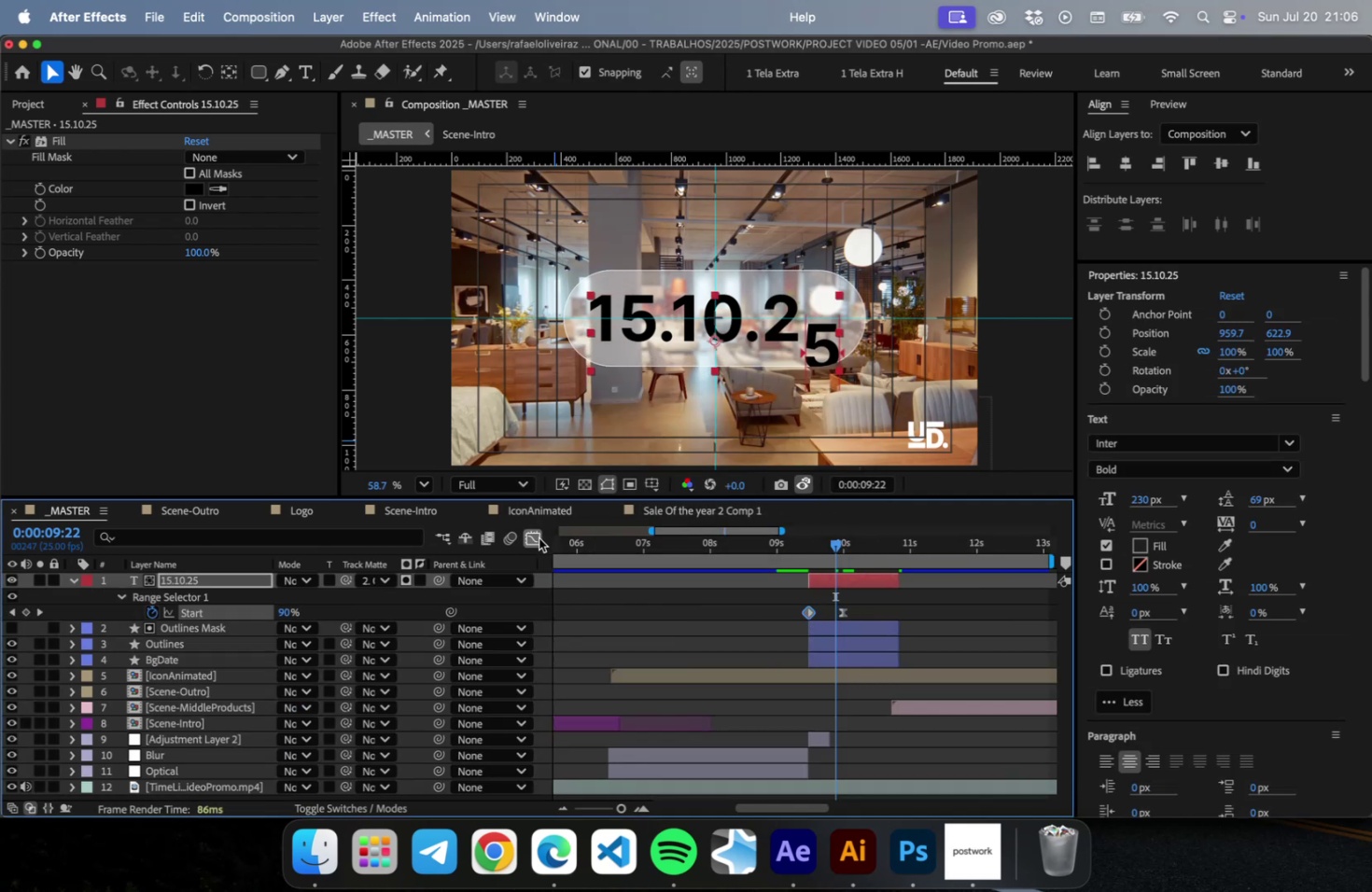 
left_click_drag(start_coordinate=[858, 677], to_coordinate=[841, 721])
 